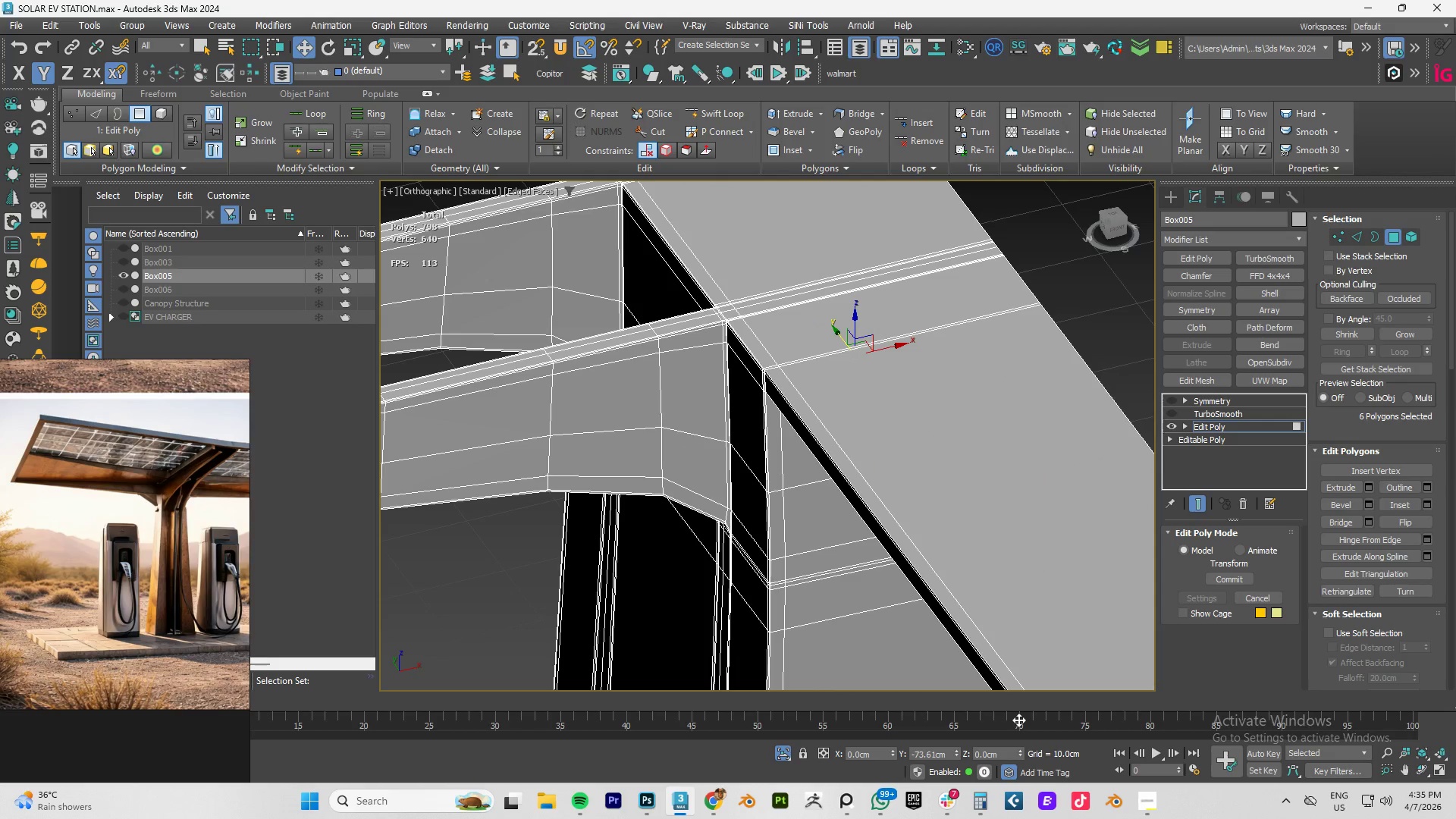 
key(Shift+ShiftLeft)
 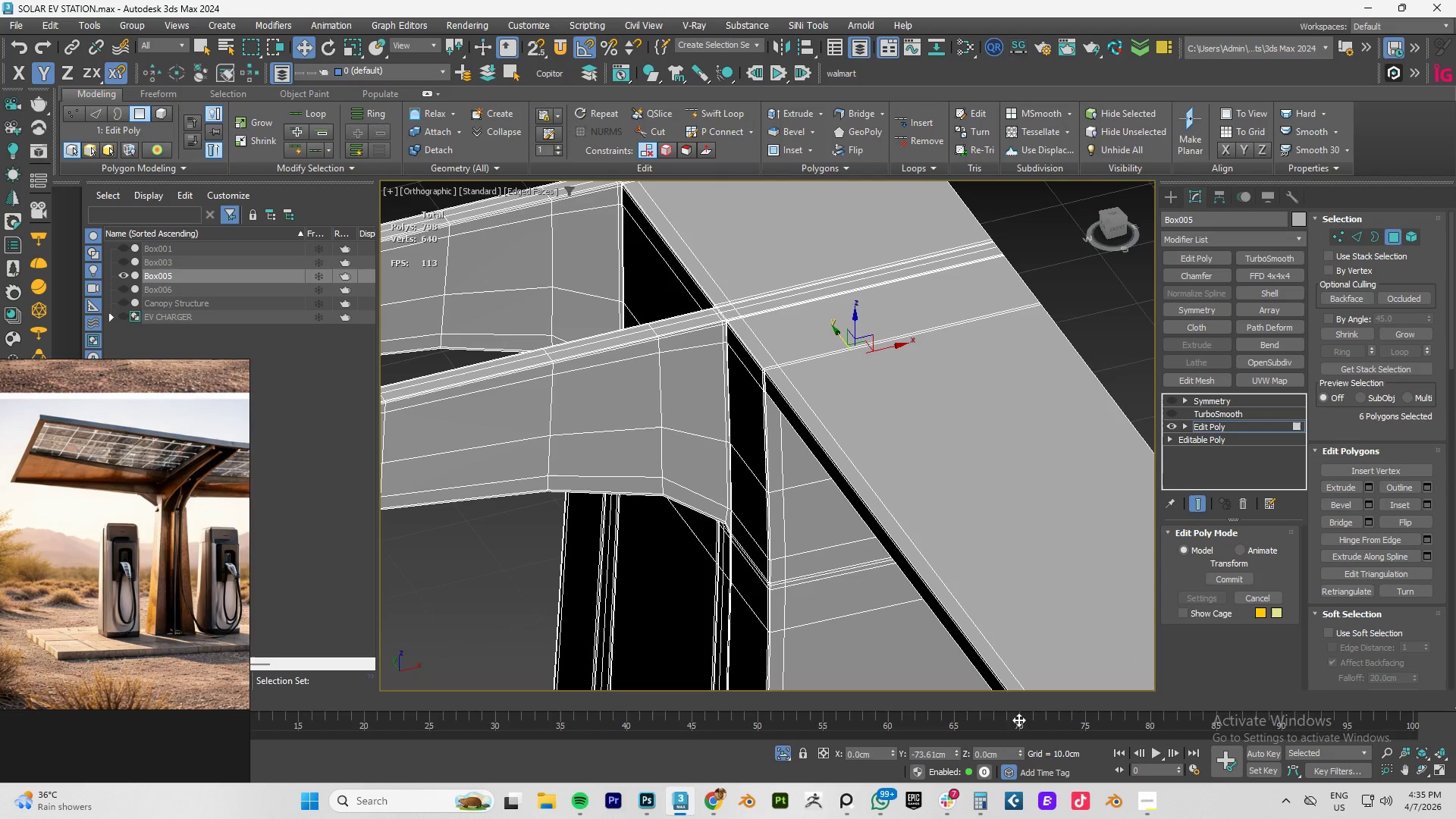 
key(Shift+ShiftLeft)
 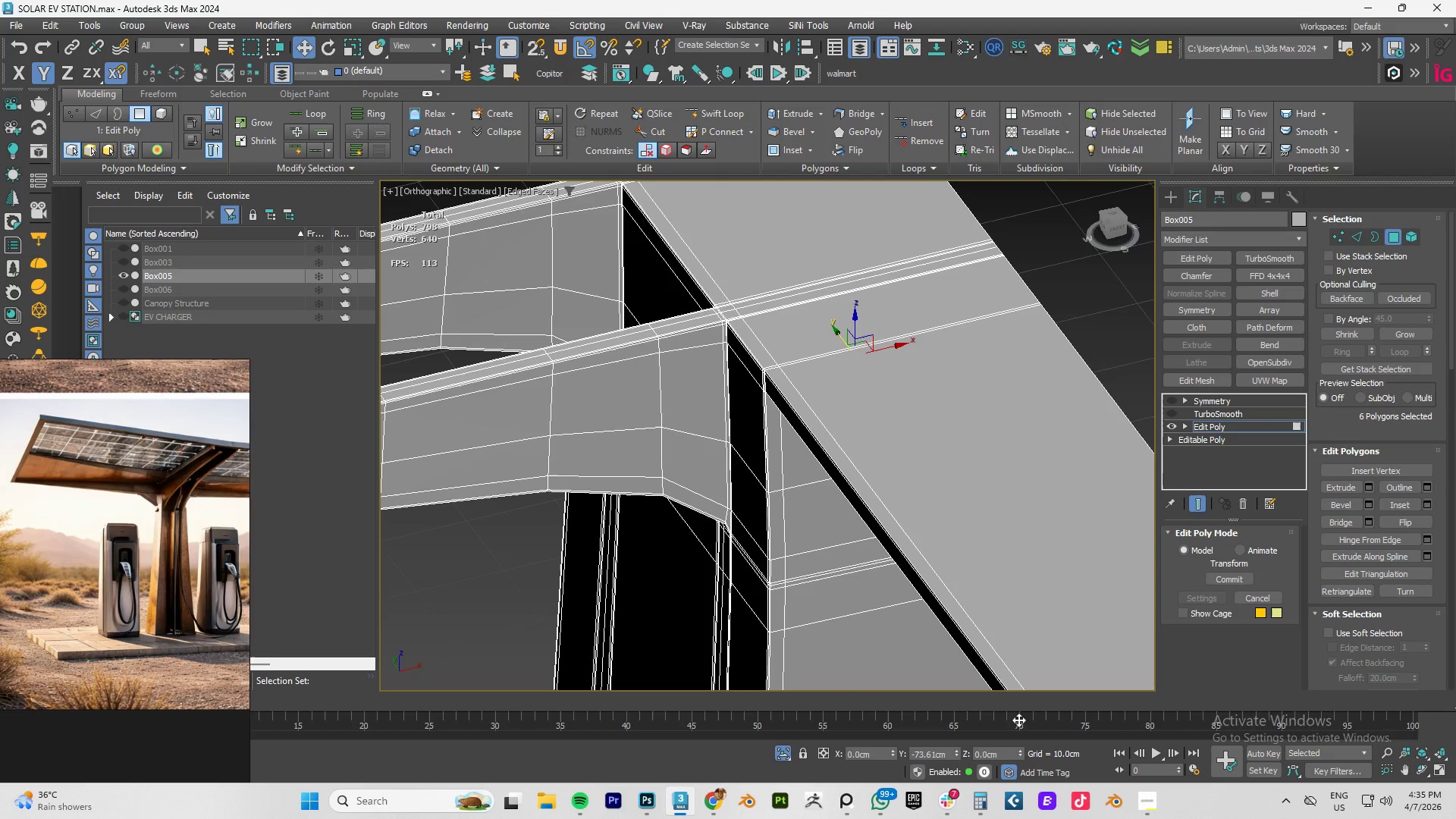 
key(Shift+ShiftLeft)
 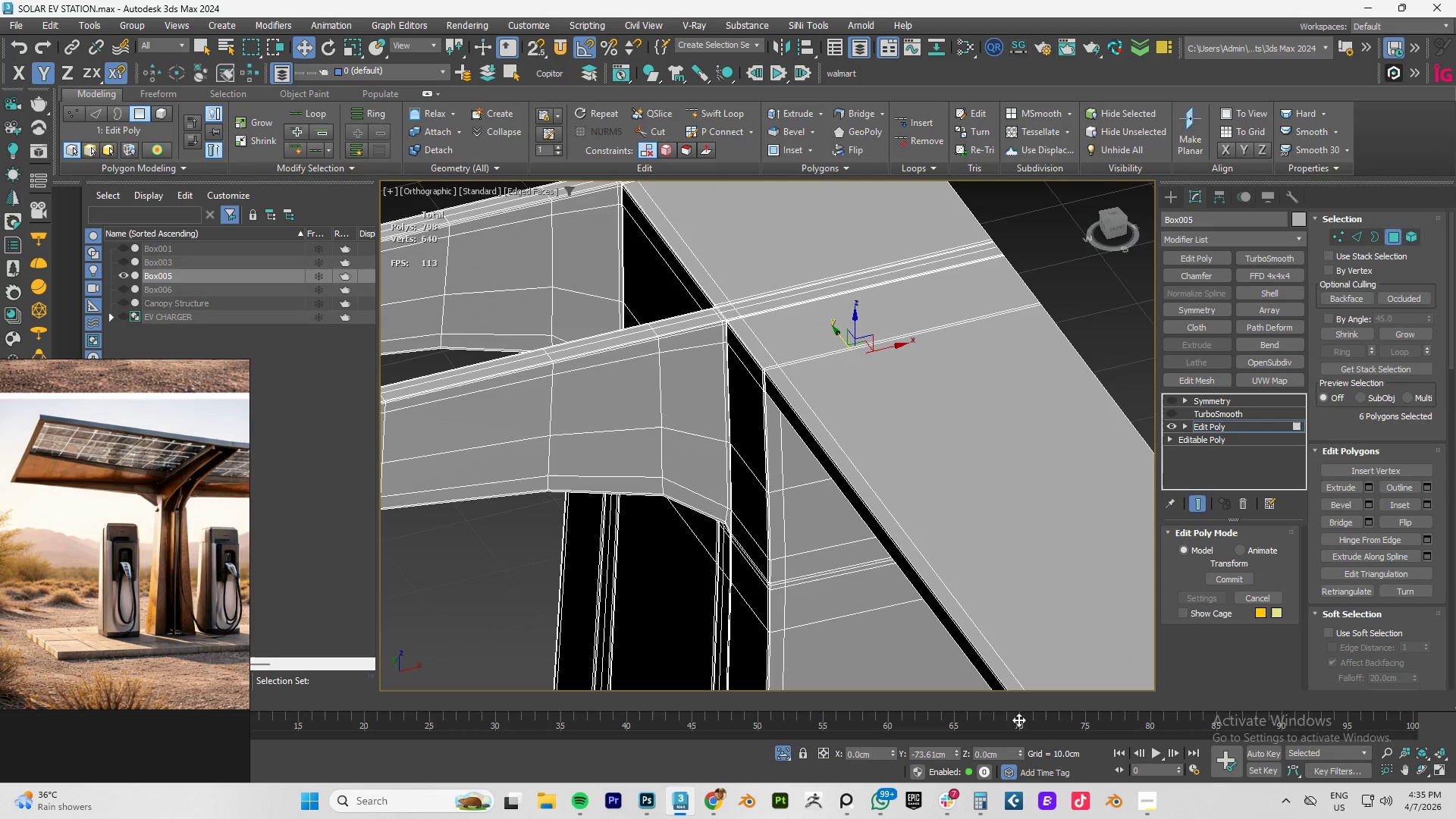 
key(Shift+ShiftLeft)
 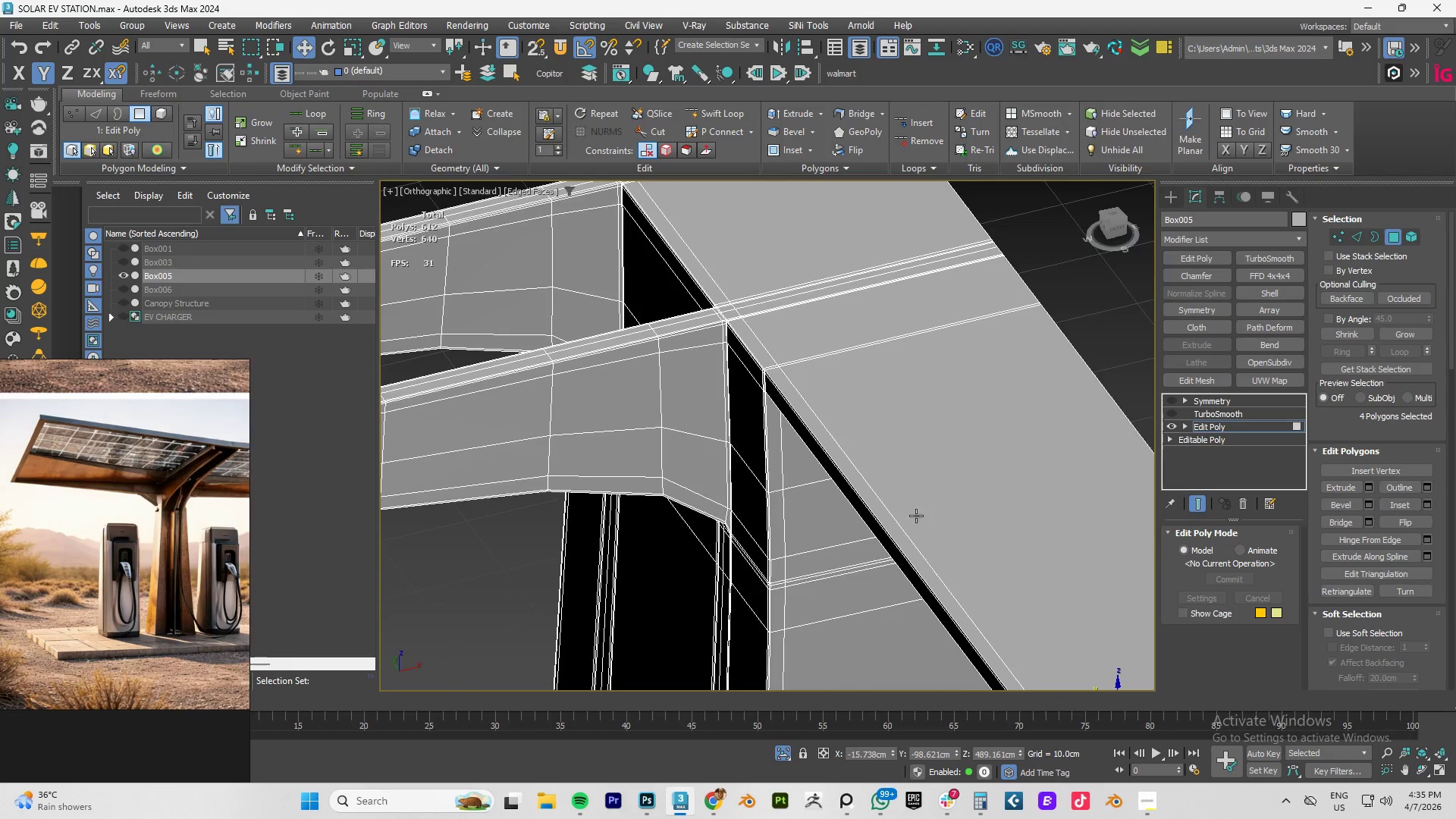 
scroll: coordinate [913, 509], scroll_direction: down, amount: 6.0
 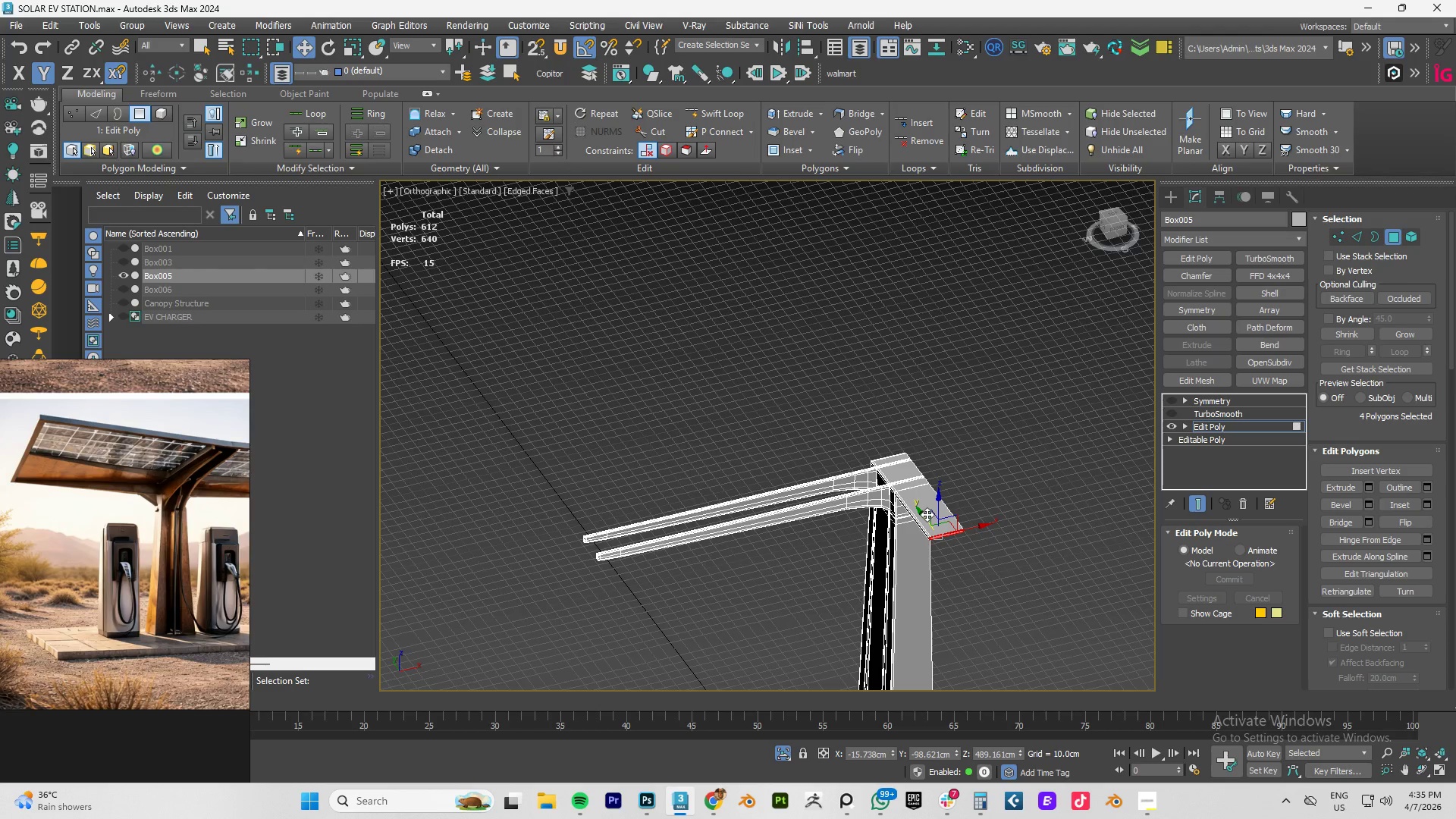 
left_click_drag(start_coordinate=[925, 514], to_coordinate=[971, 606])
 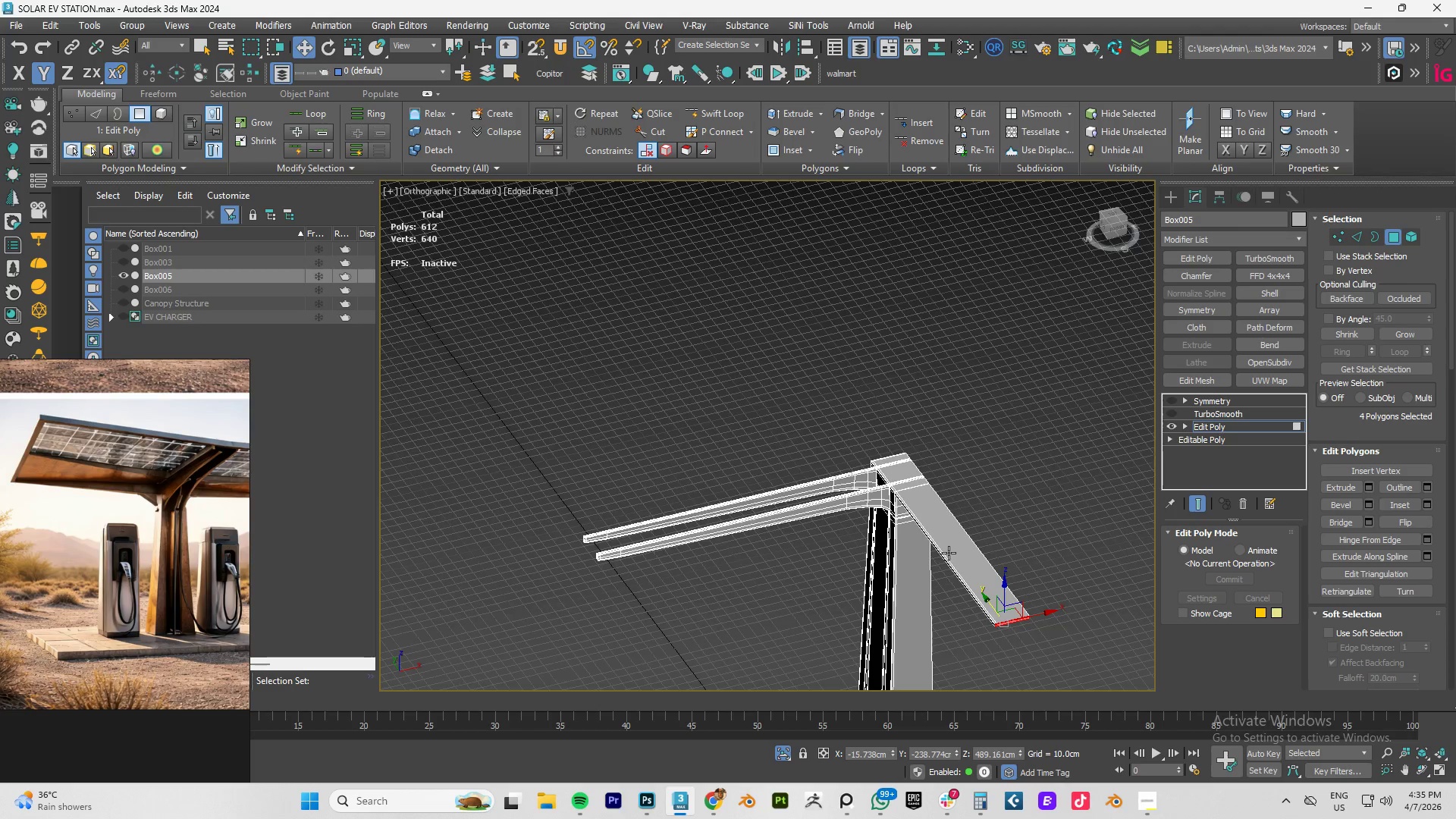 
hold_key(key=AltLeft, duration=0.7)
 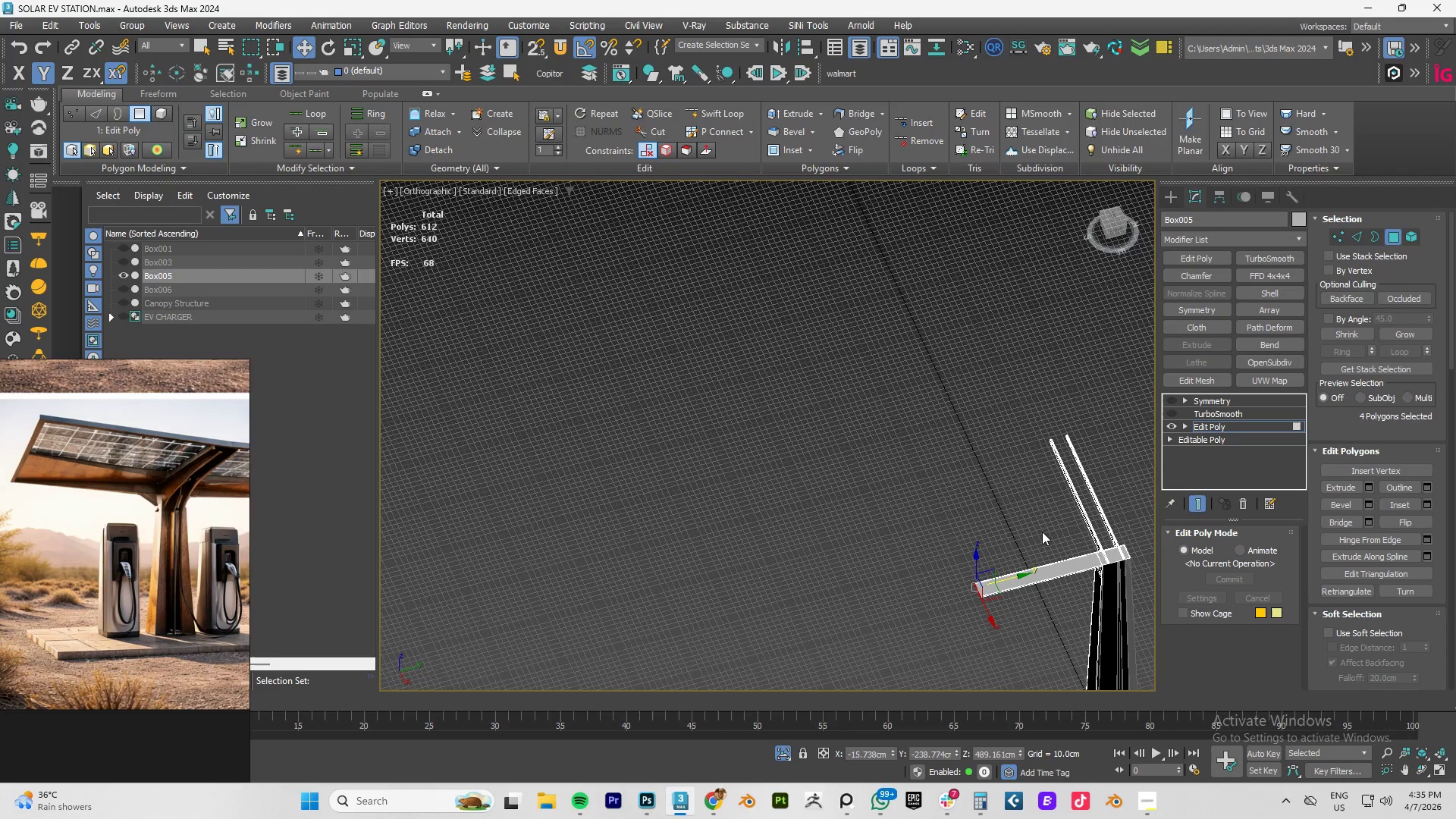 
scroll: coordinate [948, 551], scroll_direction: down, amount: 2.0
 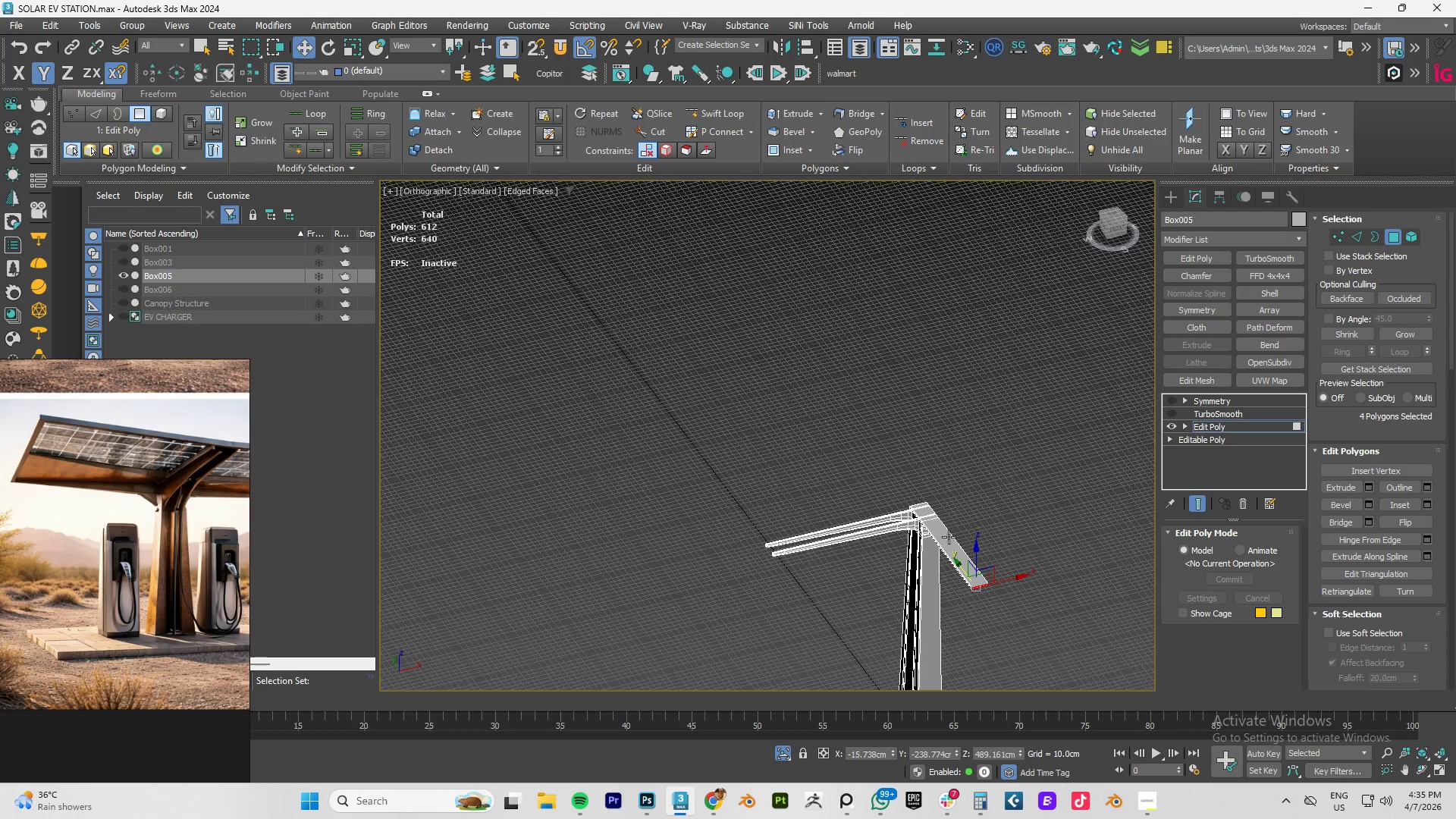 
hold_key(key=AltLeft, duration=0.81)
 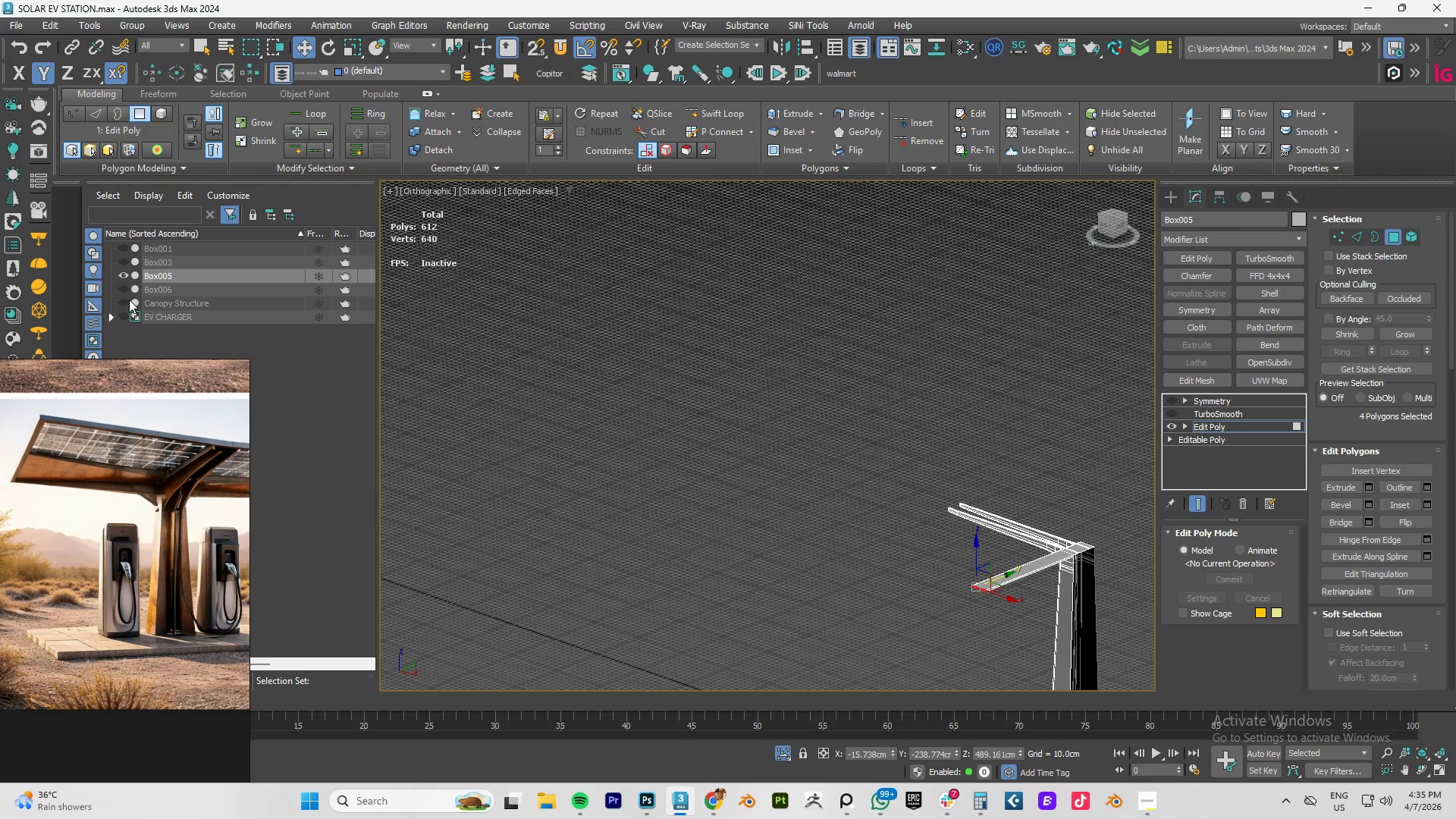 
left_click([123, 305])
 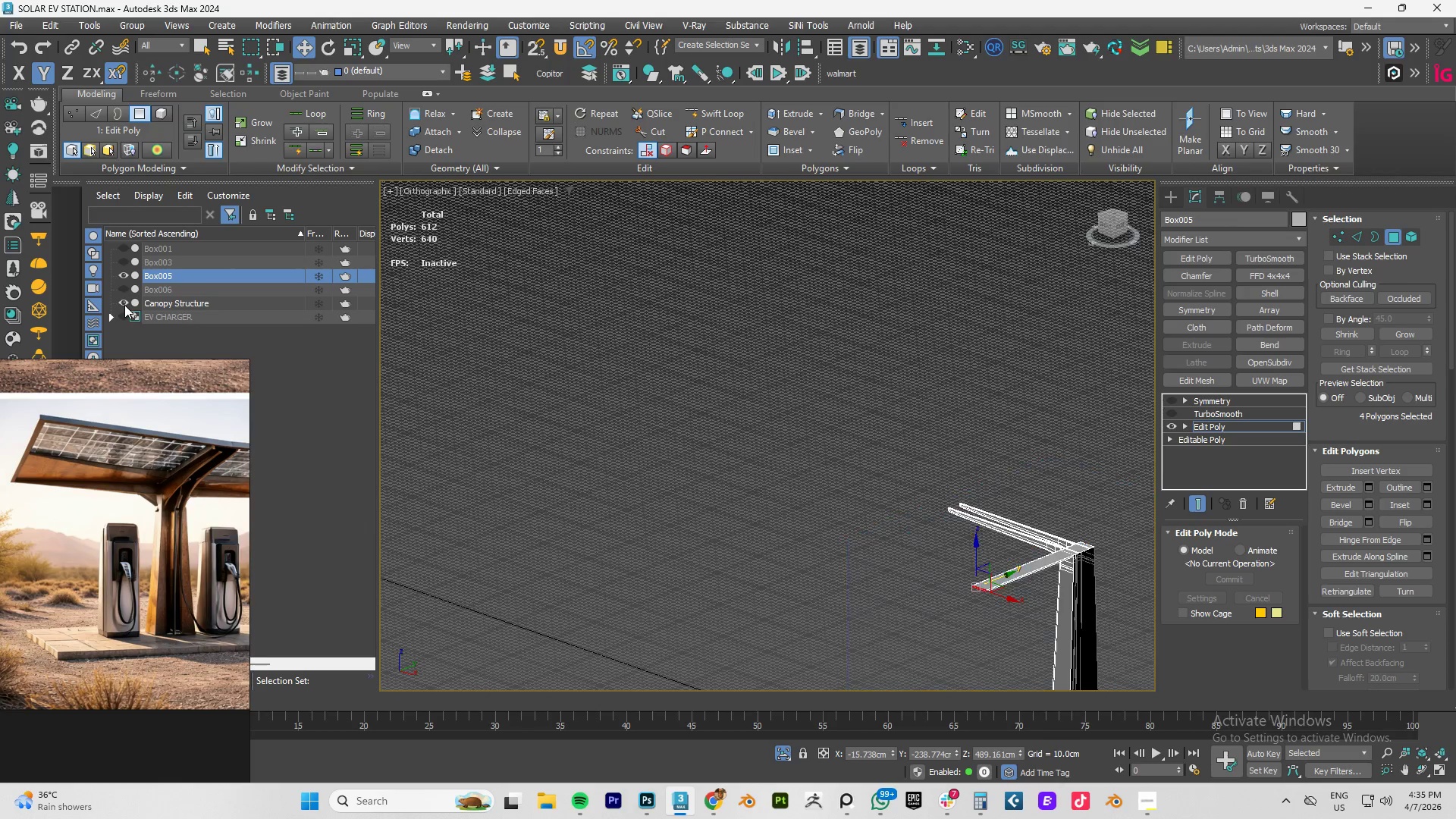 
left_click([127, 290])
 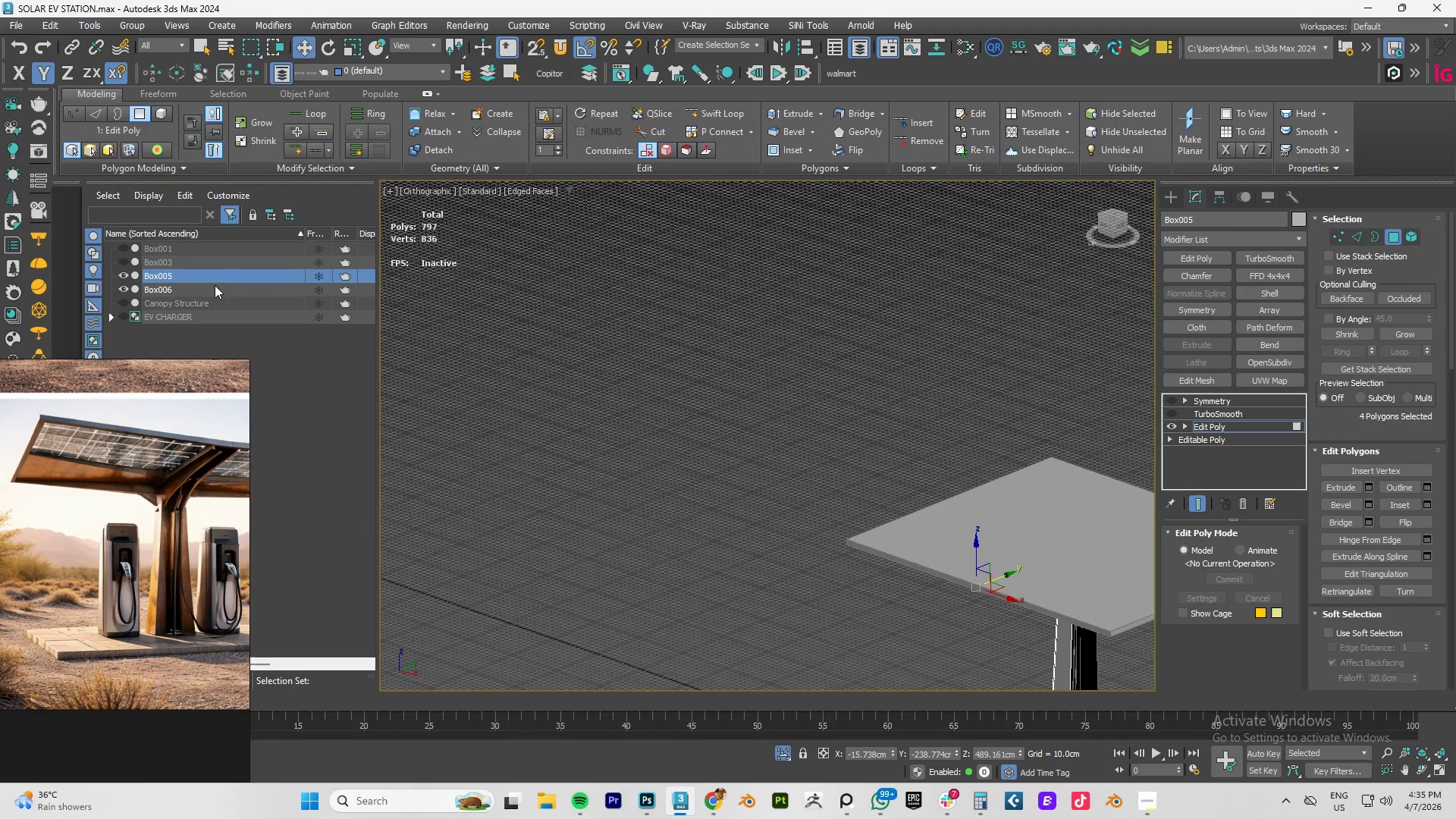 
type(fz)
 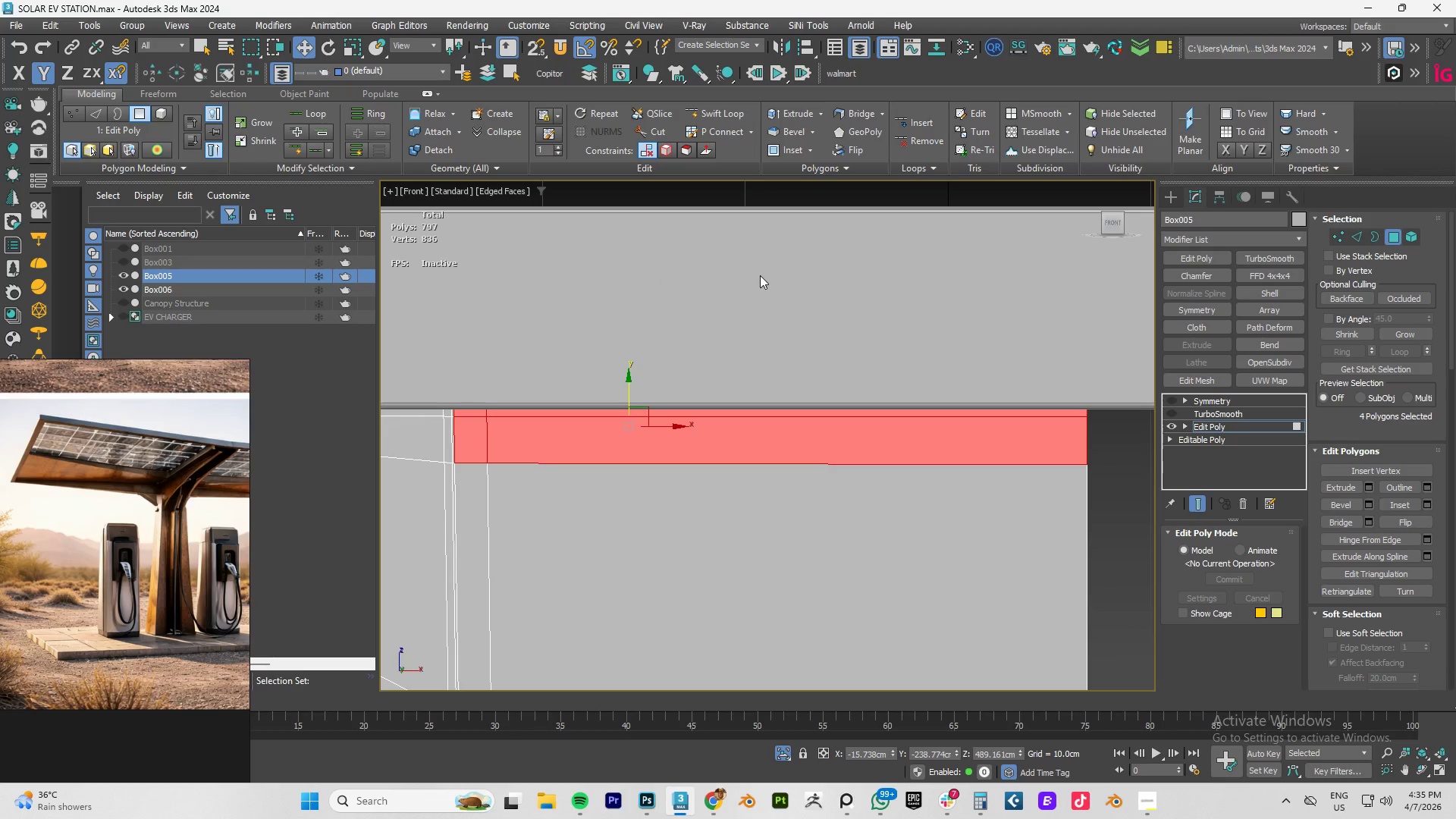 
hold_key(key=AltLeft, duration=0.58)
 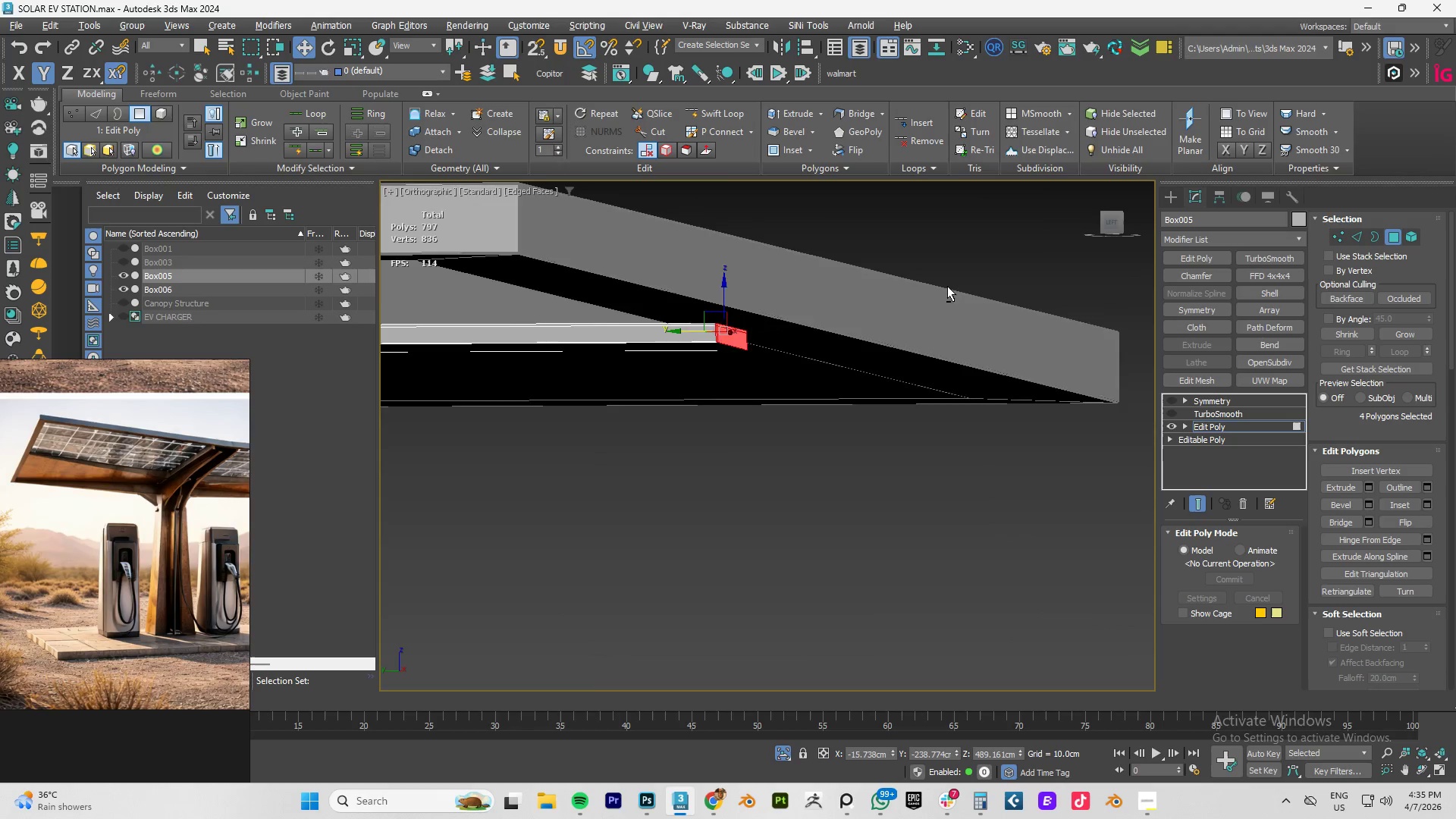 
scroll: coordinate [788, 281], scroll_direction: down, amount: 3.0
 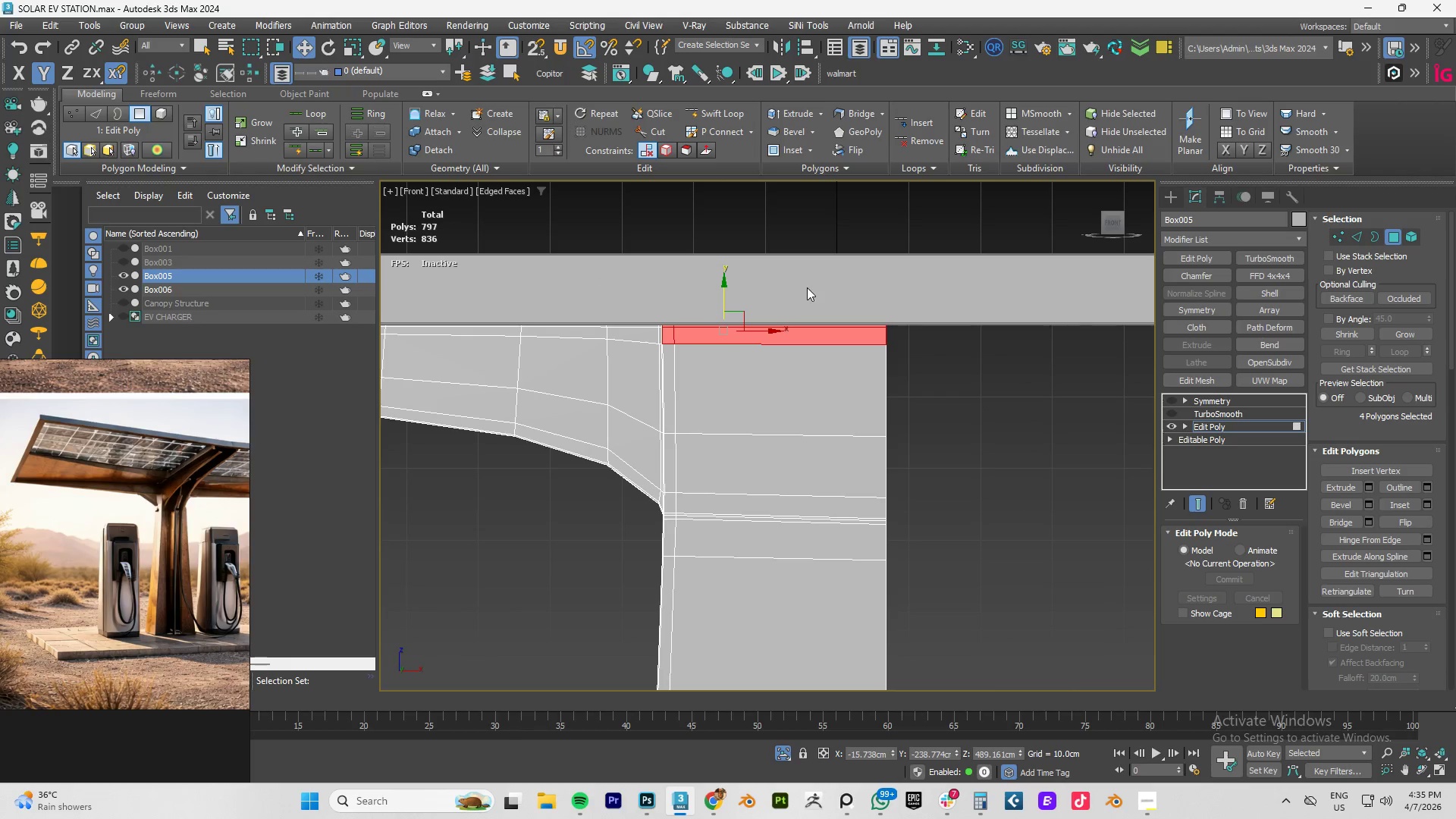 
hold_key(key=AltLeft, duration=1.51)
 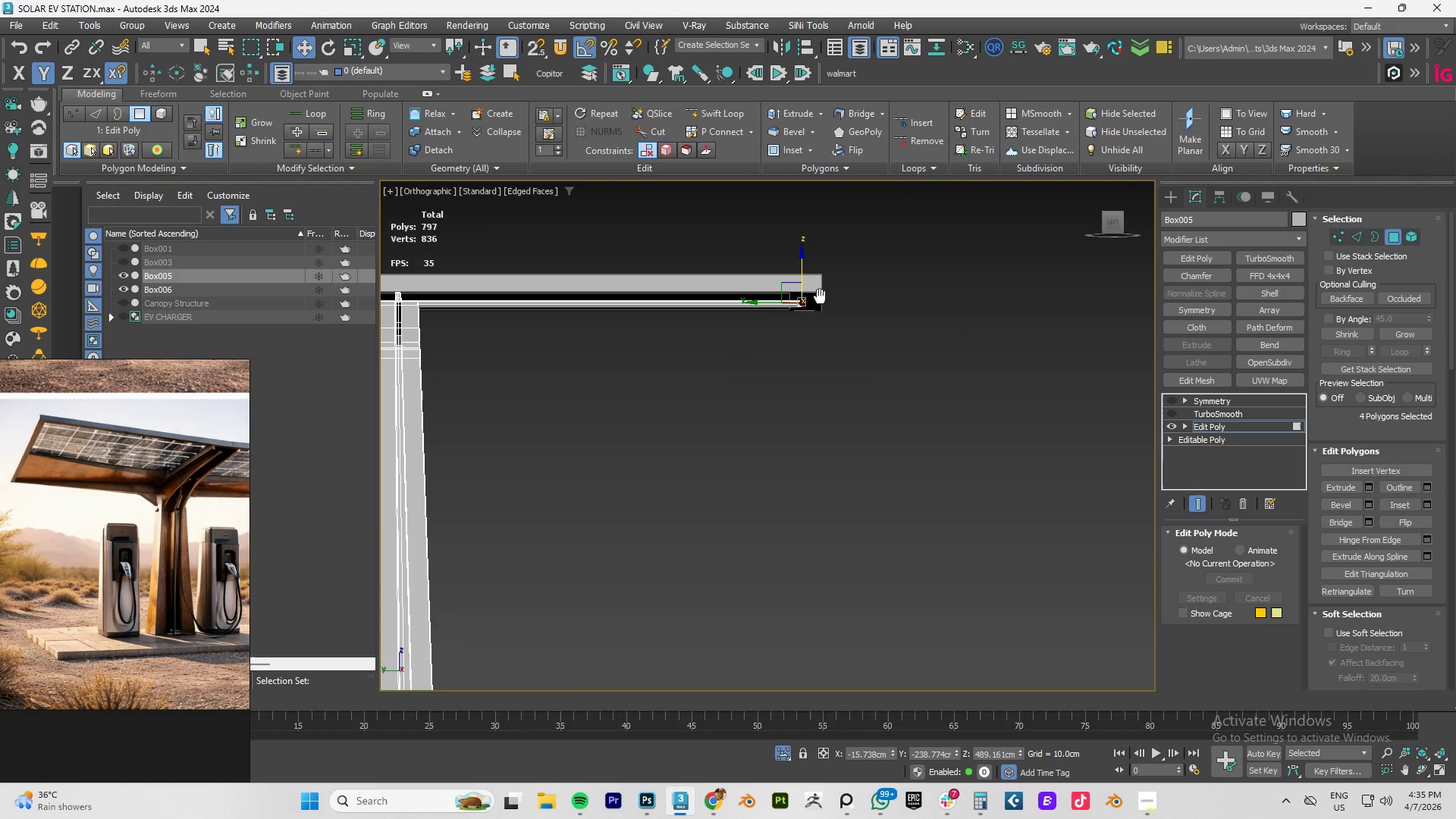 
scroll: coordinate [797, 301], scroll_direction: down, amount: 4.0
 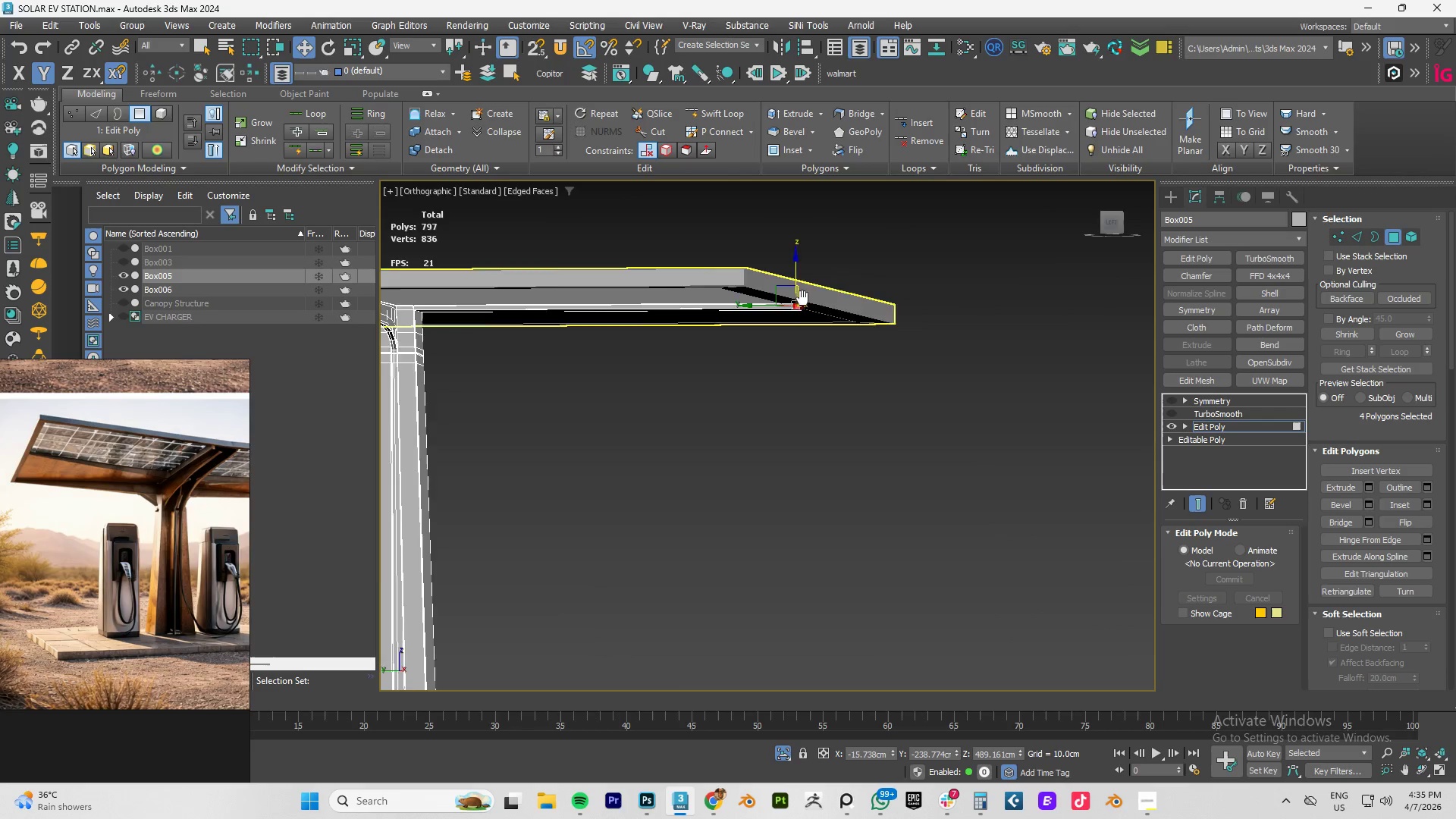 
key(Alt+AltLeft)
 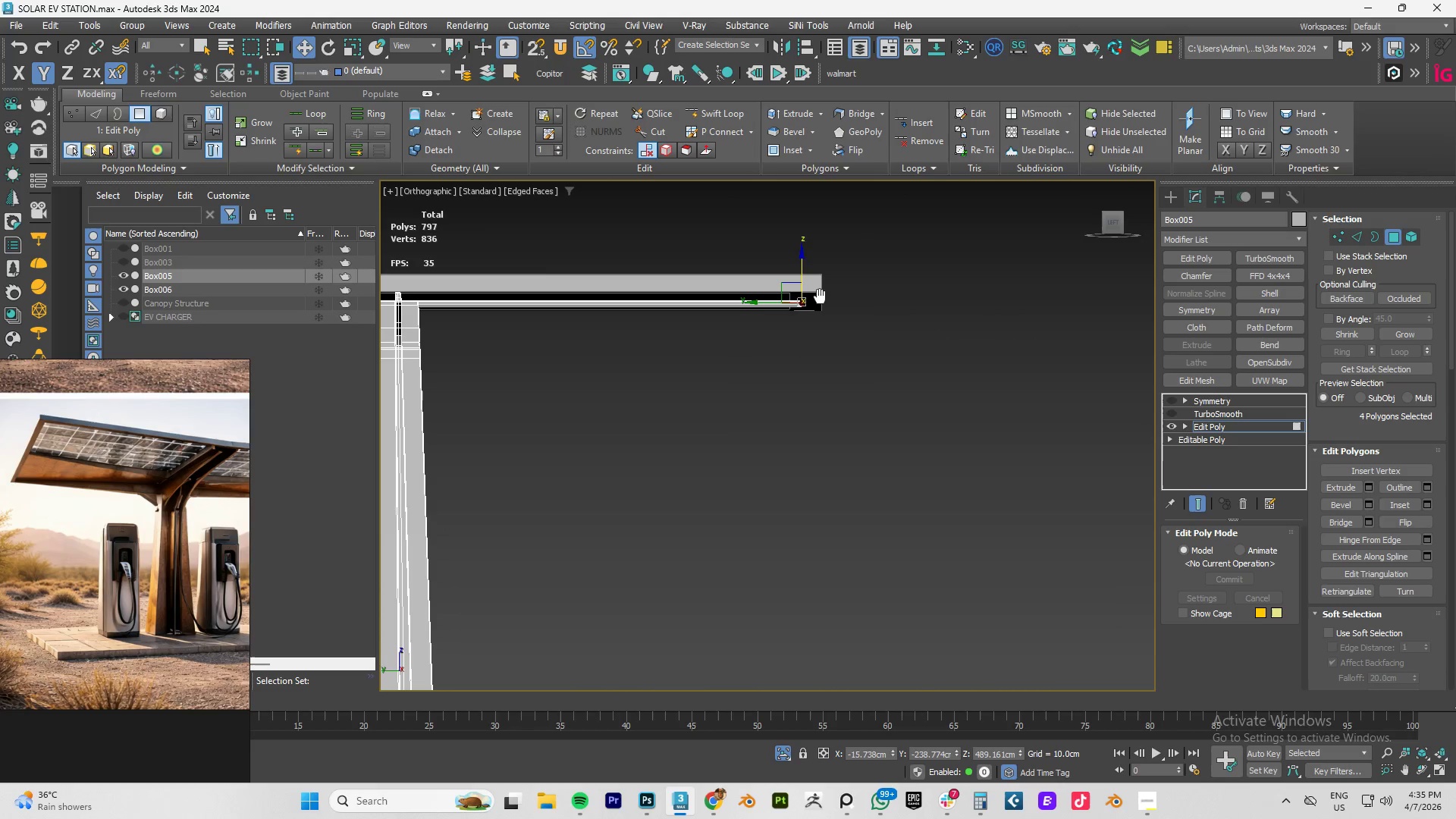 
key(Alt+AltLeft)
 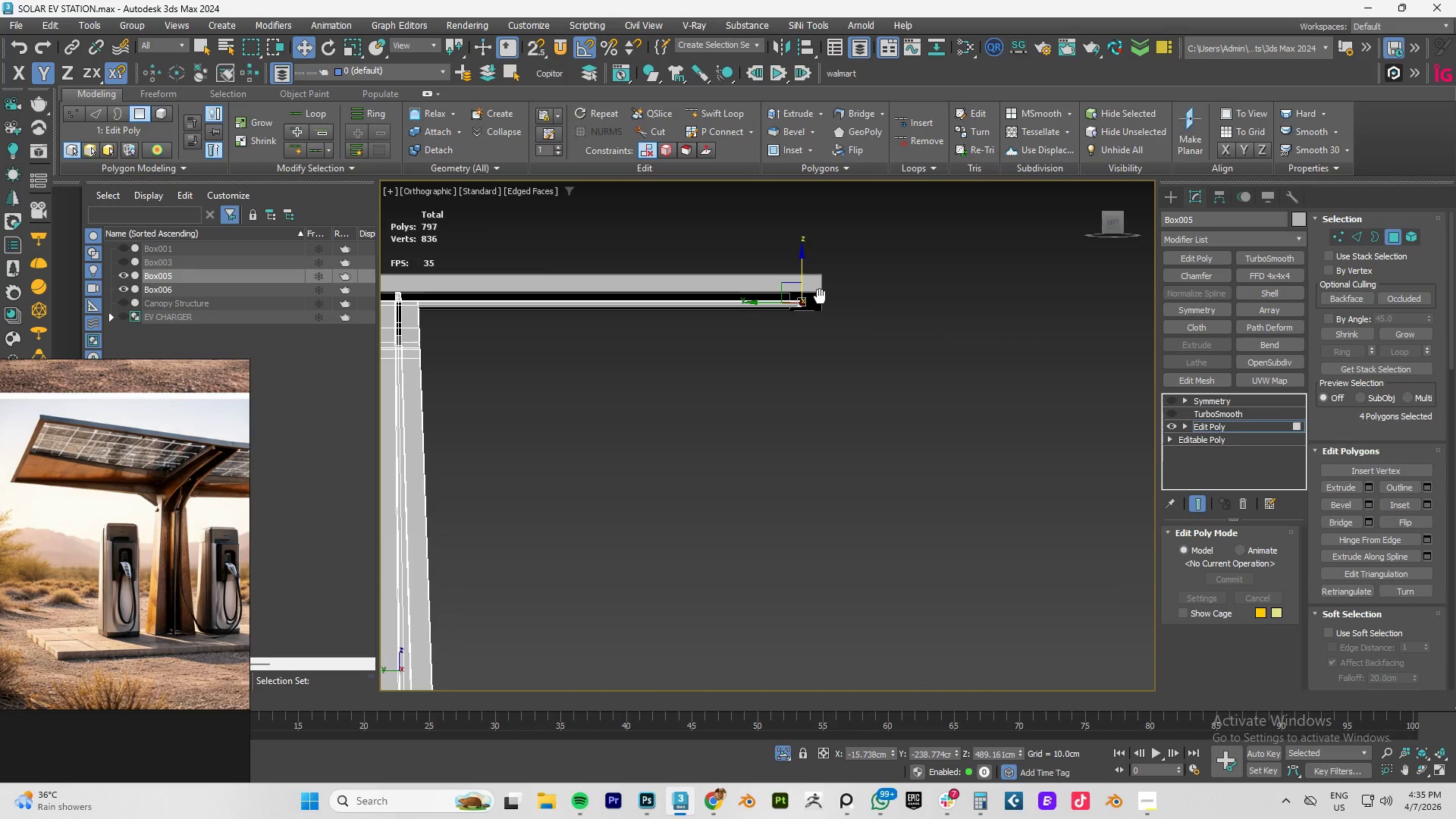 
key(Alt+AltLeft)
 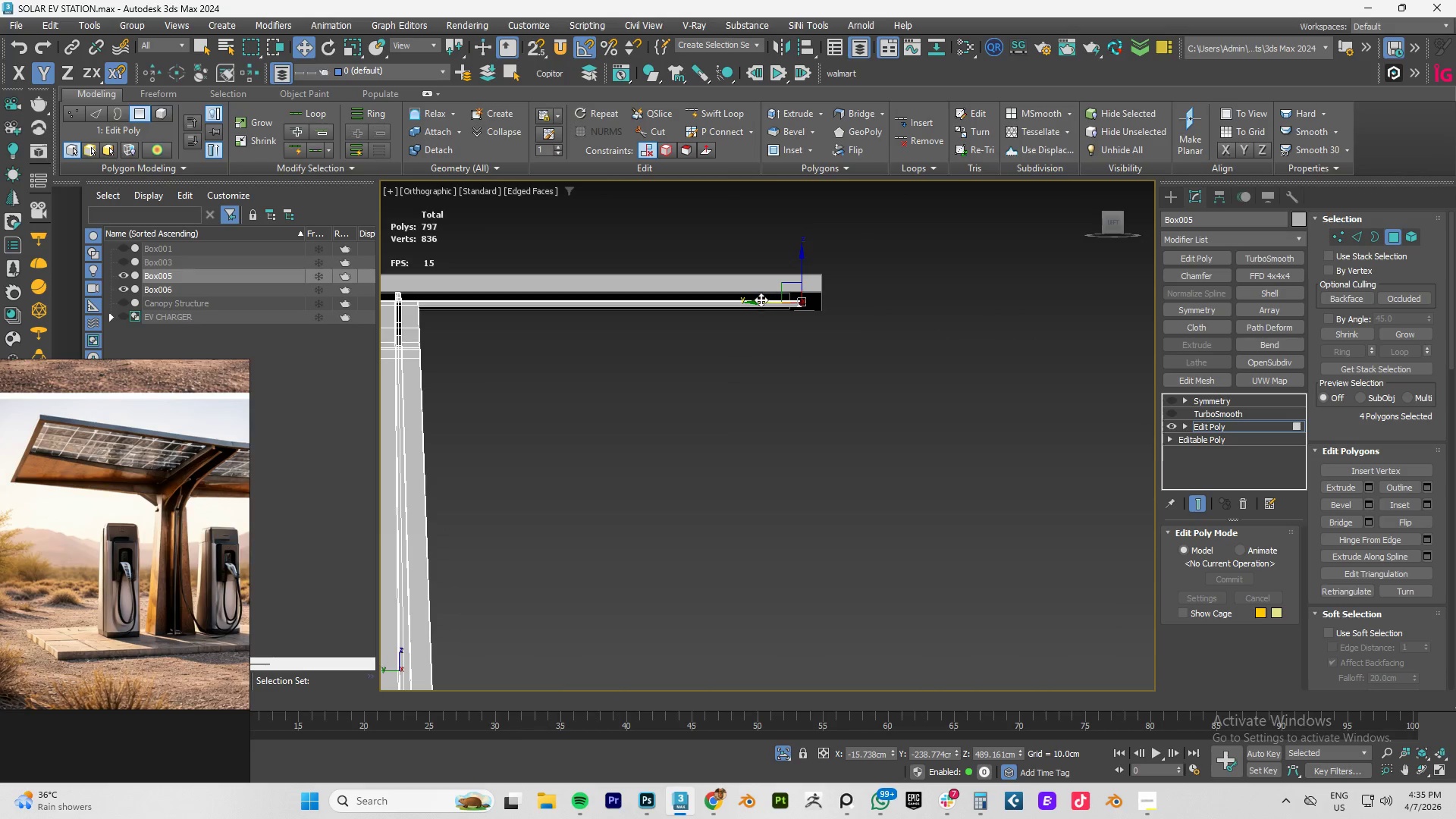 
left_click_drag(start_coordinate=[759, 301], to_coordinate=[750, 306])
 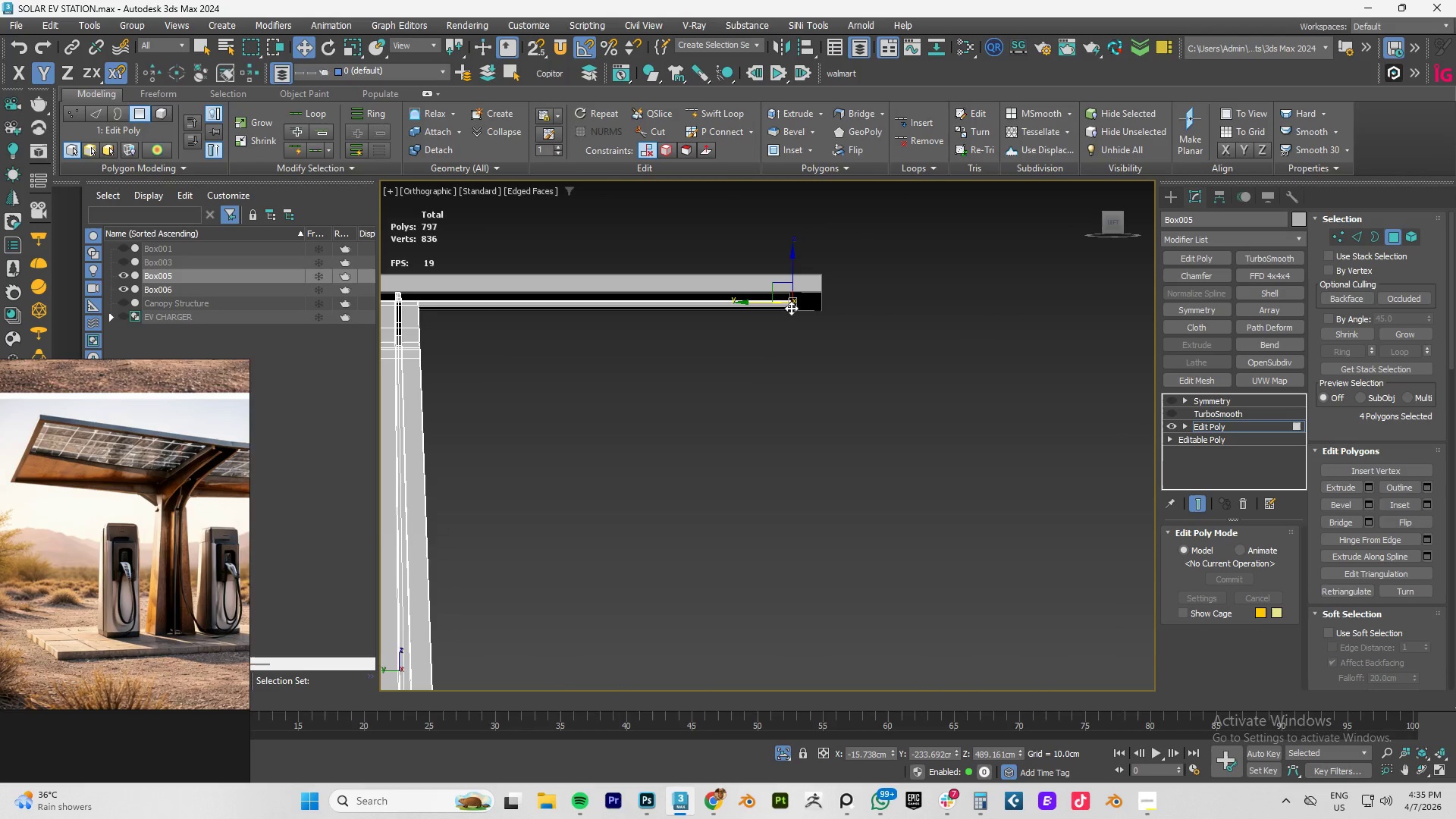 
hold_key(key=AltLeft, duration=0.66)
 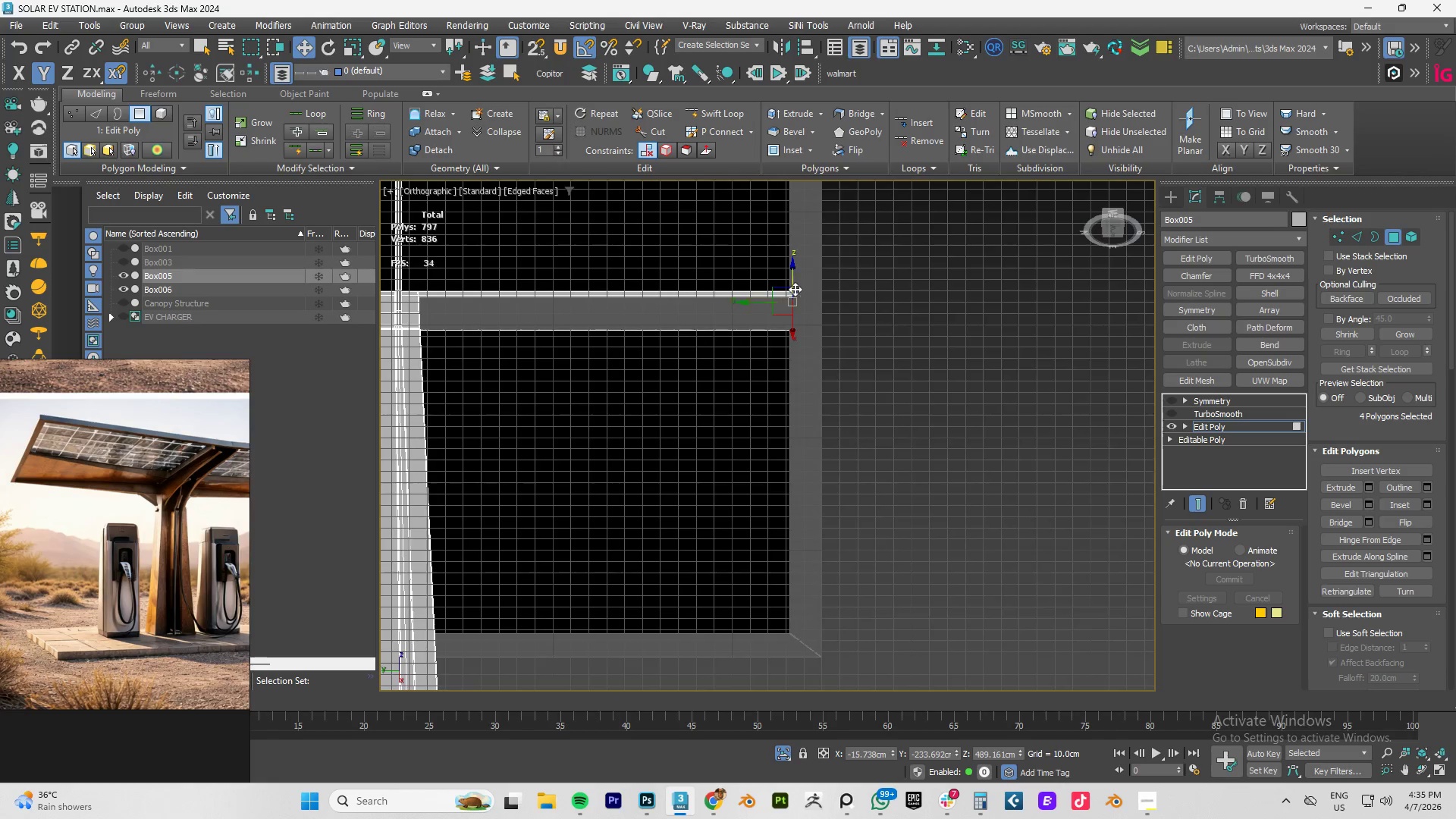 
scroll: coordinate [795, 289], scroll_direction: up, amount: 3.0
 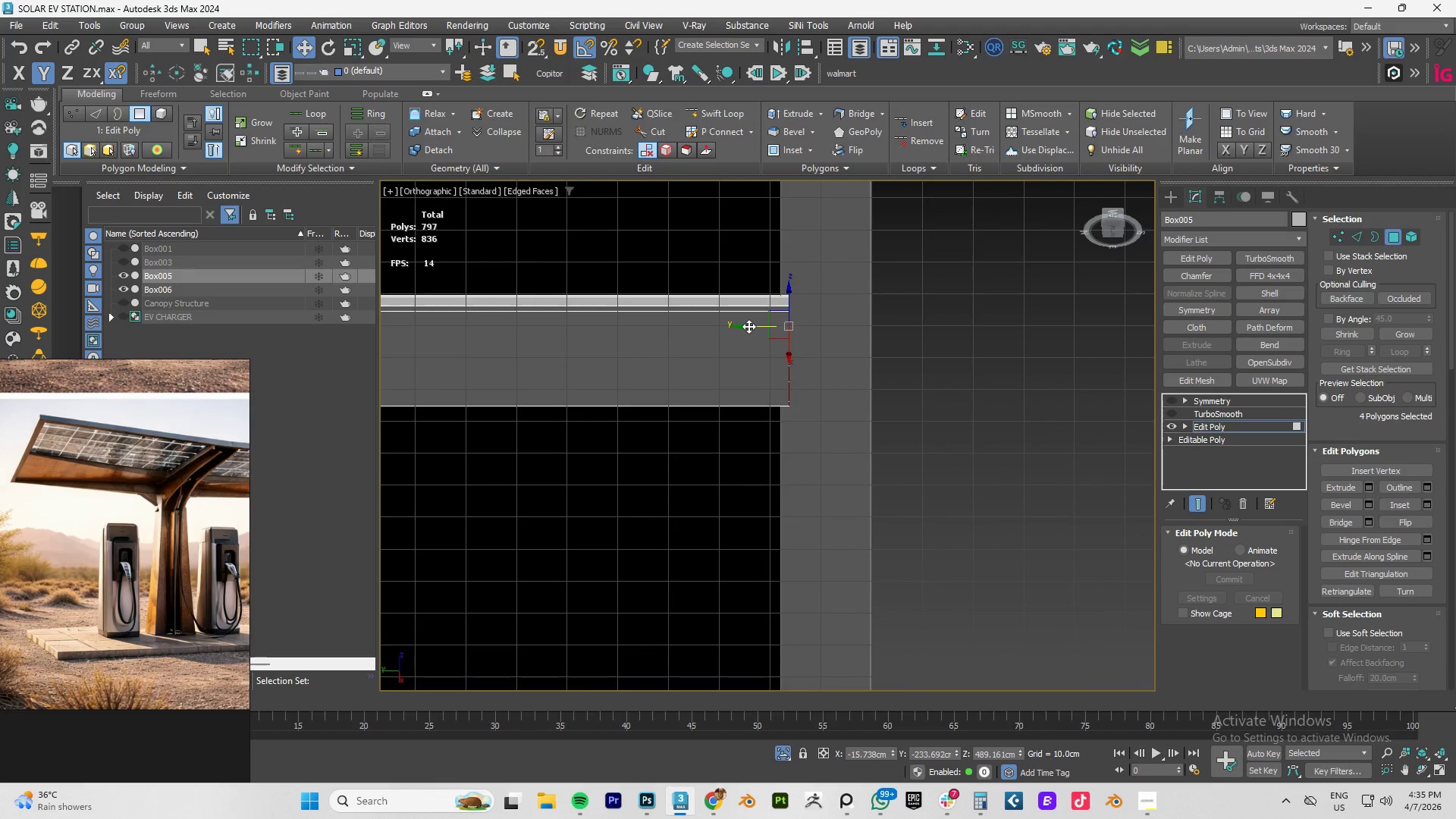 
left_click_drag(start_coordinate=[748, 326], to_coordinate=[779, 325])
 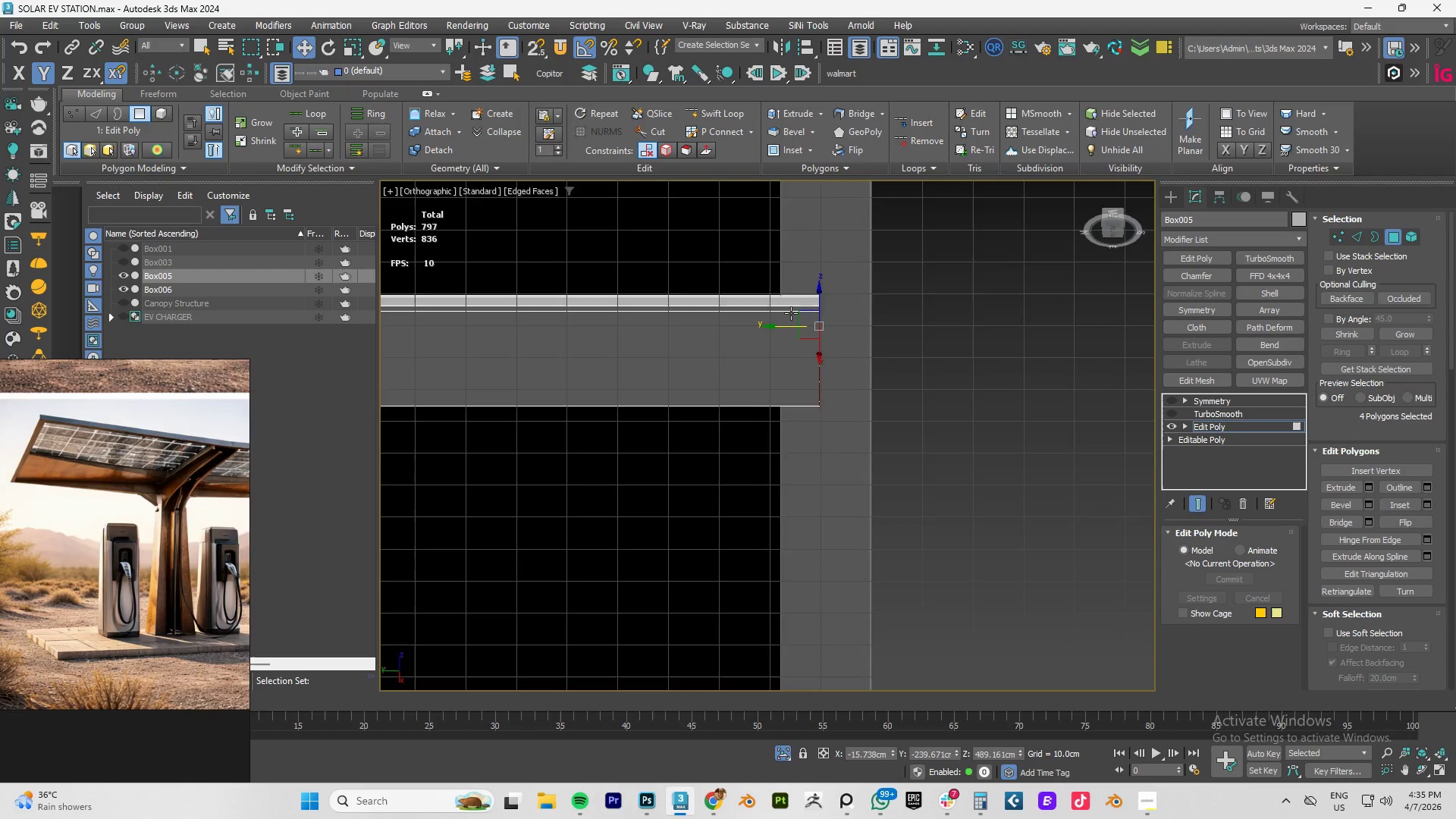 
hold_key(key=AltLeft, duration=0.73)
 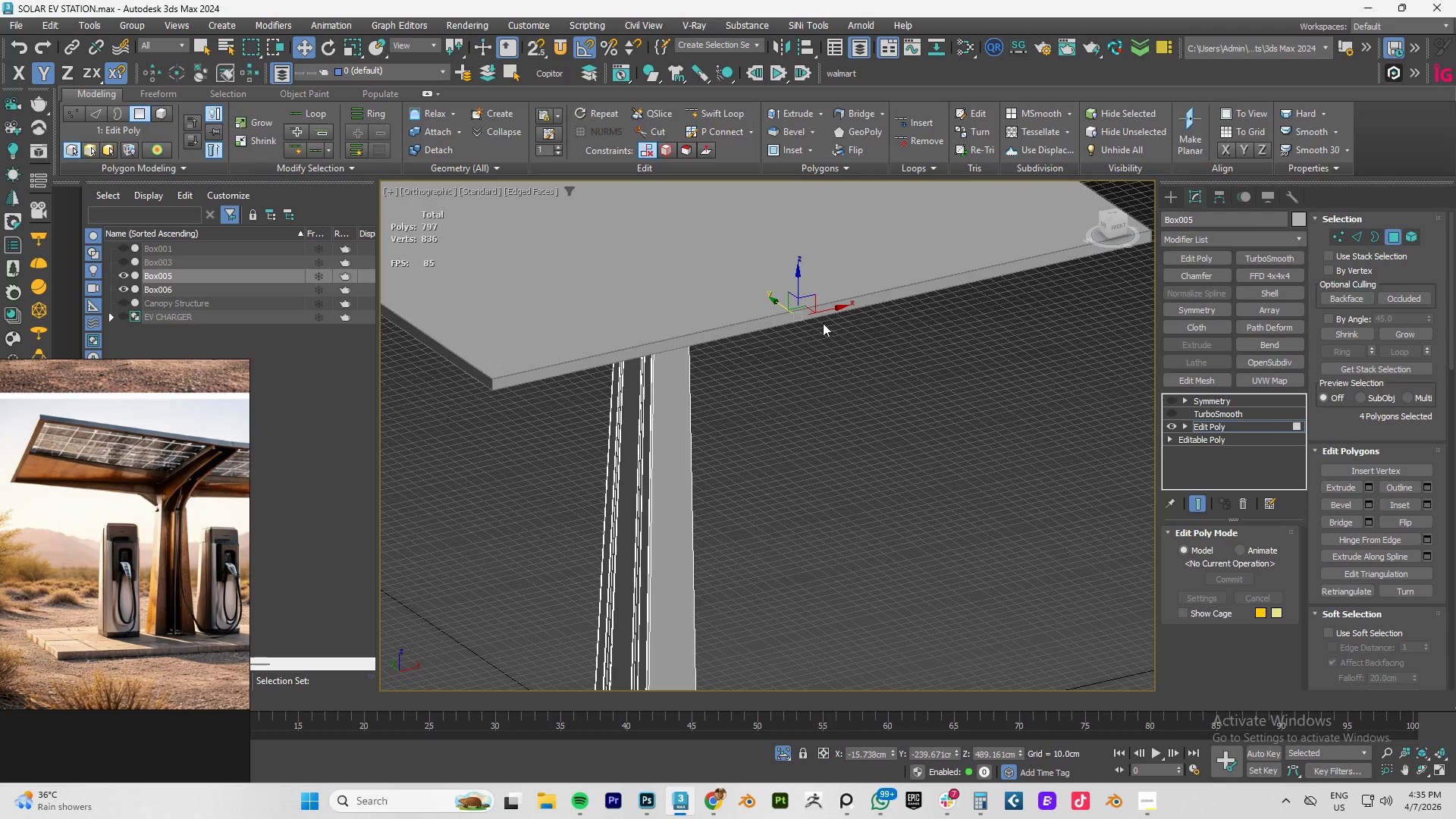 
scroll: coordinate [791, 313], scroll_direction: down, amount: 4.0
 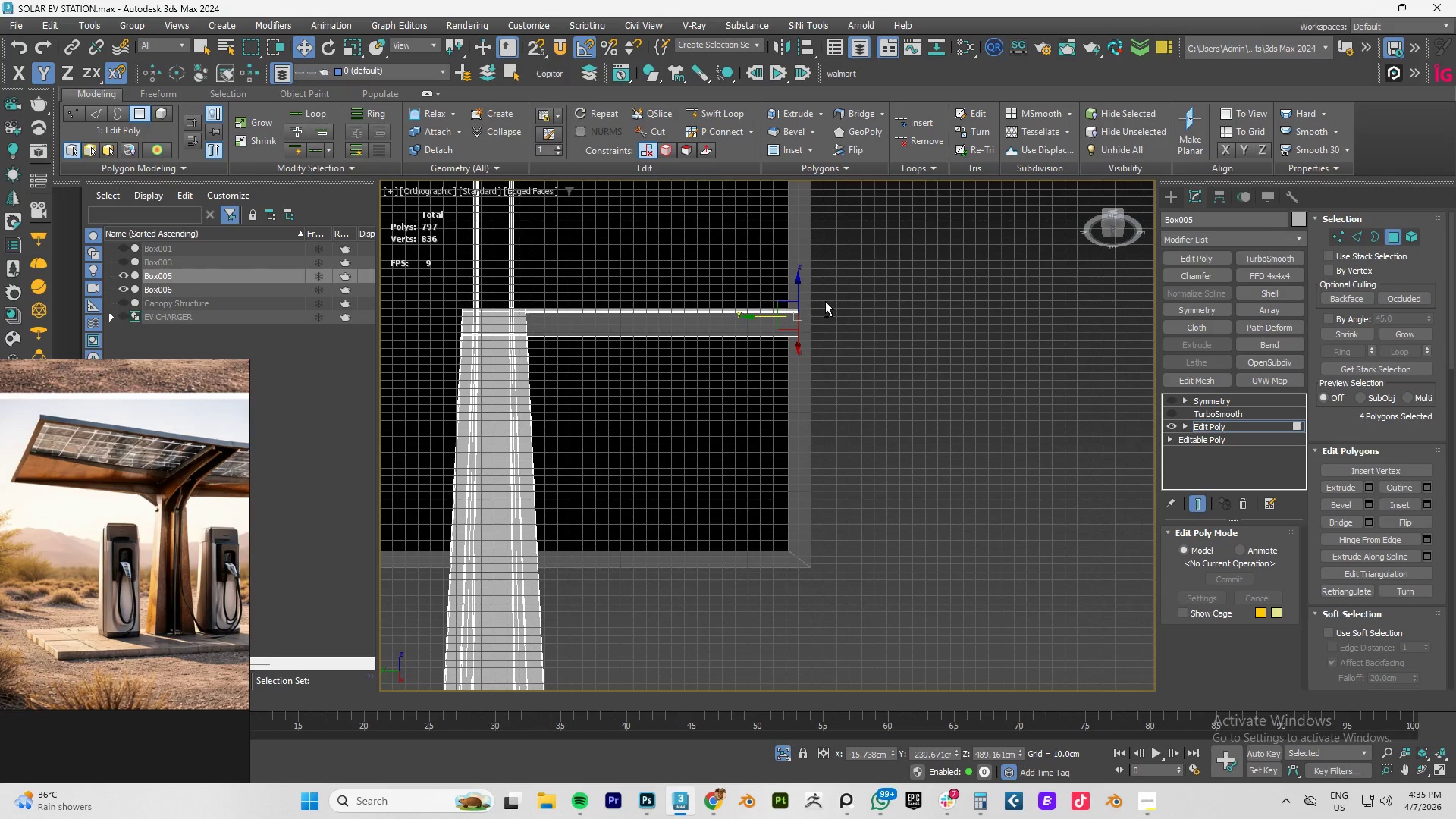 
hold_key(key=AltLeft, duration=1.5)
scroll: coordinate [821, 321], scroll_direction: down, amount: 1.0
 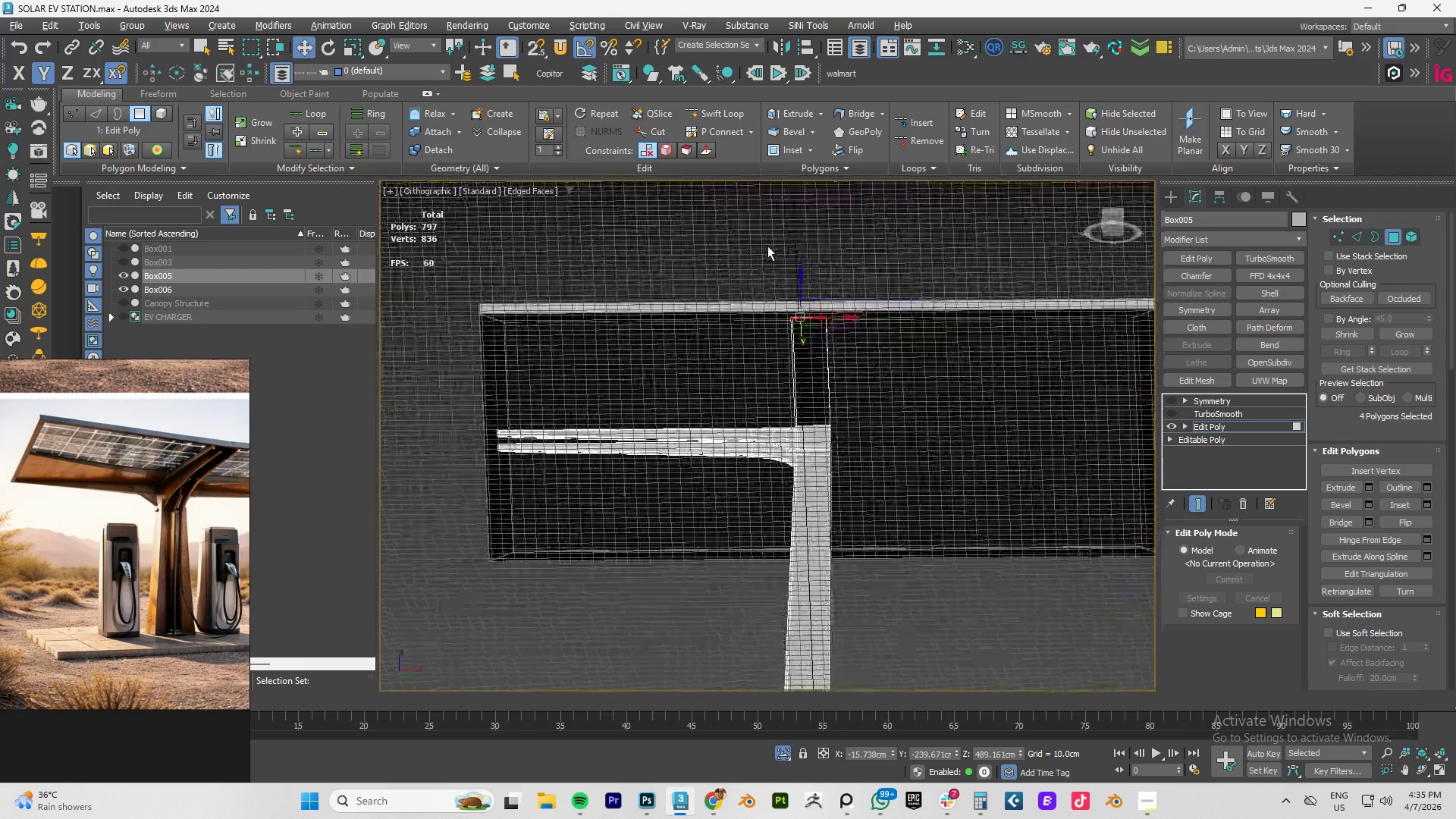 
hold_key(key=AltLeft, duration=0.86)
 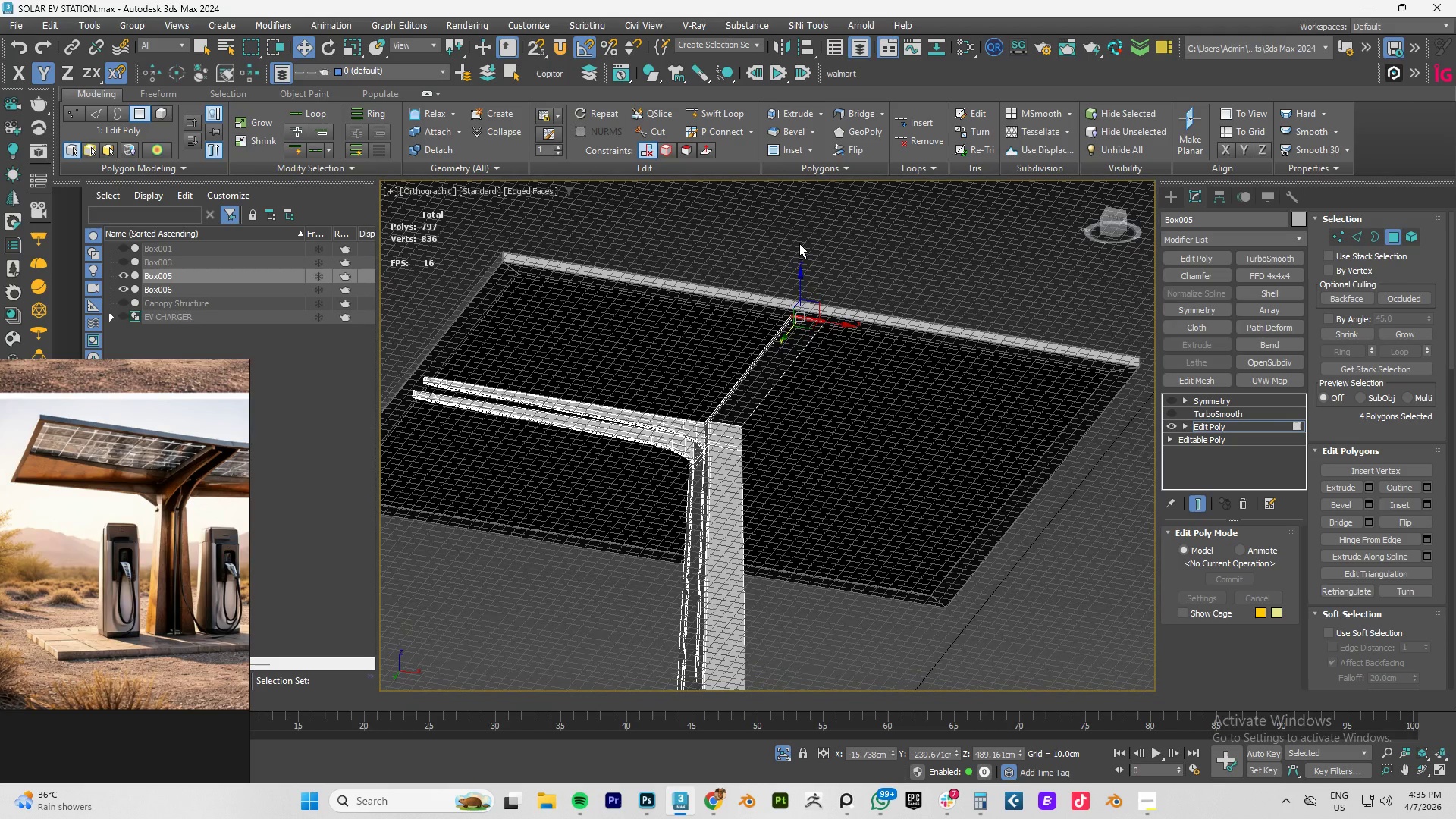 
key(R)
 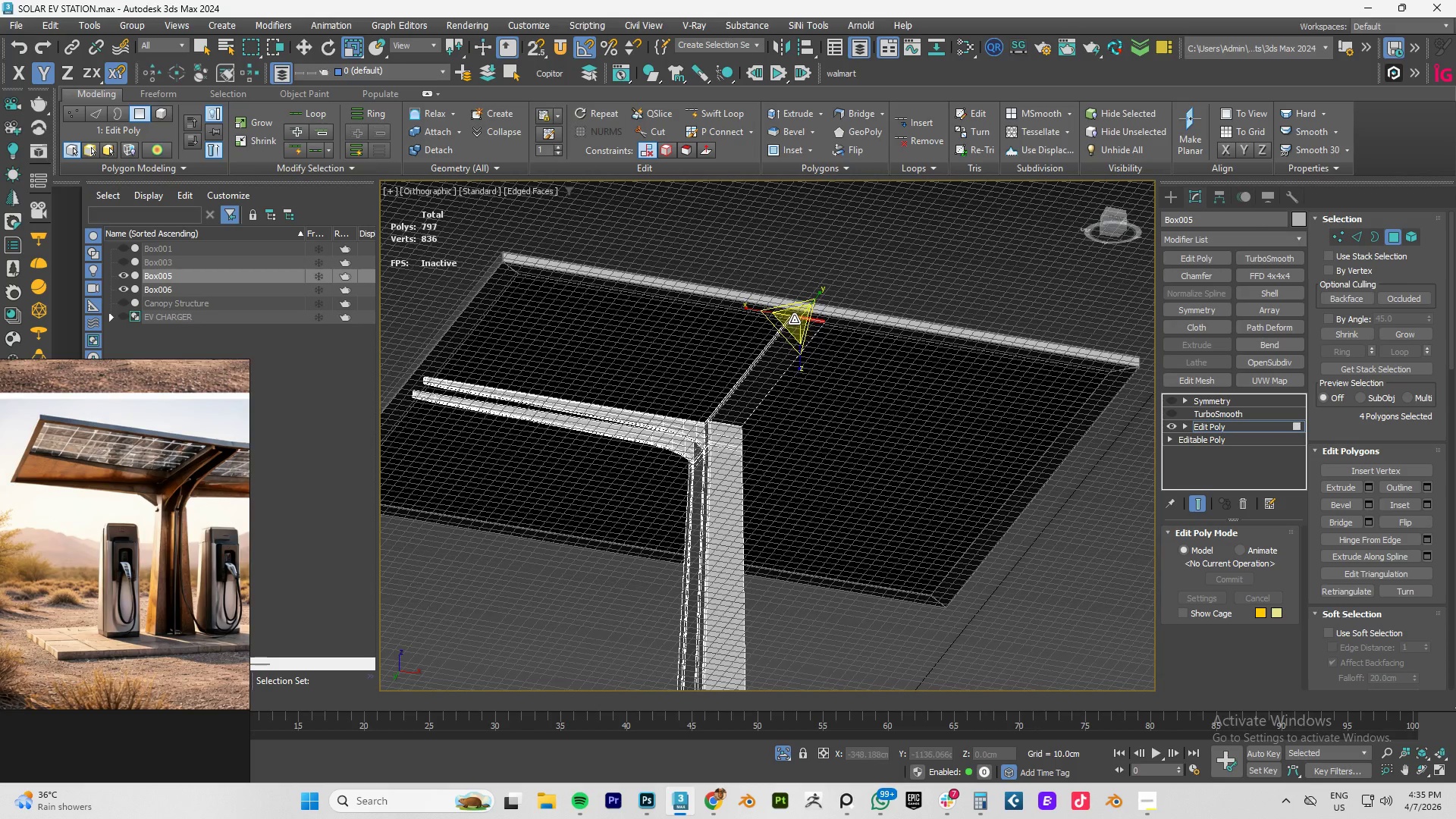 
left_click_drag(start_coordinate=[795, 319], to_coordinate=[983, 719])
 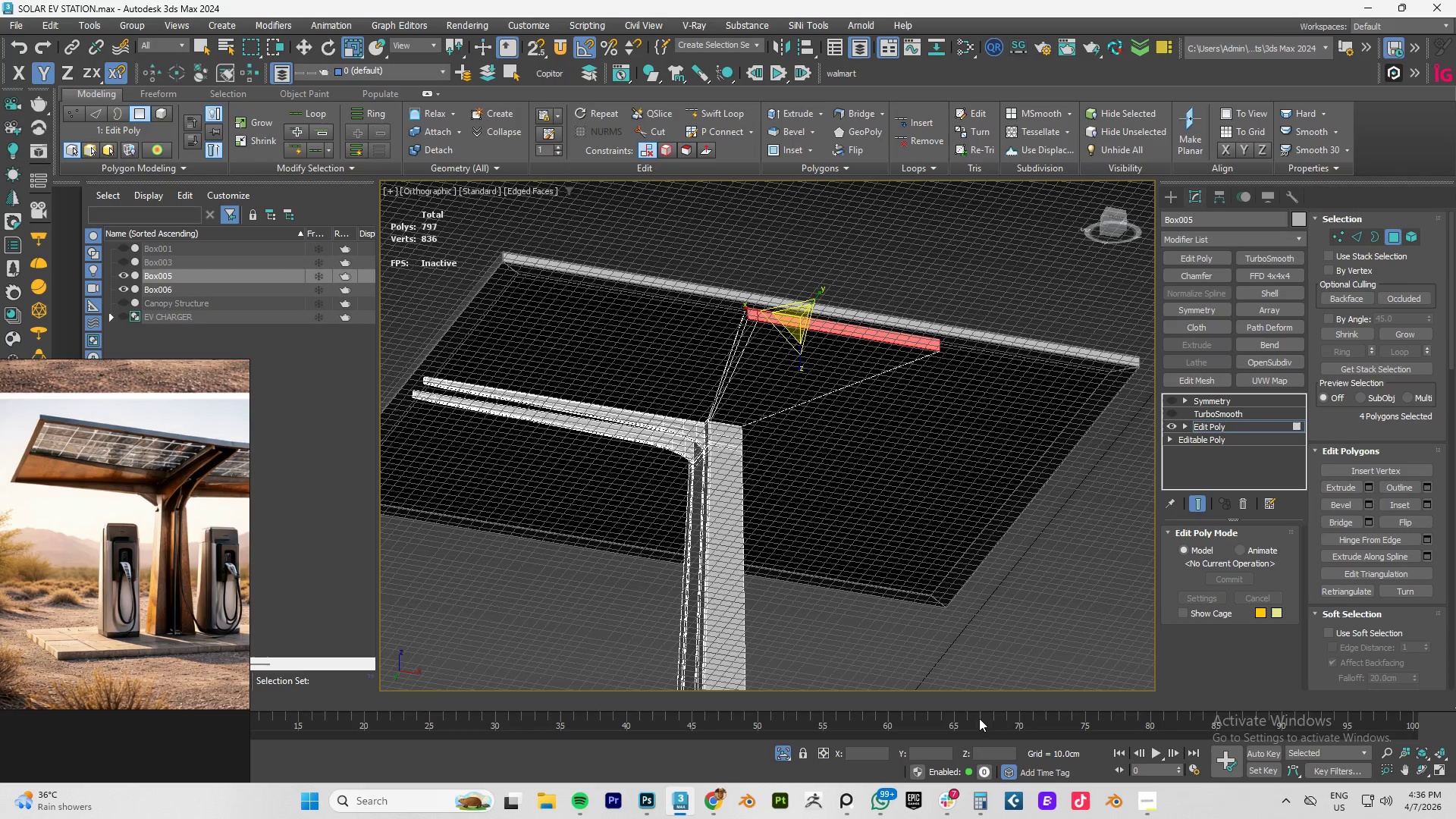 
hold_key(key=AltLeft, duration=1.5)
 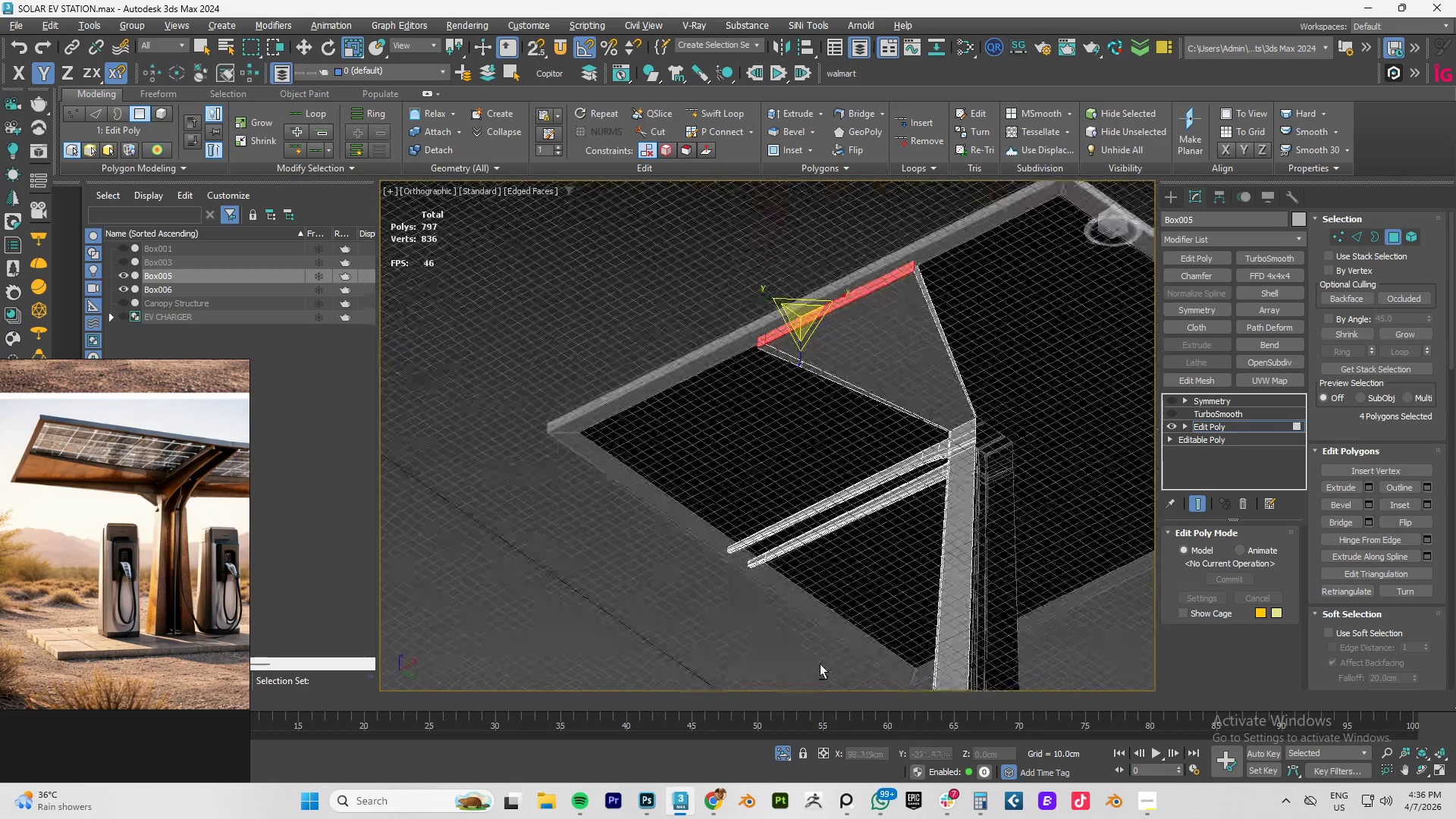 
hold_key(key=AltLeft, duration=0.97)
 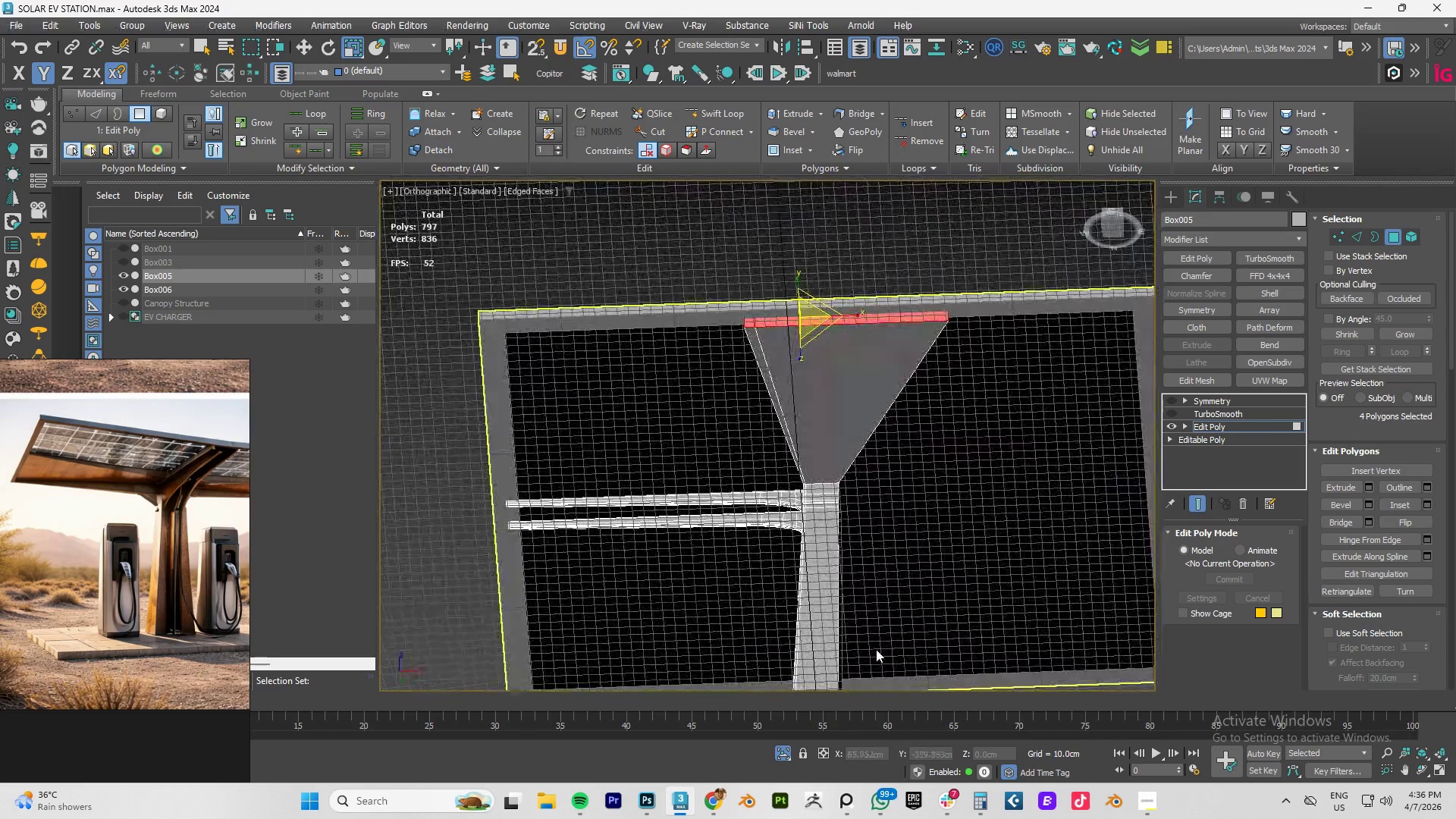 
key(Control+Z)
 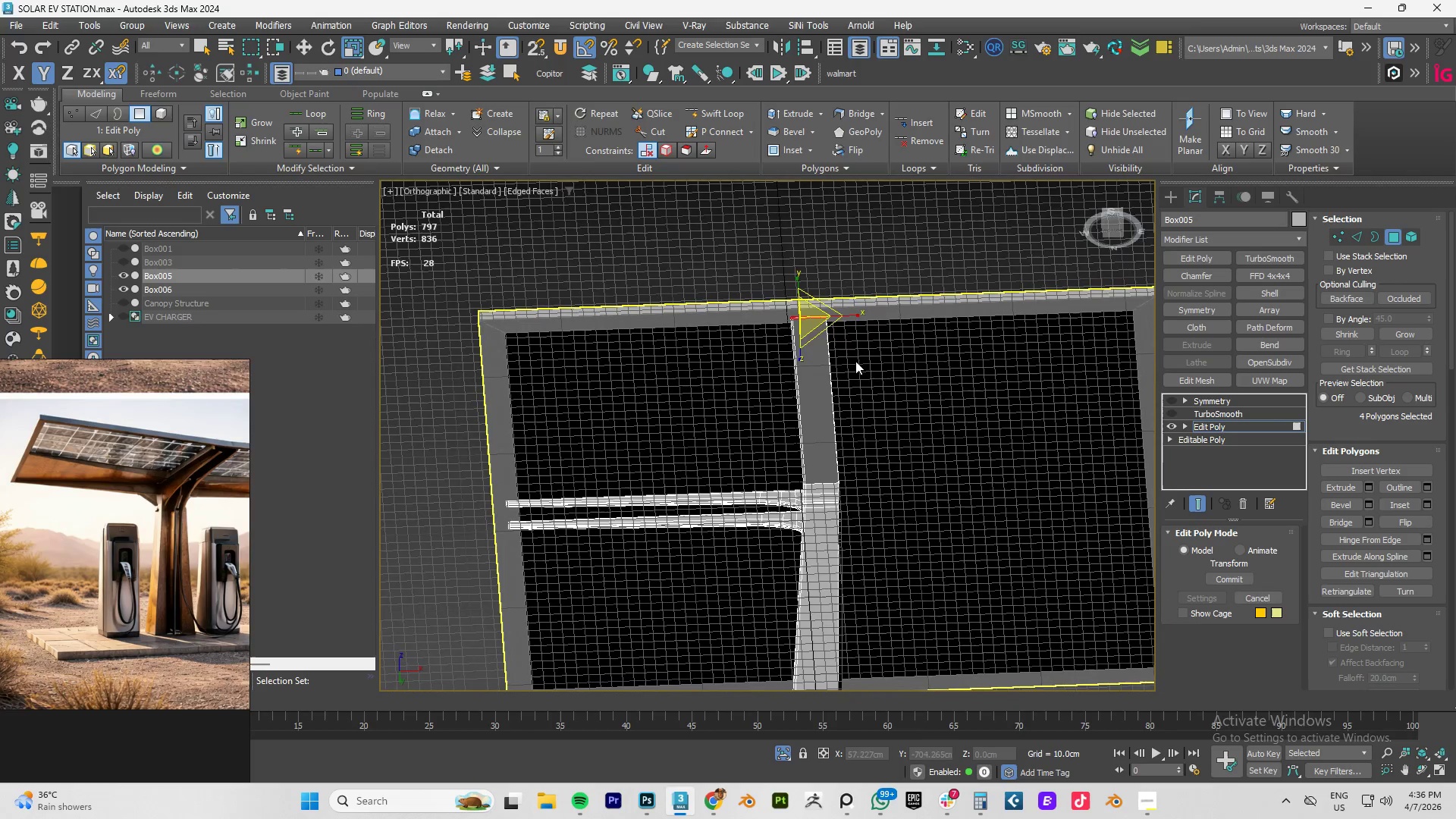 
scroll: coordinate [815, 337], scroll_direction: up, amount: 4.0
 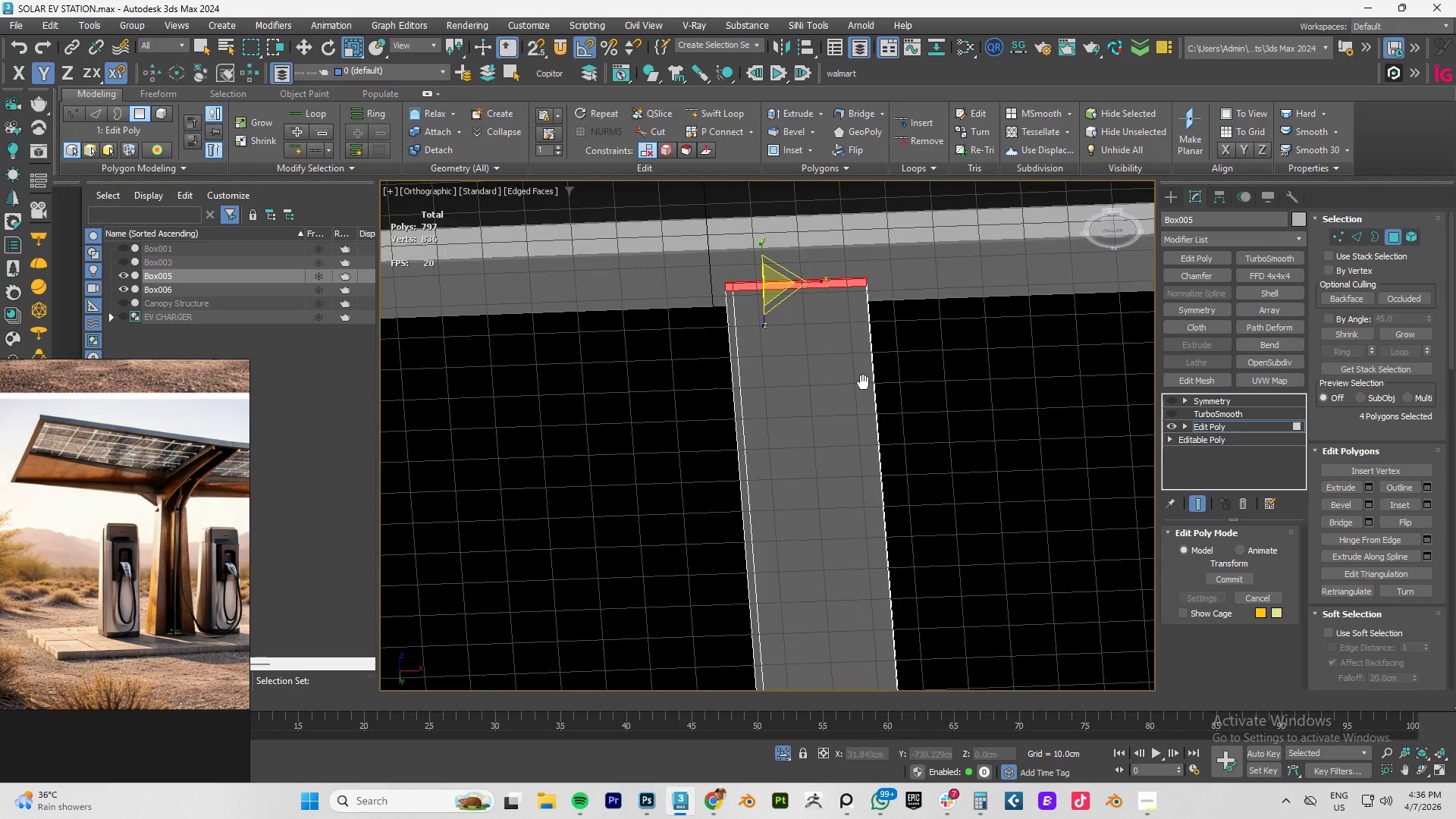 
key(Alt+AltLeft)
 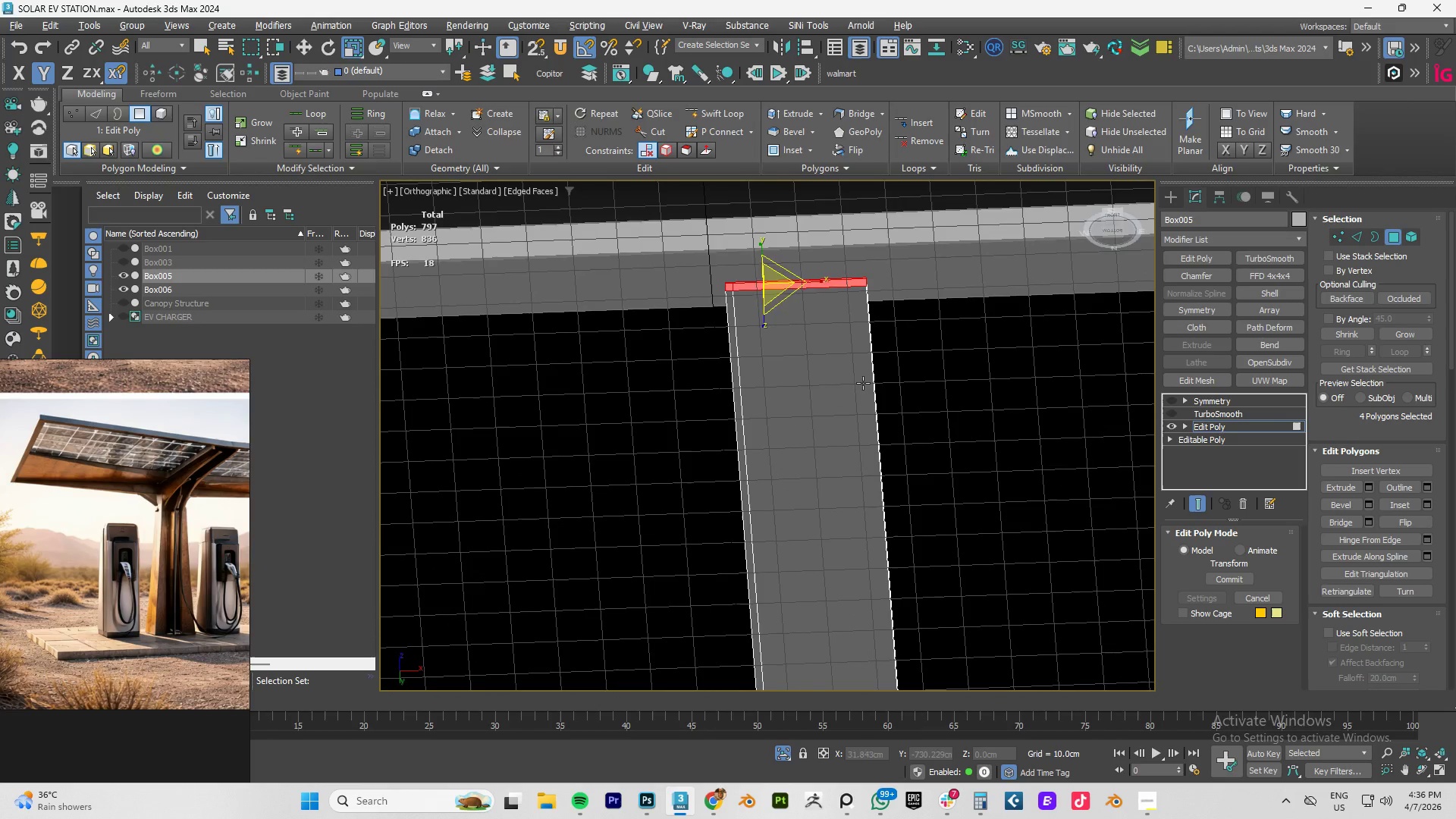 
key(Alt+1)
 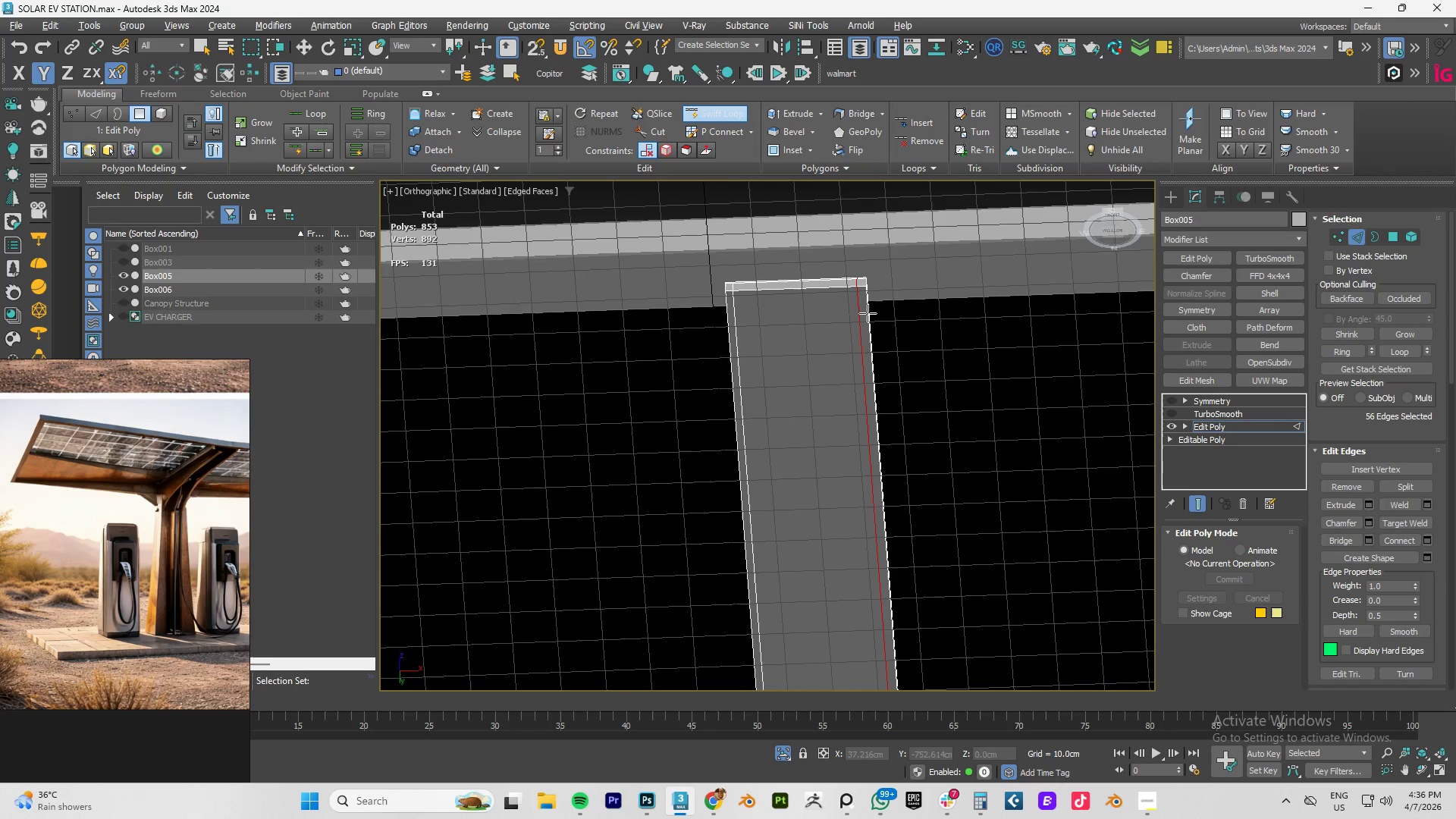 
key(4)
 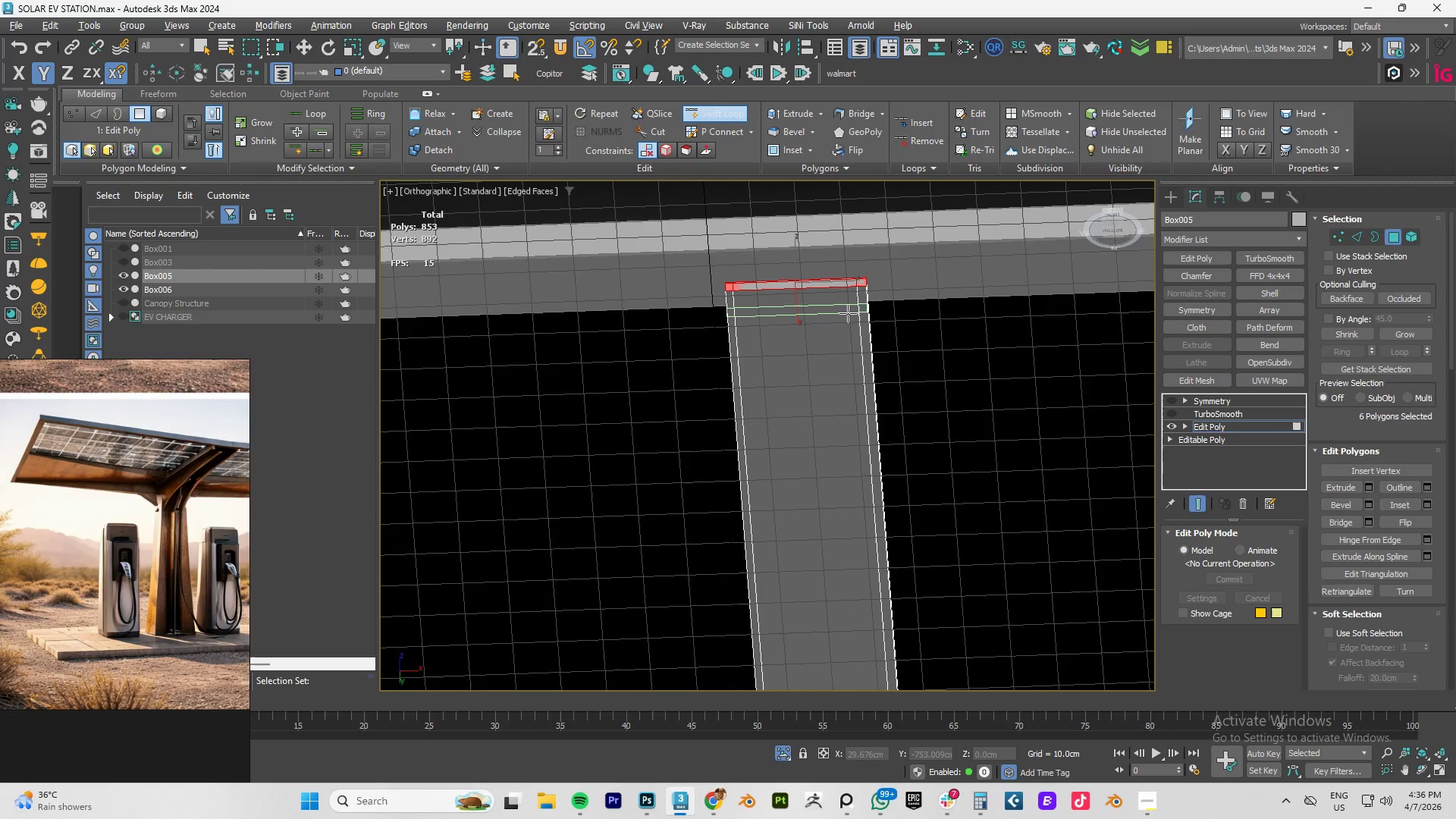 
right_click([848, 313])
 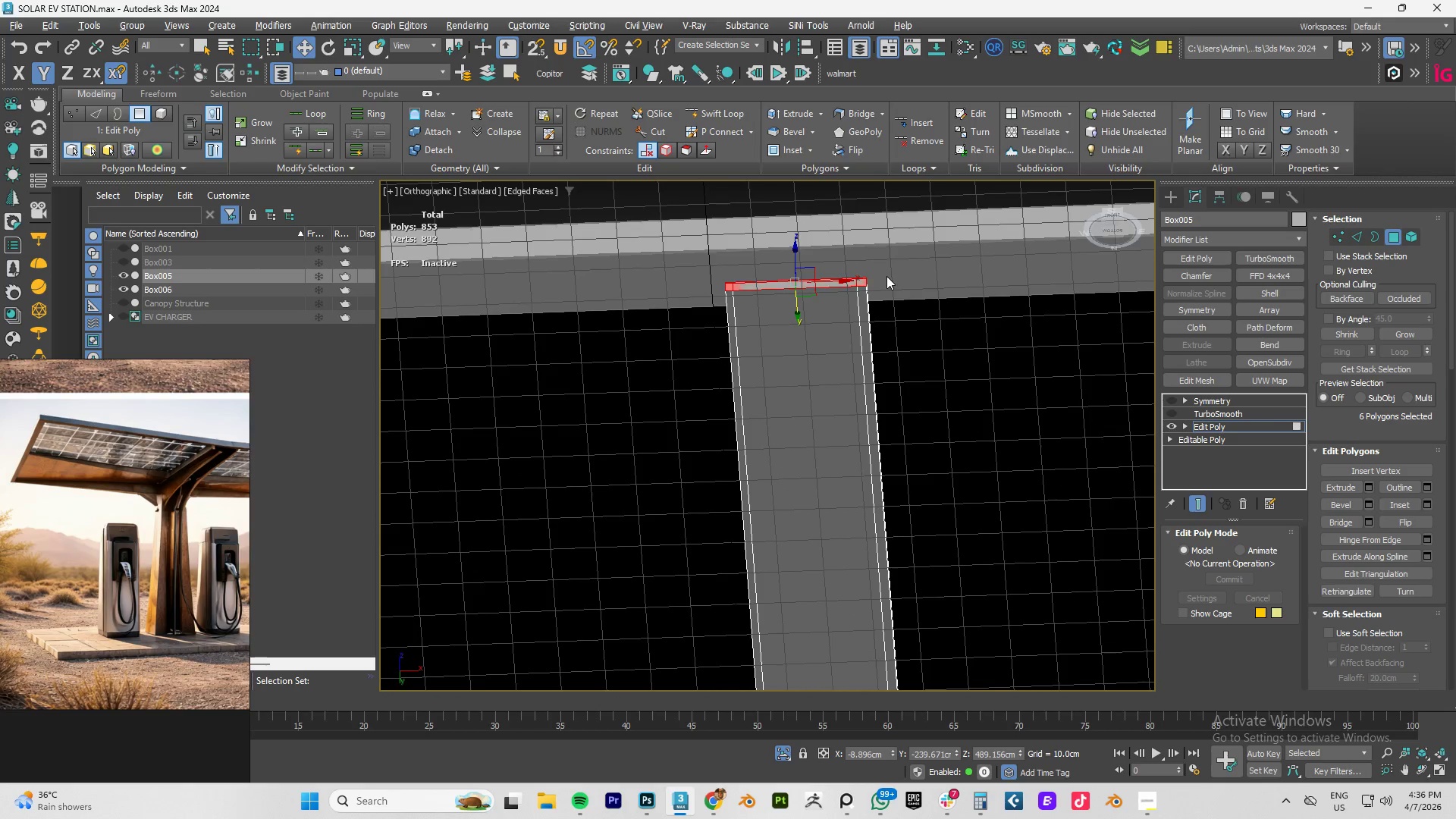 
key(R)
 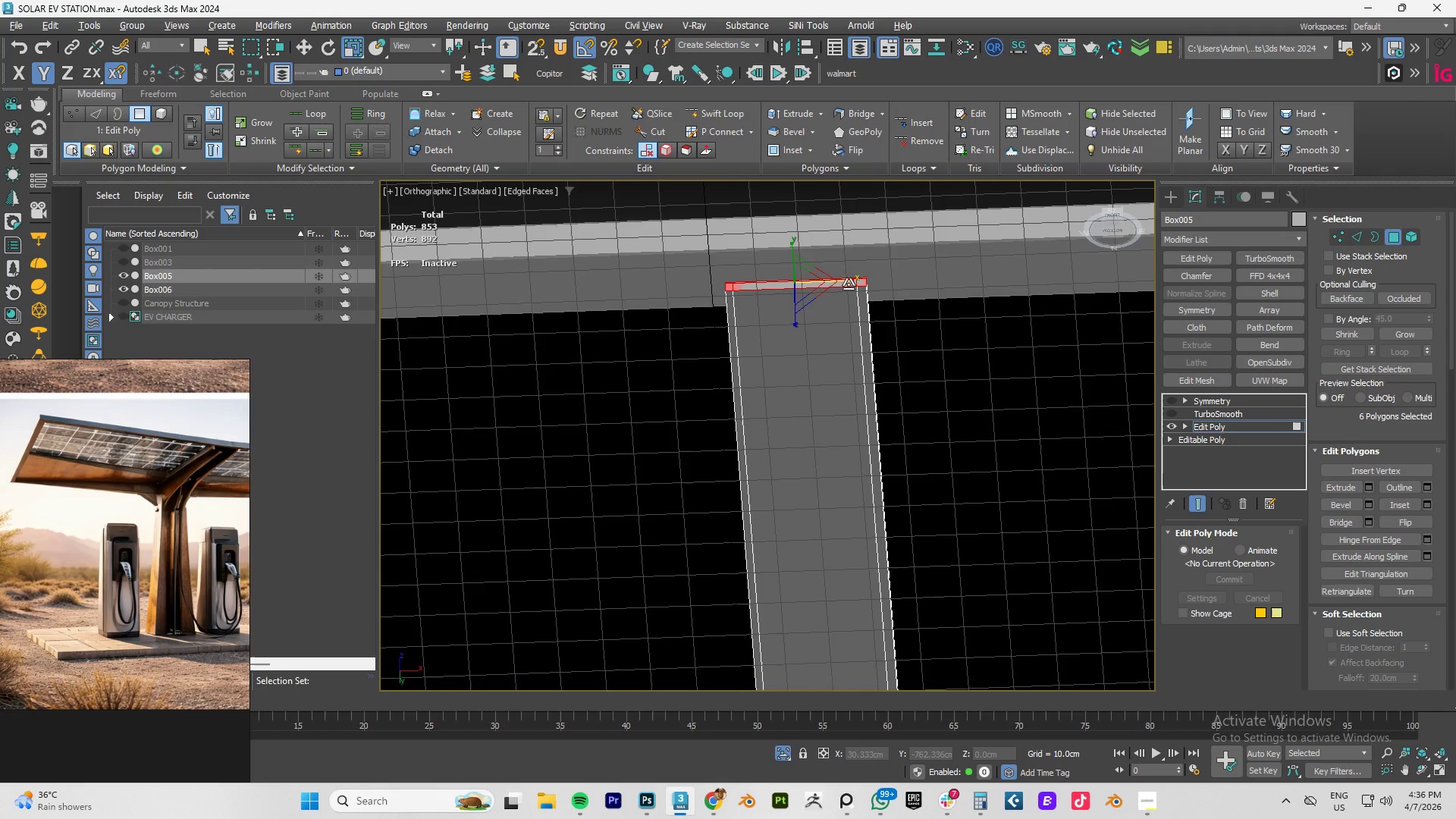 
left_click_drag(start_coordinate=[847, 281], to_coordinate=[1040, 267])
 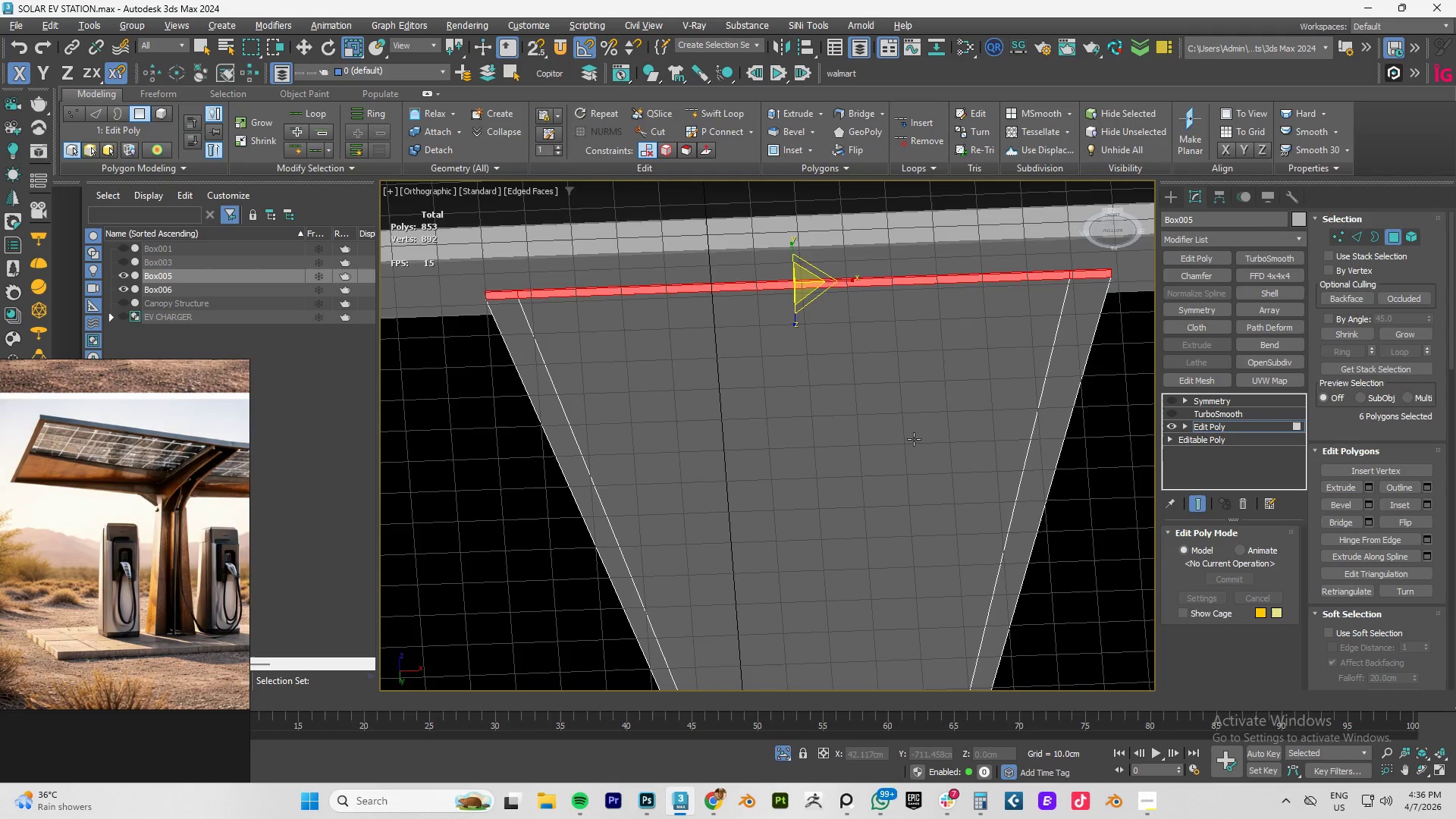 
hold_key(key=AltLeft, duration=1.5)
 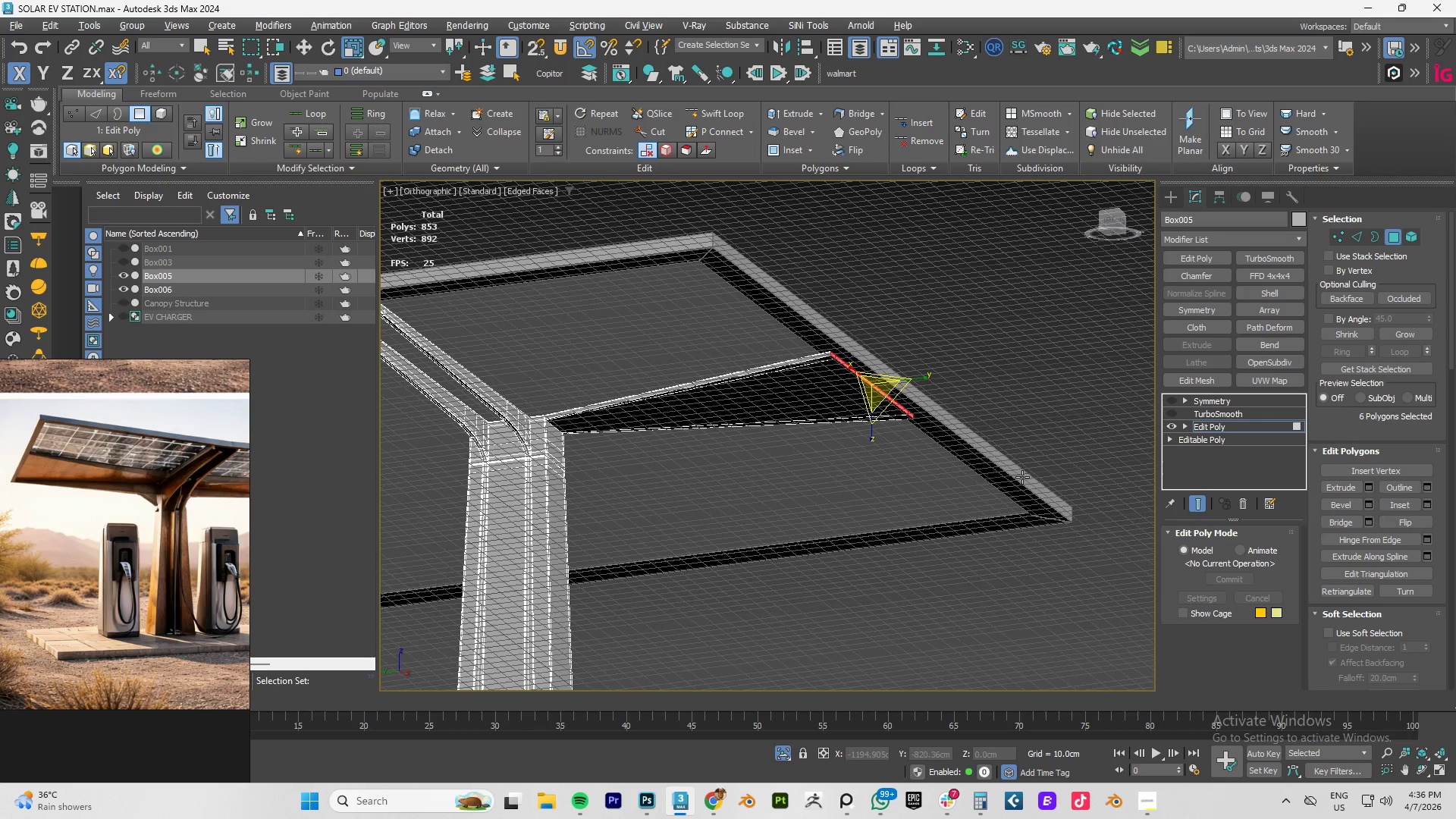 
scroll: coordinate [914, 439], scroll_direction: down, amount: 3.0
 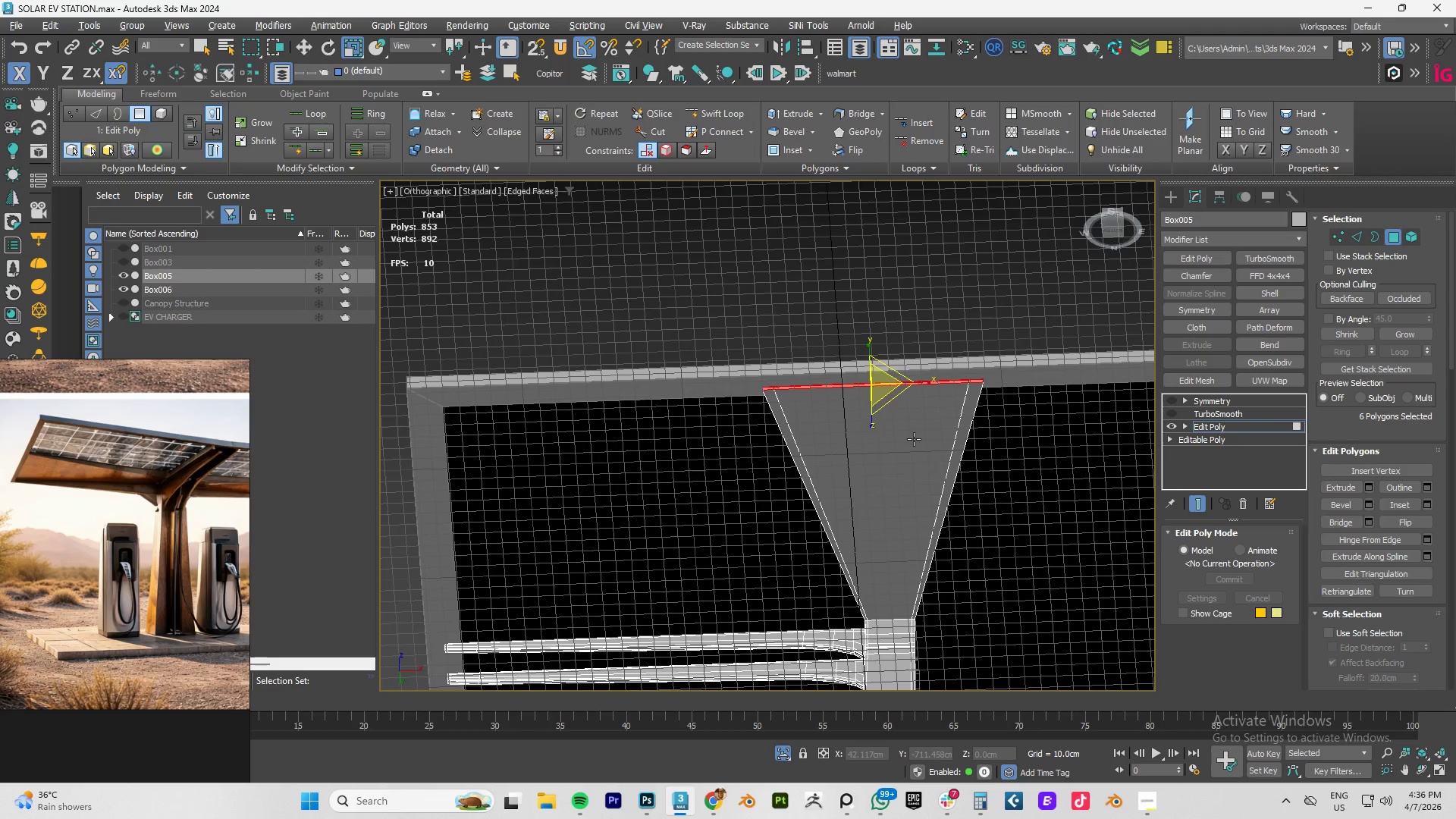 
hold_key(key=AltLeft, duration=1.52)
 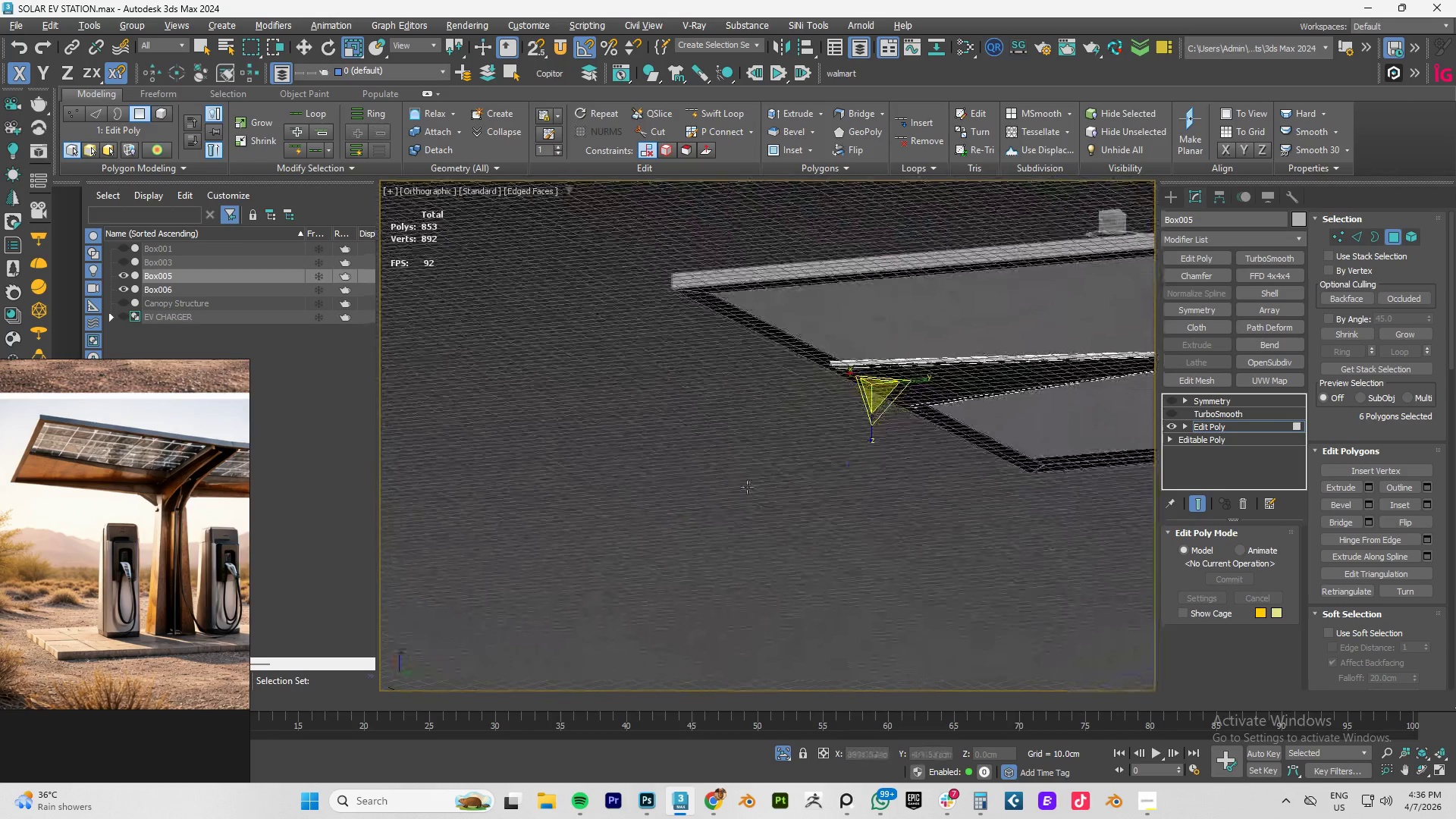 
hold_key(key=AltLeft, duration=1.52)
 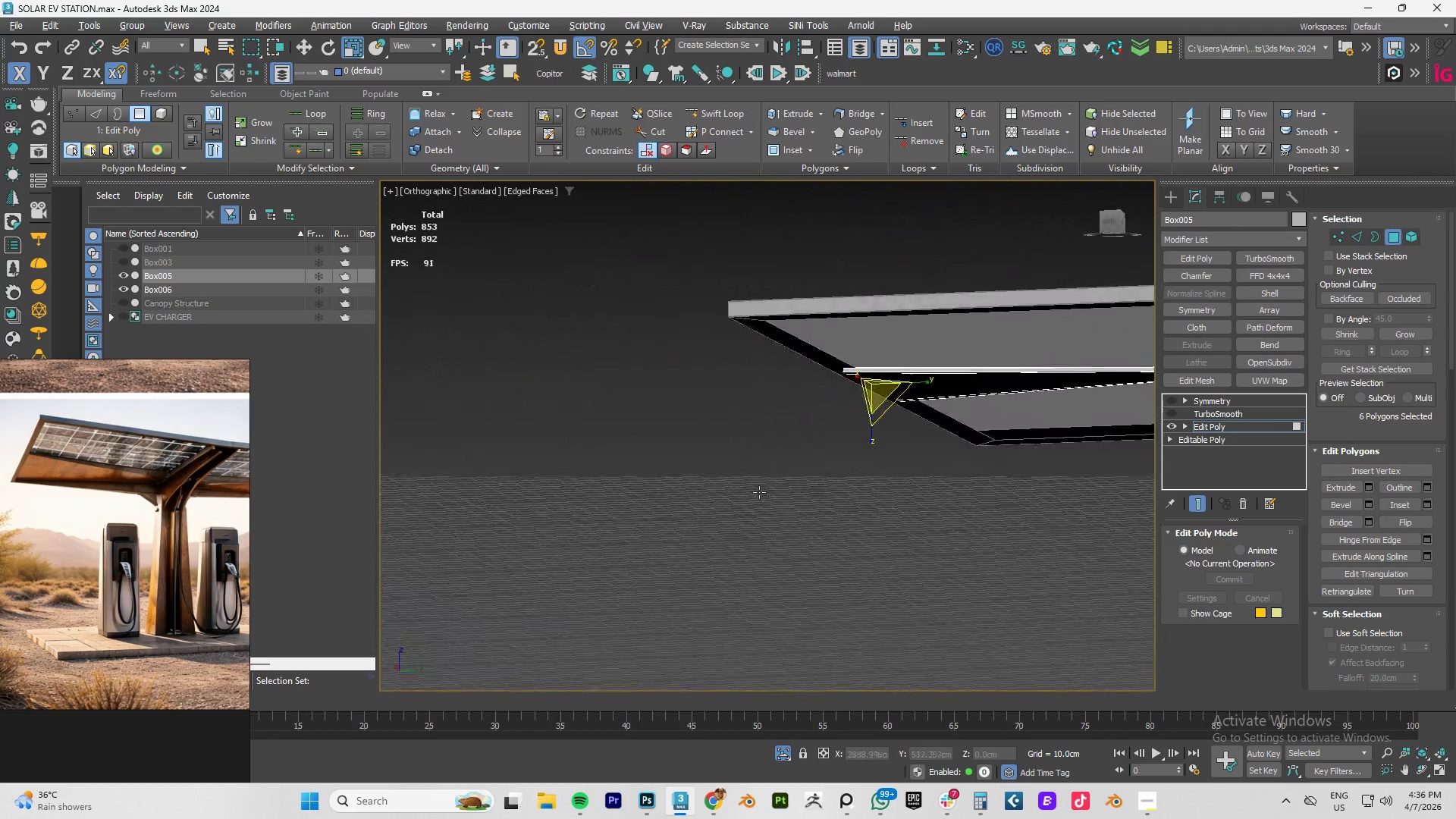 
hold_key(key=AltLeft, duration=1.51)
 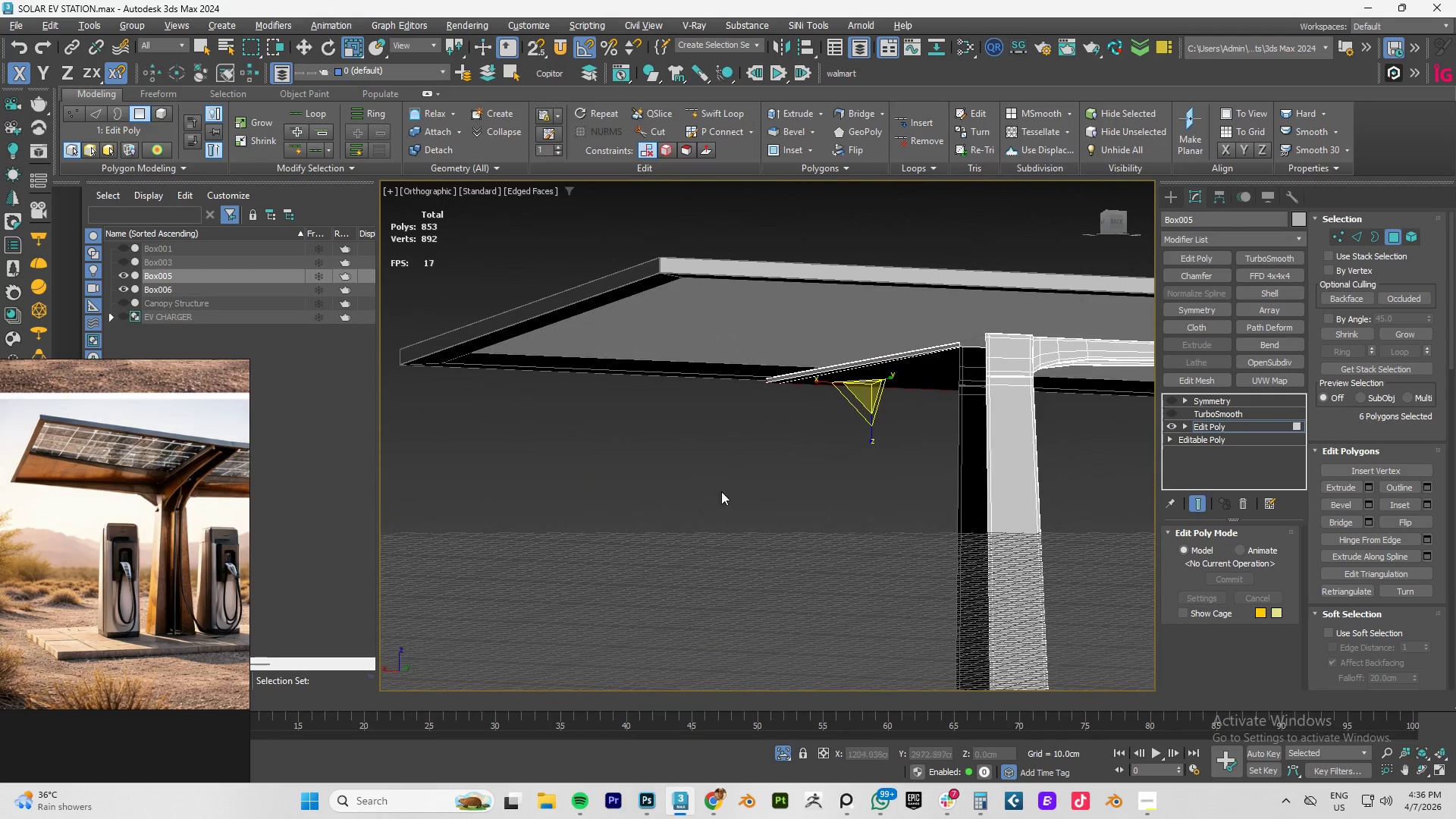 
hold_key(key=AltLeft, duration=0.5)
 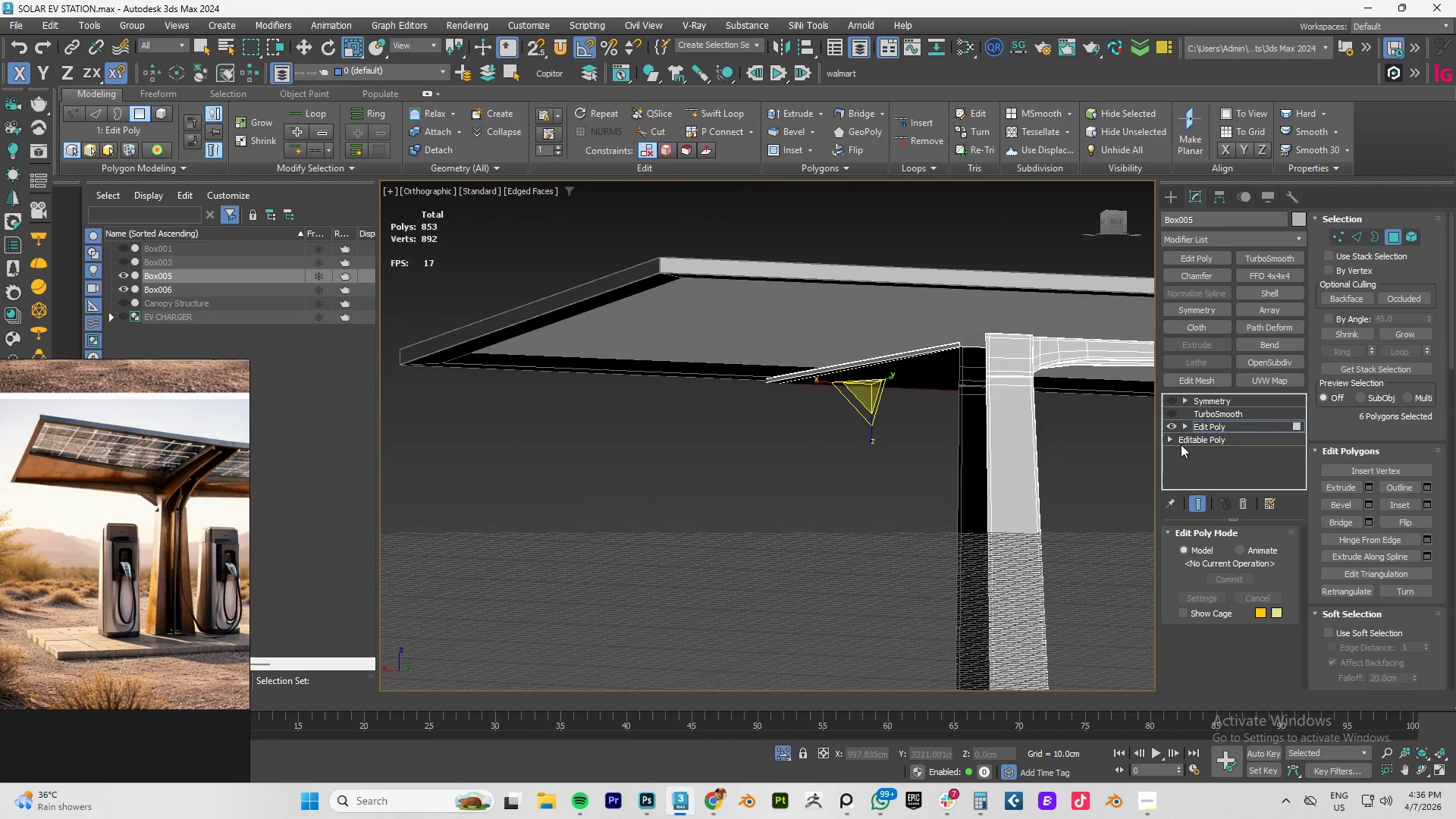 
hold_key(key=AltLeft, duration=2.3)
left_click([1210, 425])
 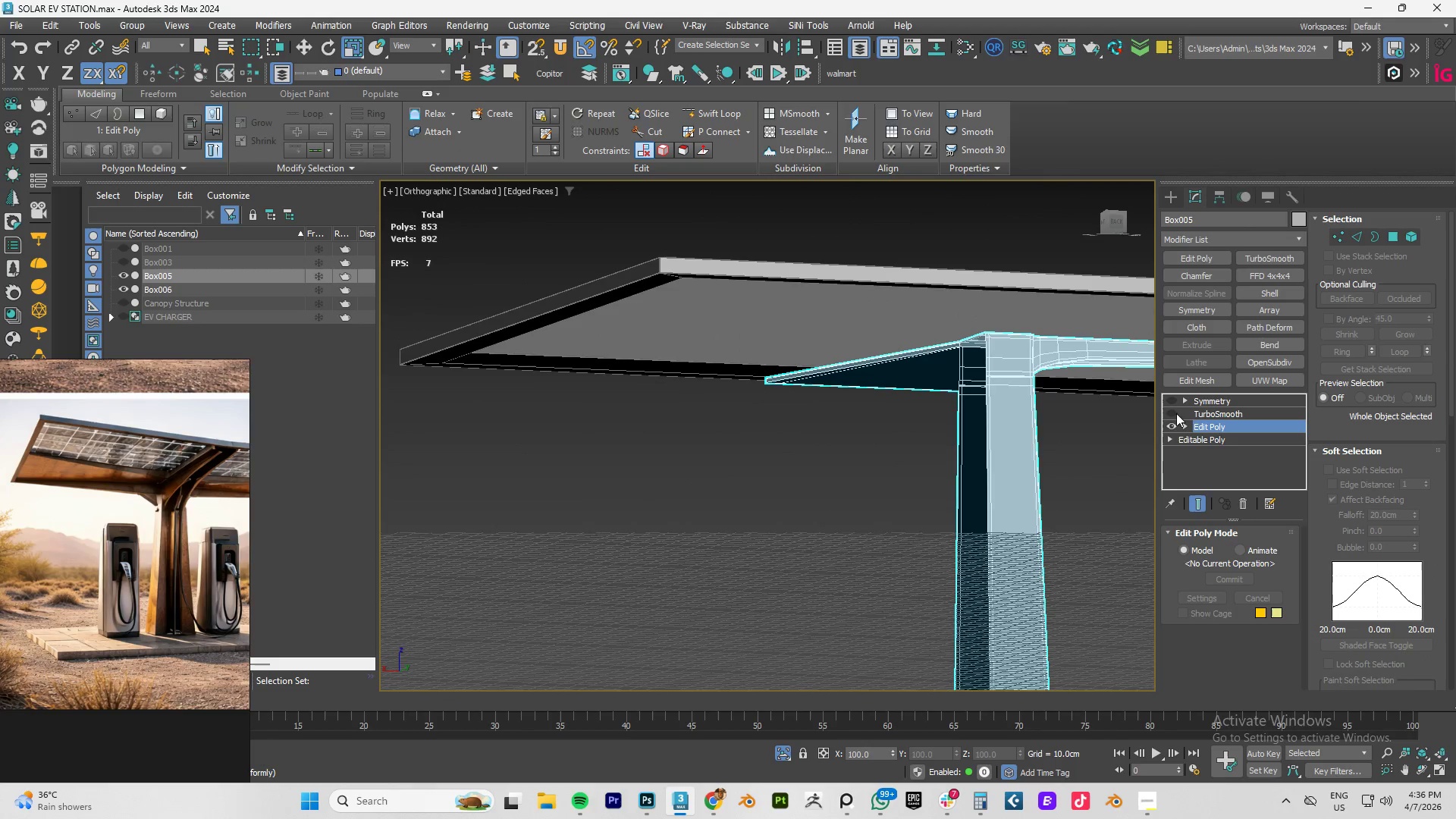 
left_click([1170, 412])
 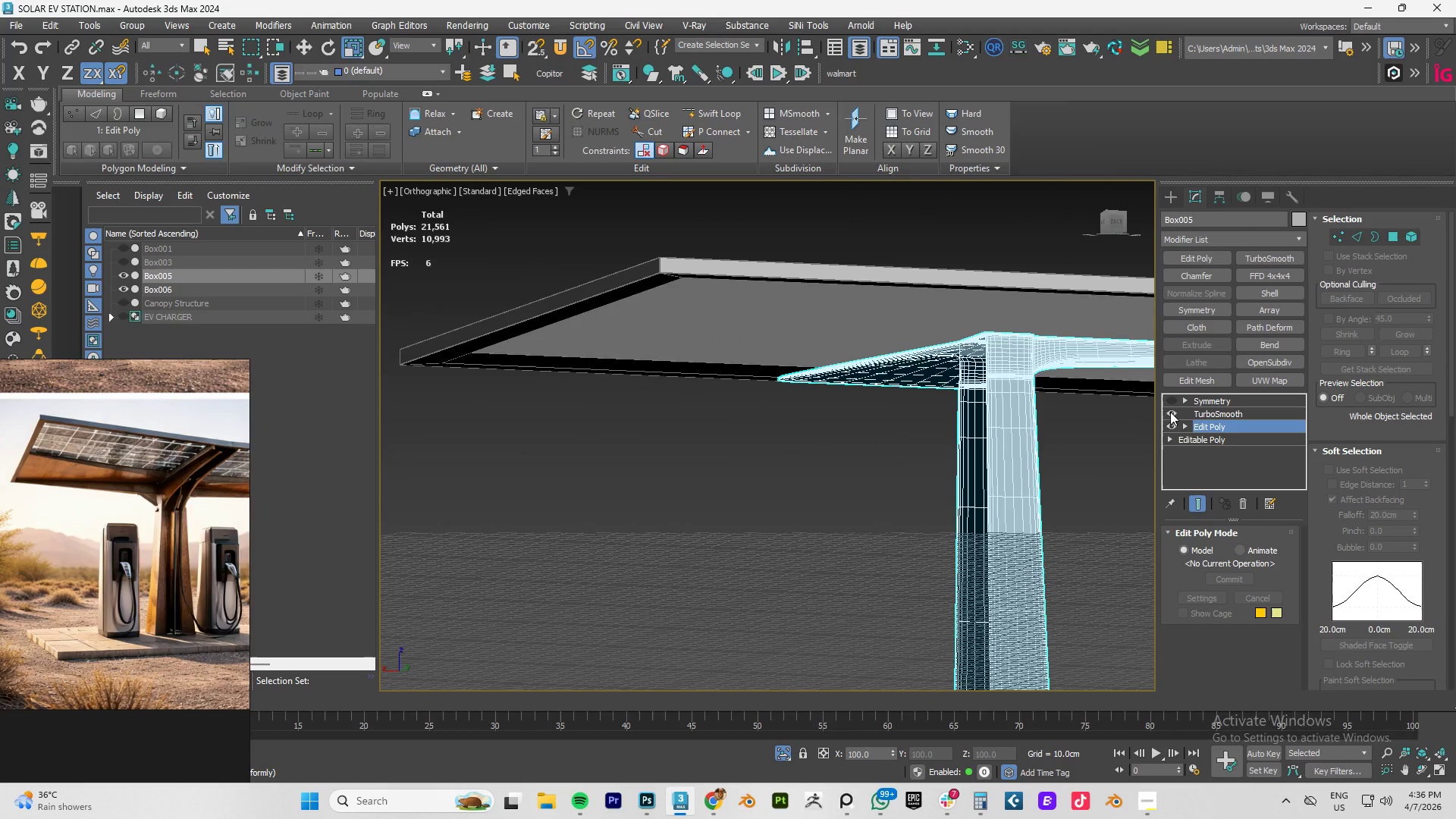 
hold_key(key=AltLeft, duration=1.5)
 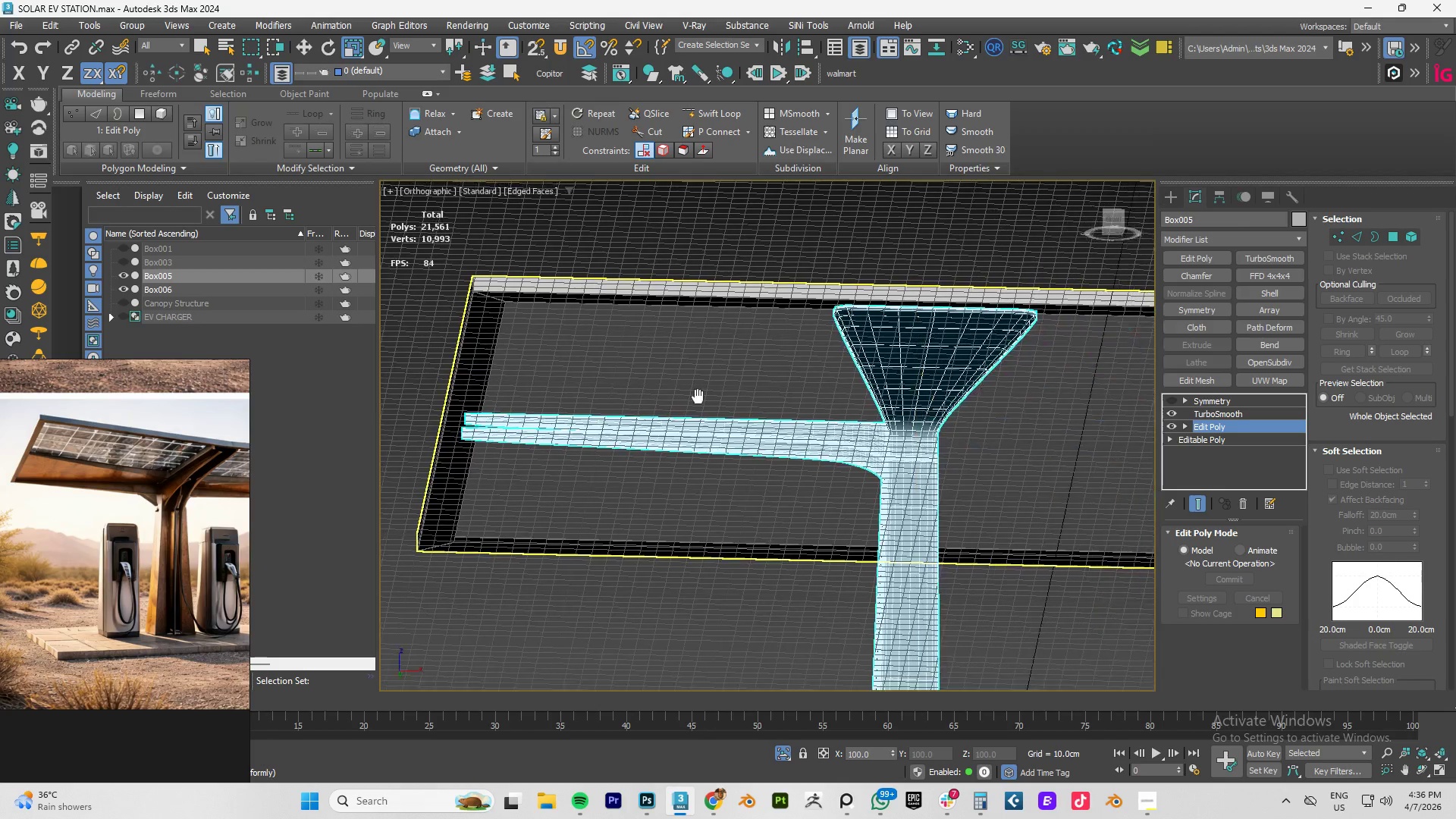 
hold_key(key=AltLeft, duration=1.28)
 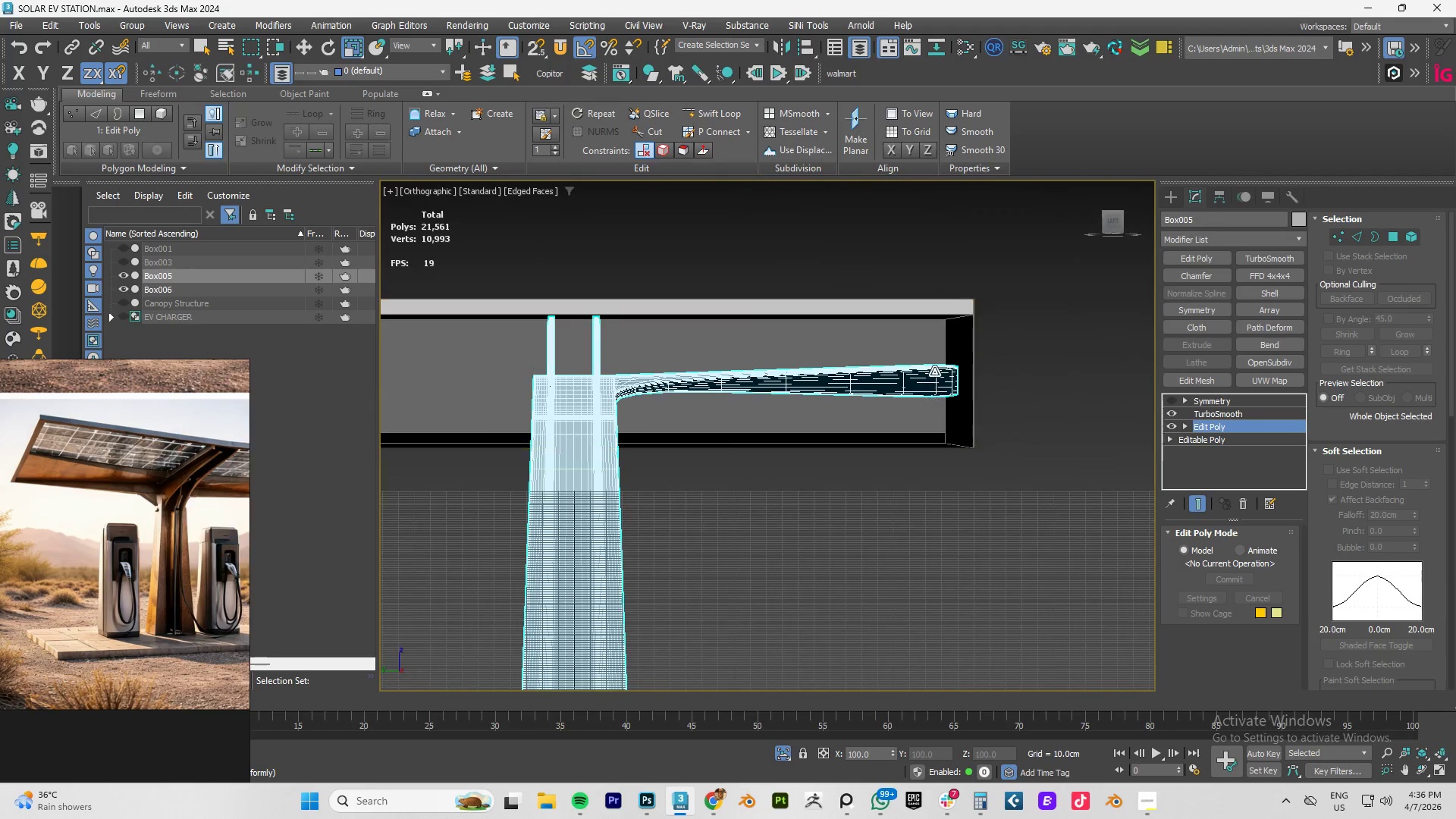 
scroll: coordinate [1018, 397], scroll_direction: up, amount: 4.0
 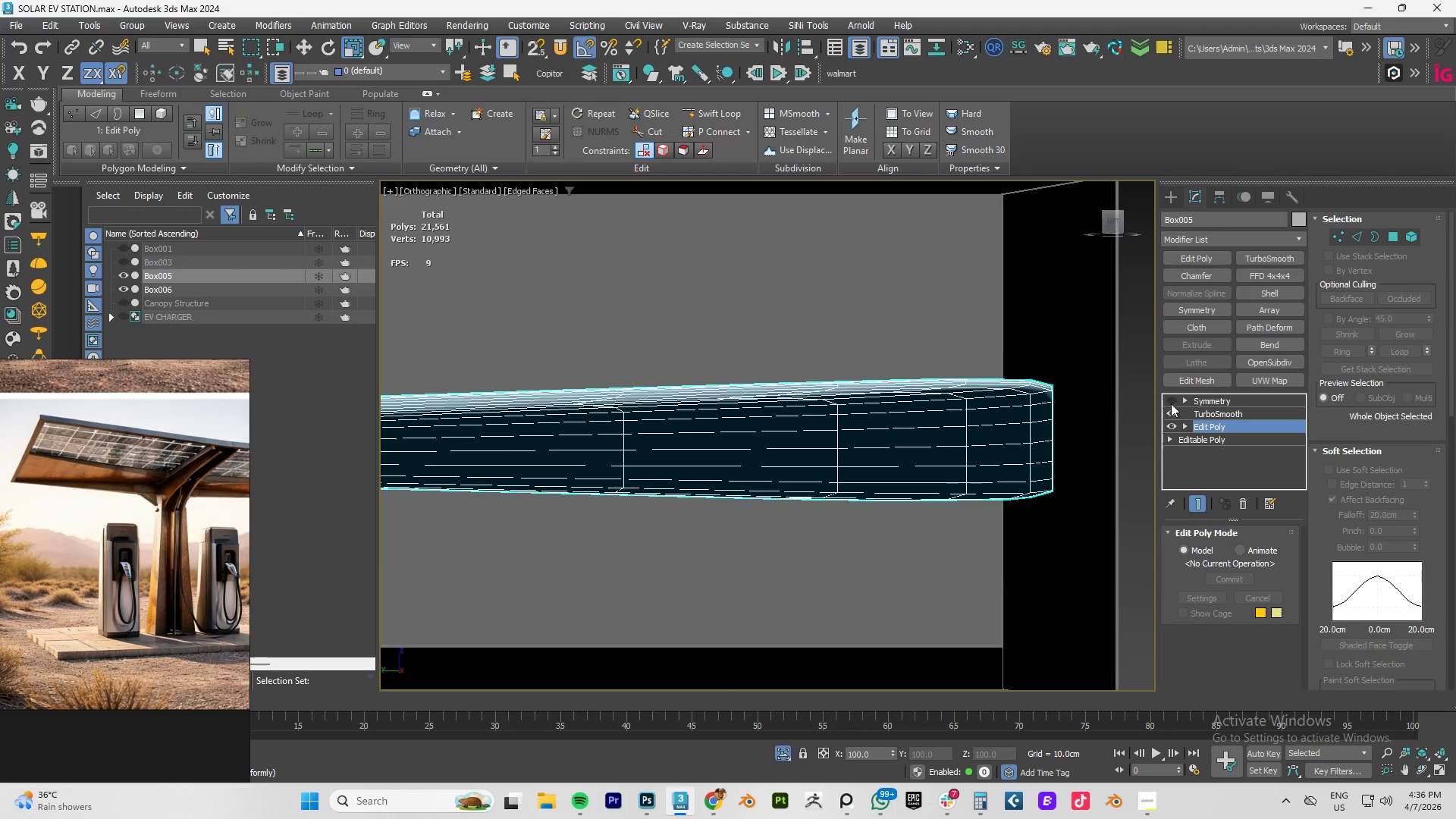 
left_click([1170, 400])
 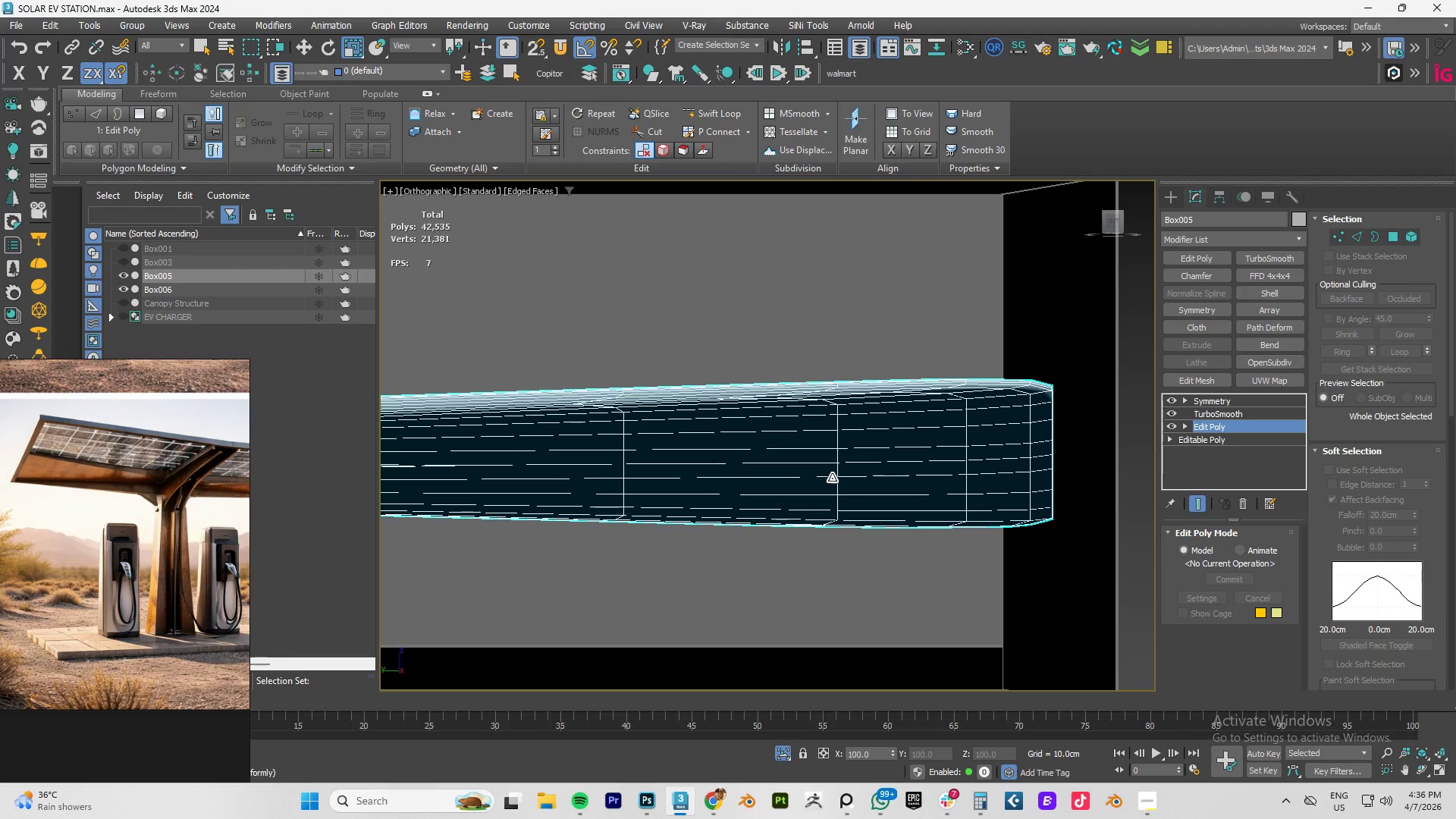 
scroll: coordinate [667, 505], scroll_direction: down, amount: 7.0
 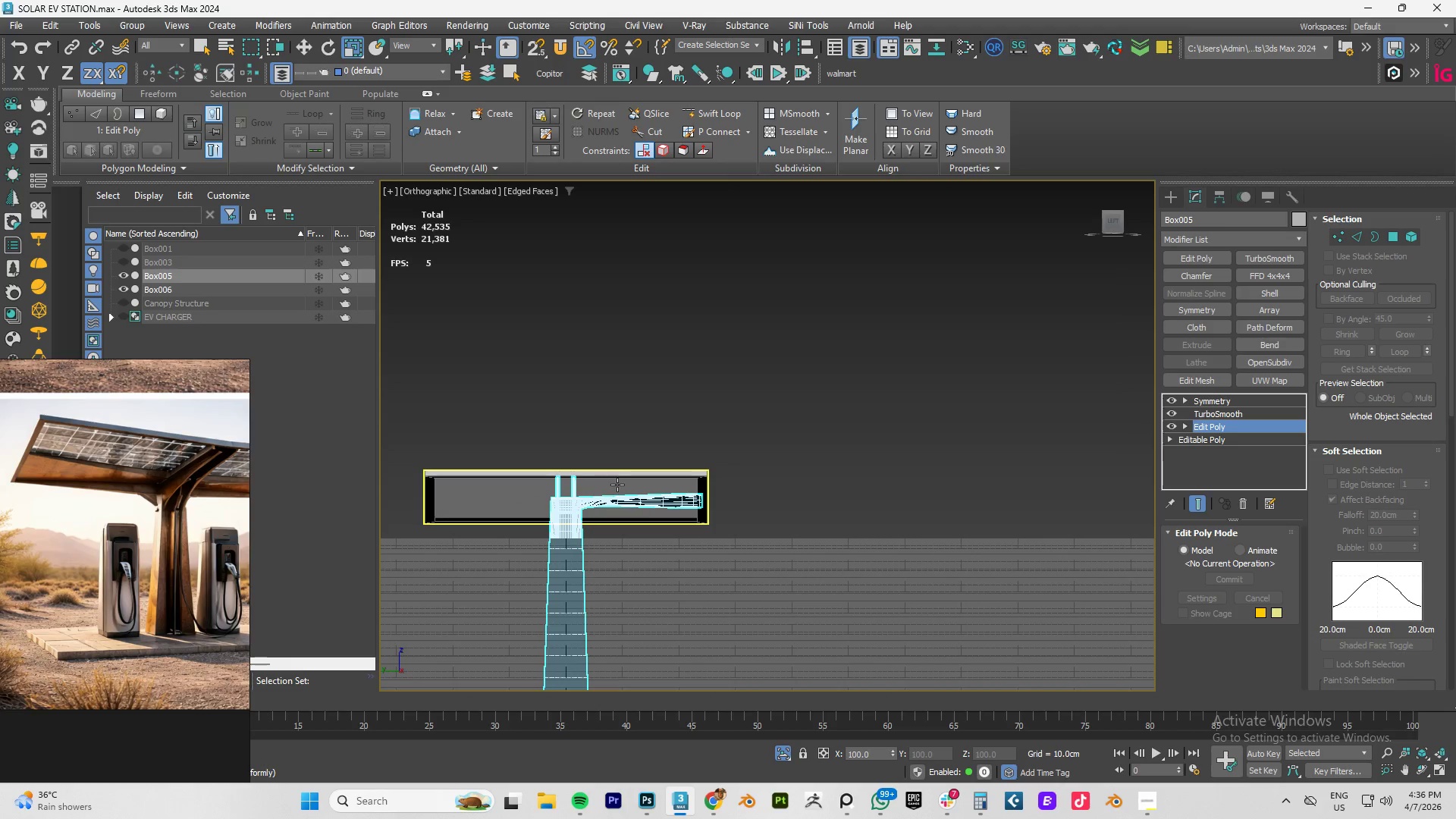 
left_click([617, 485])
 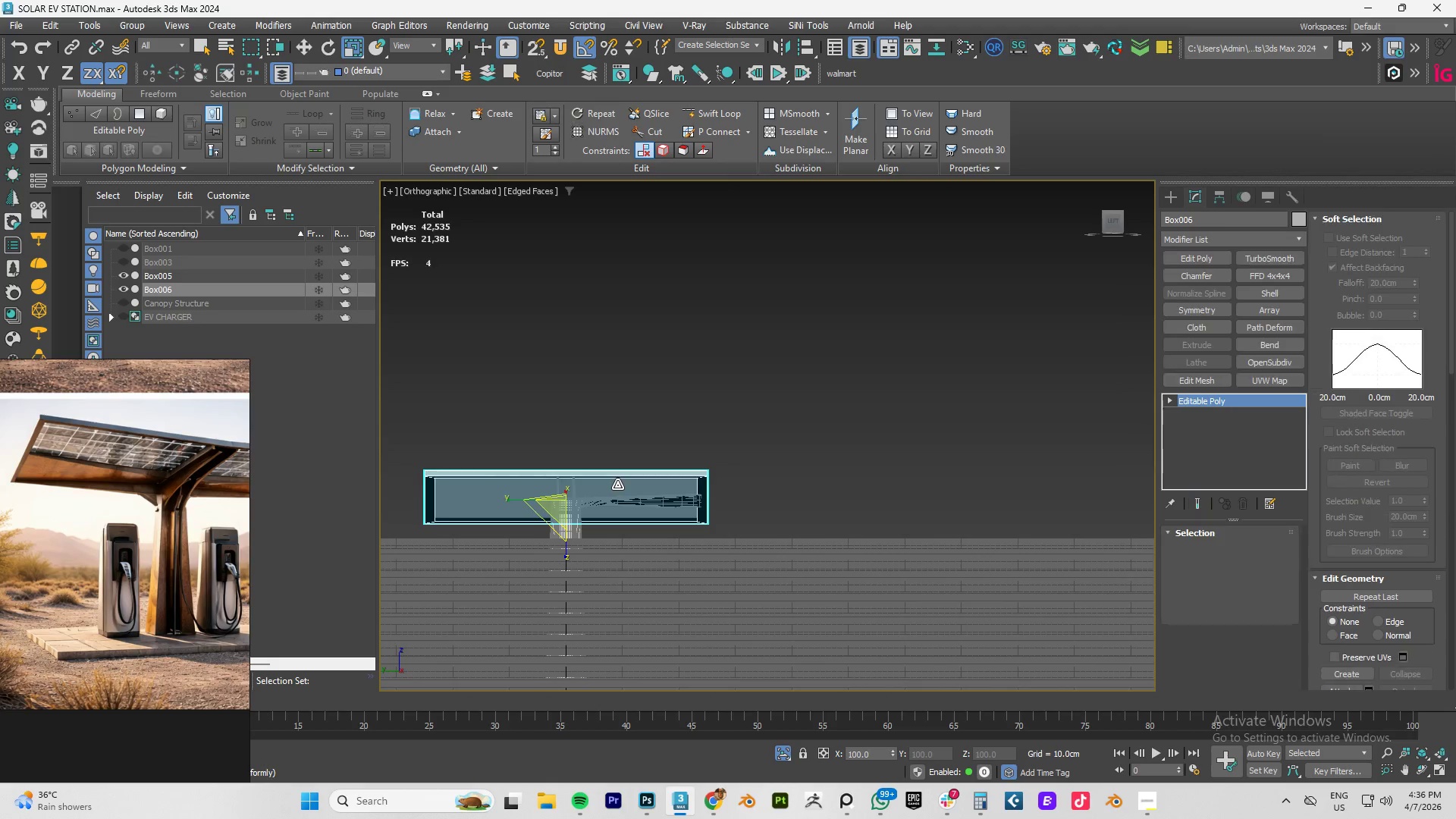 
right_click([617, 485])
 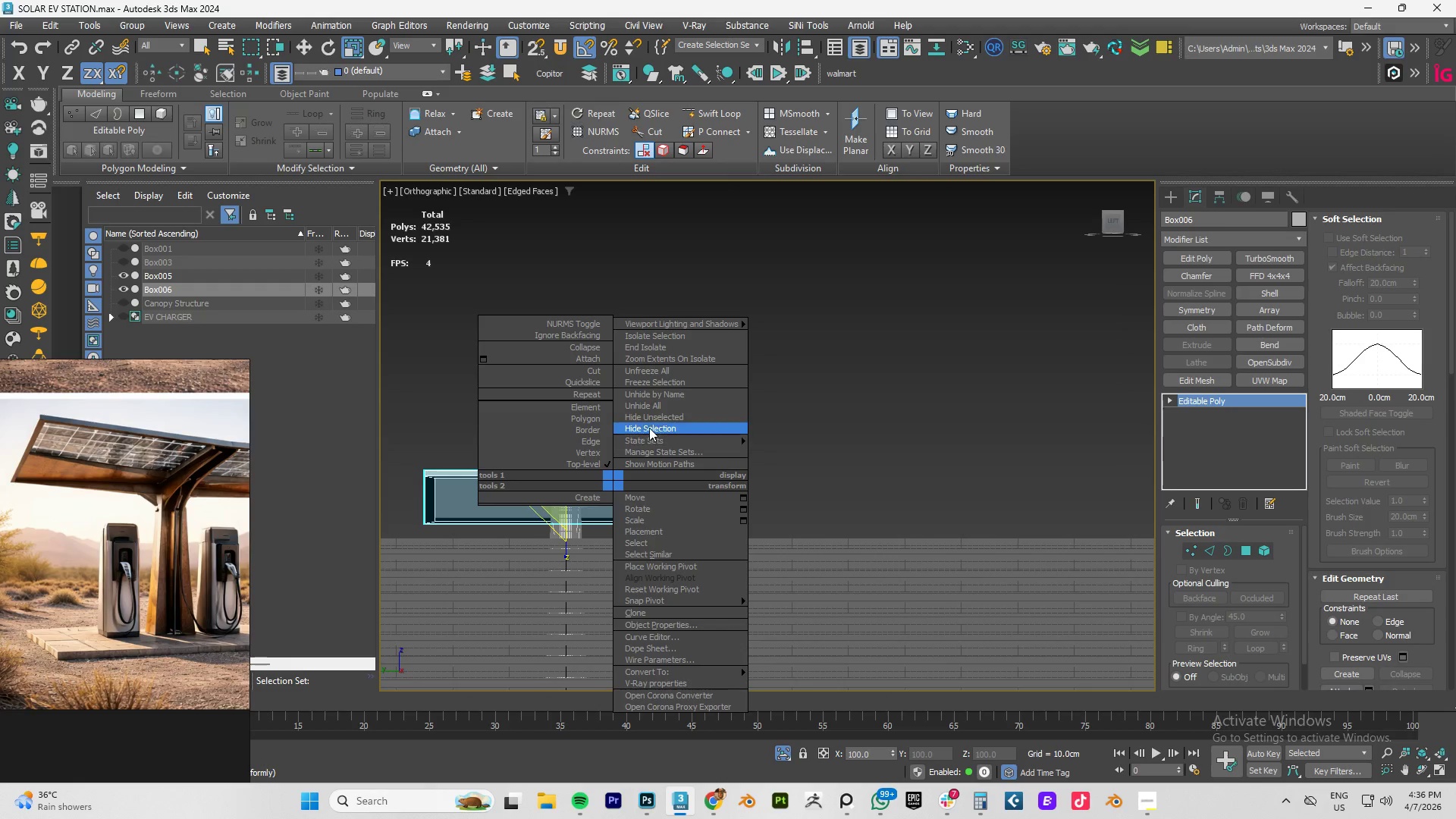 
left_click([651, 425])
 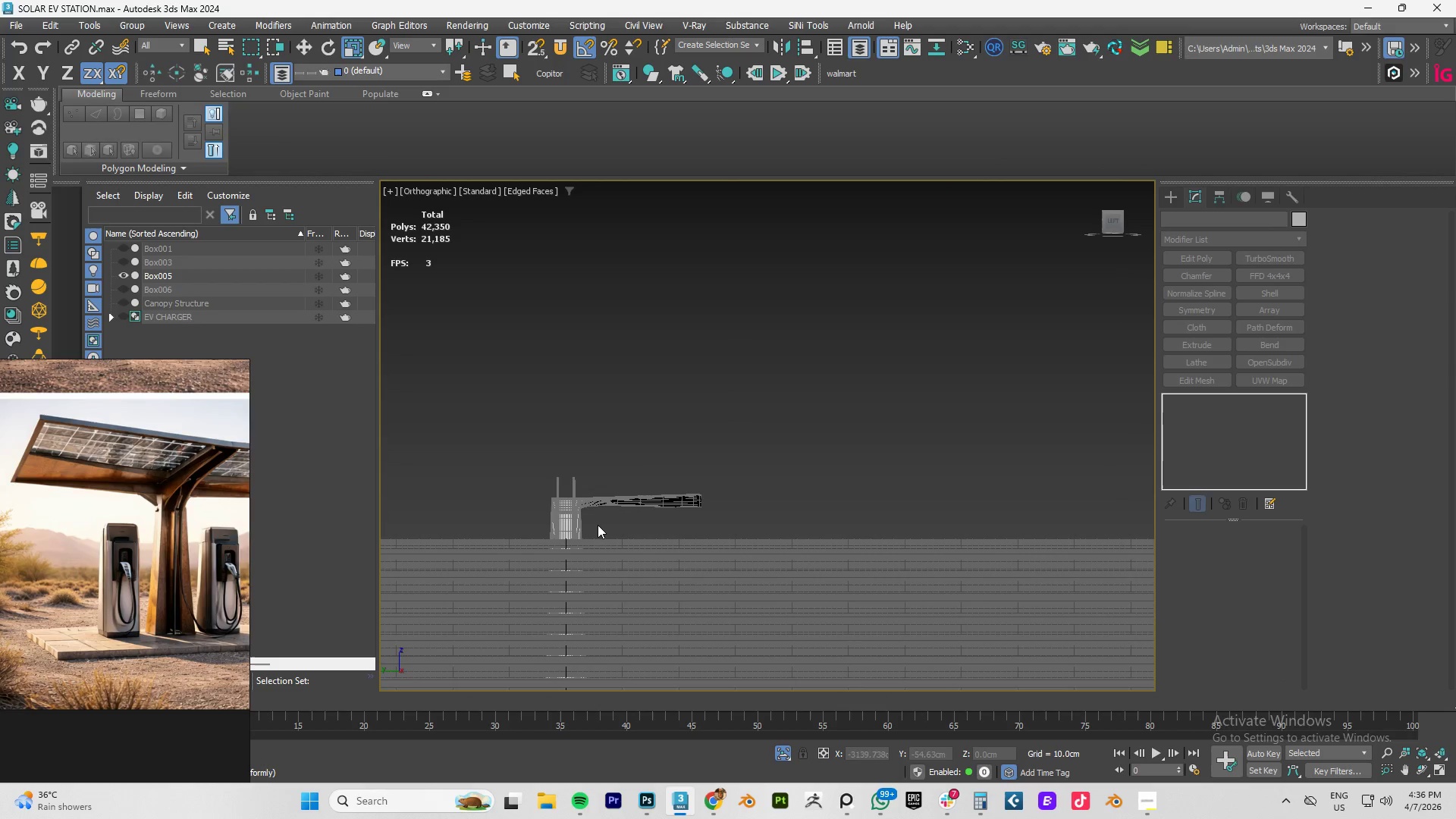 
type(txz)
 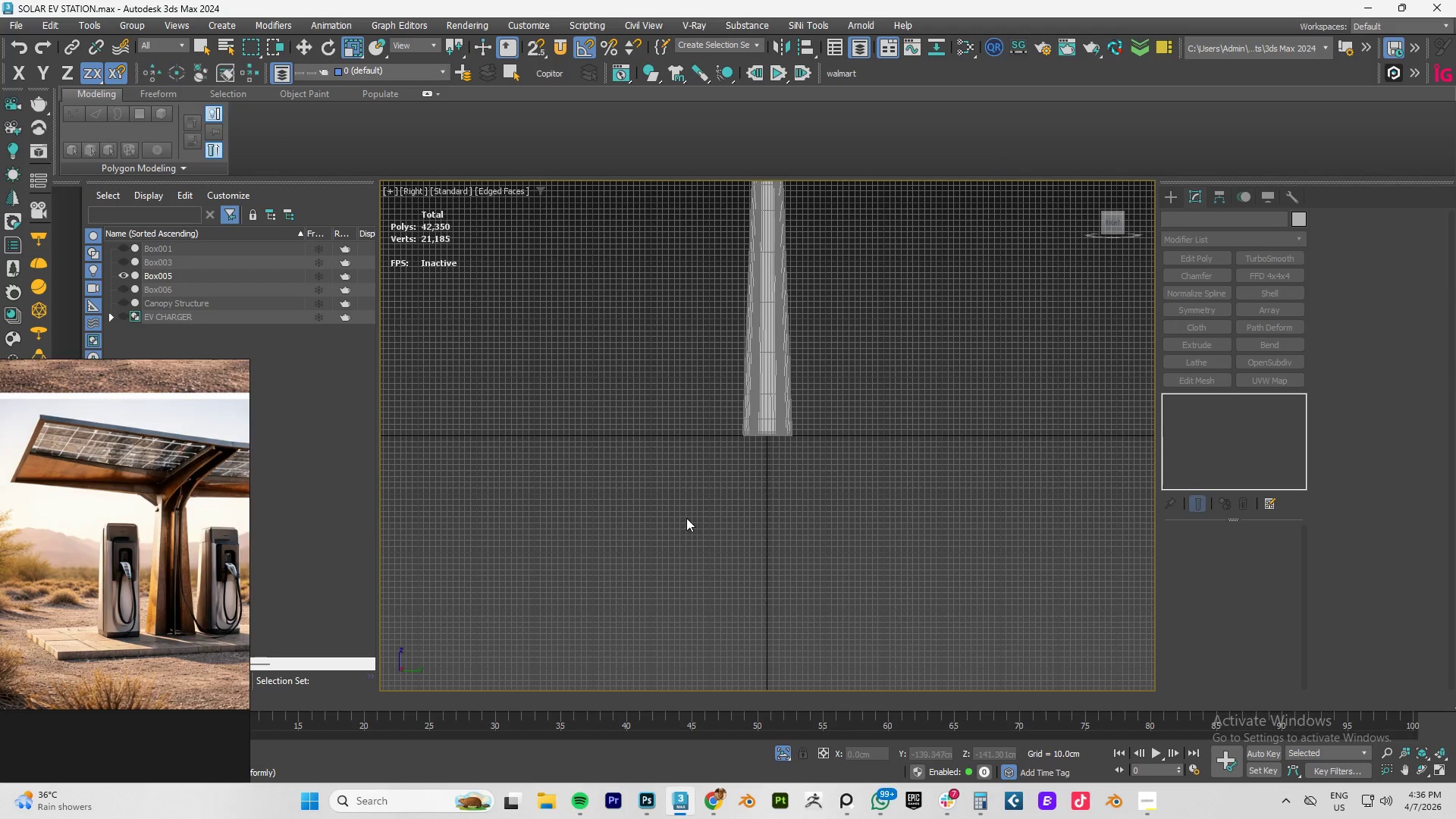 
type([F4]tz)
 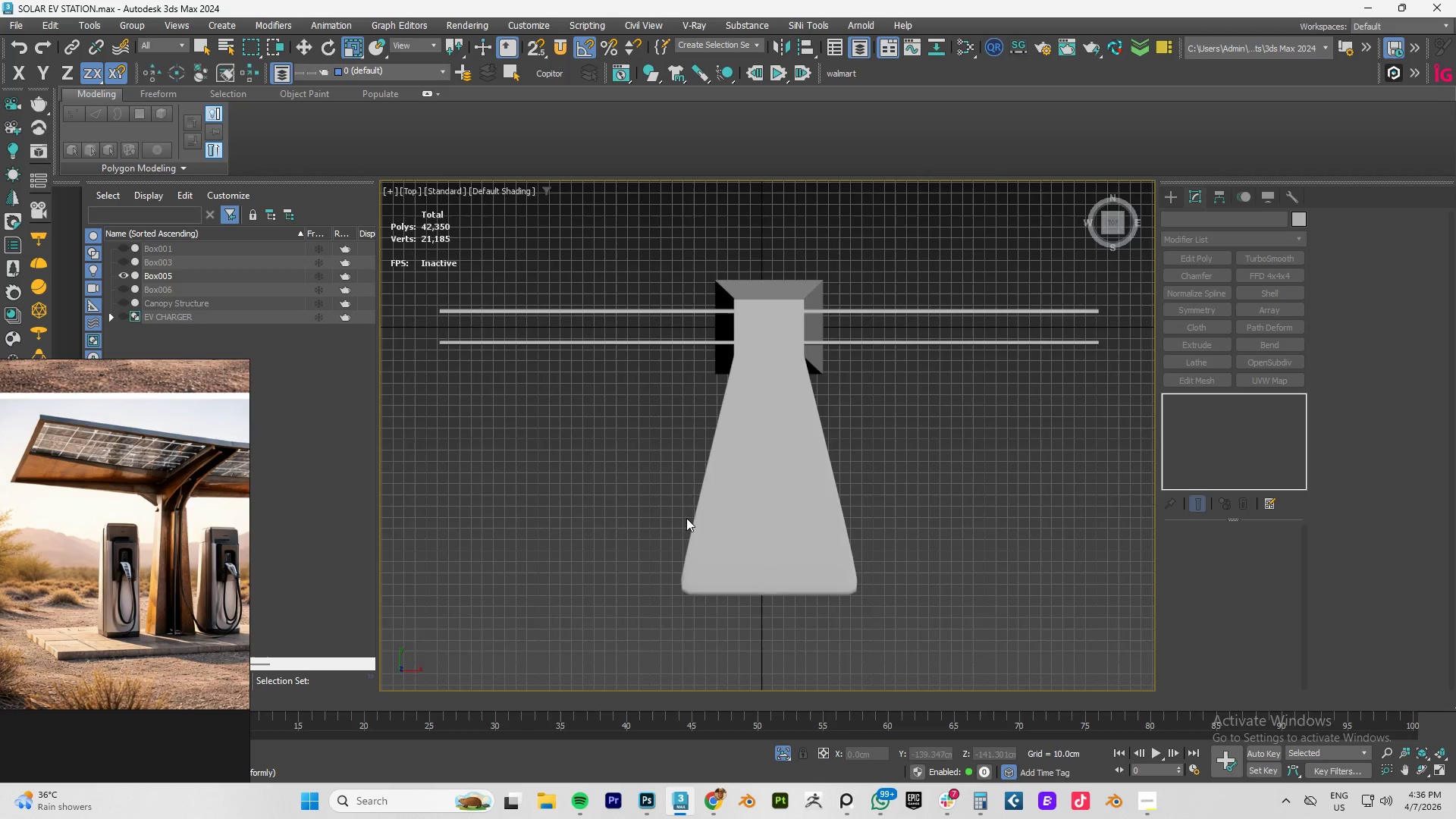 
scroll: coordinate [686, 518], scroll_direction: down, amount: 2.0
 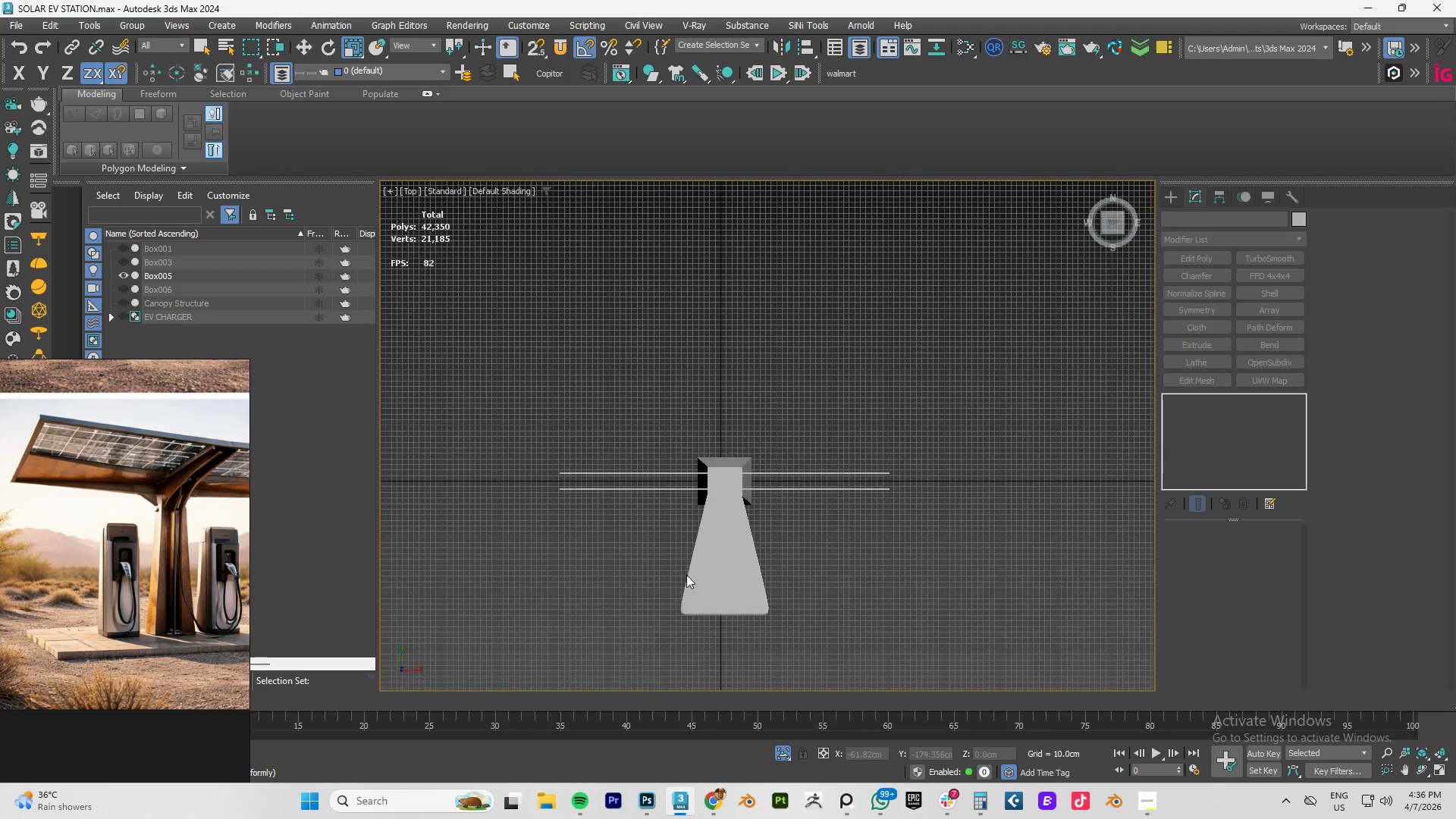 
scroll: coordinate [728, 516], scroll_direction: up, amount: 1.0
 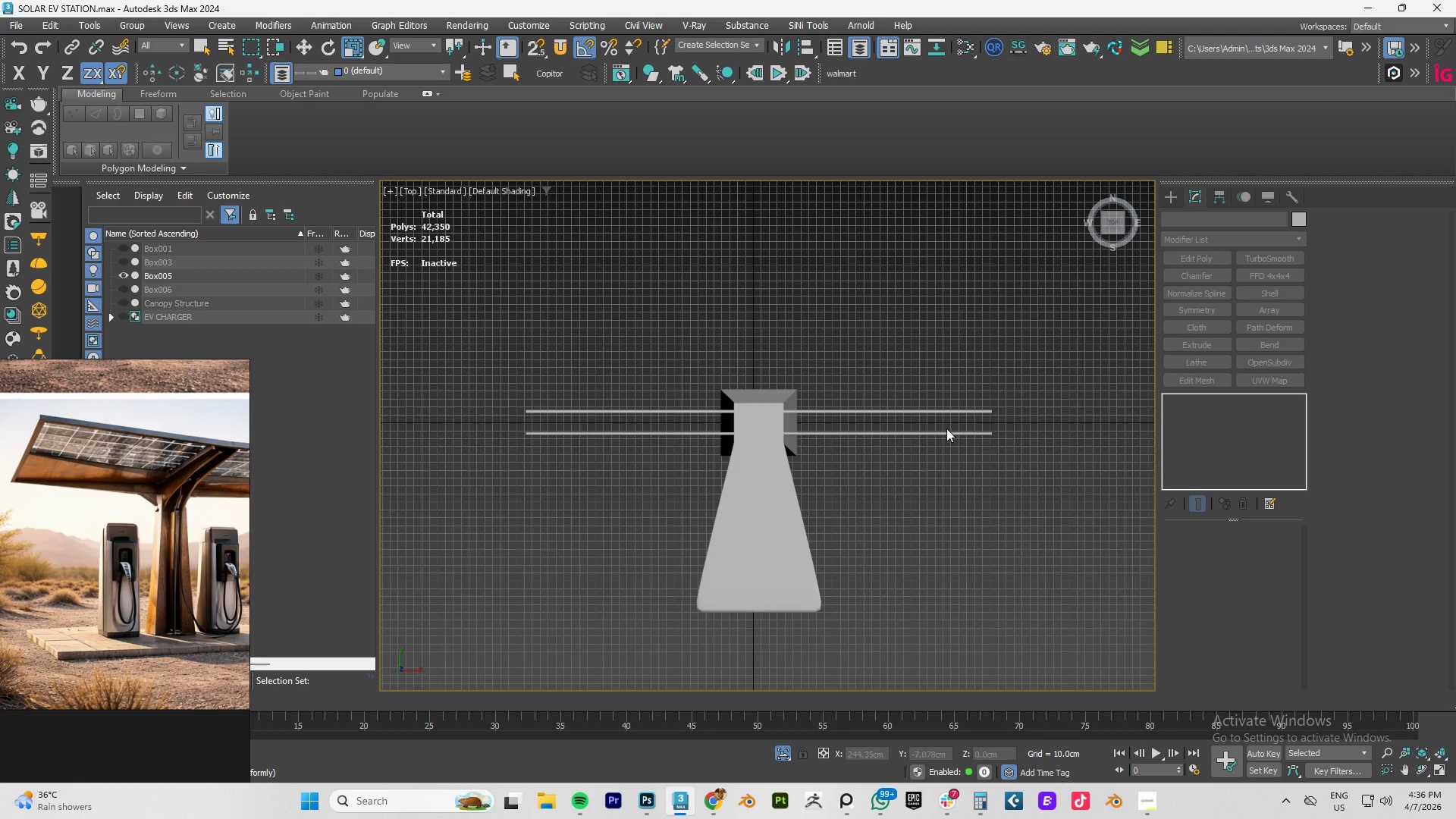 
wait(6.0)
 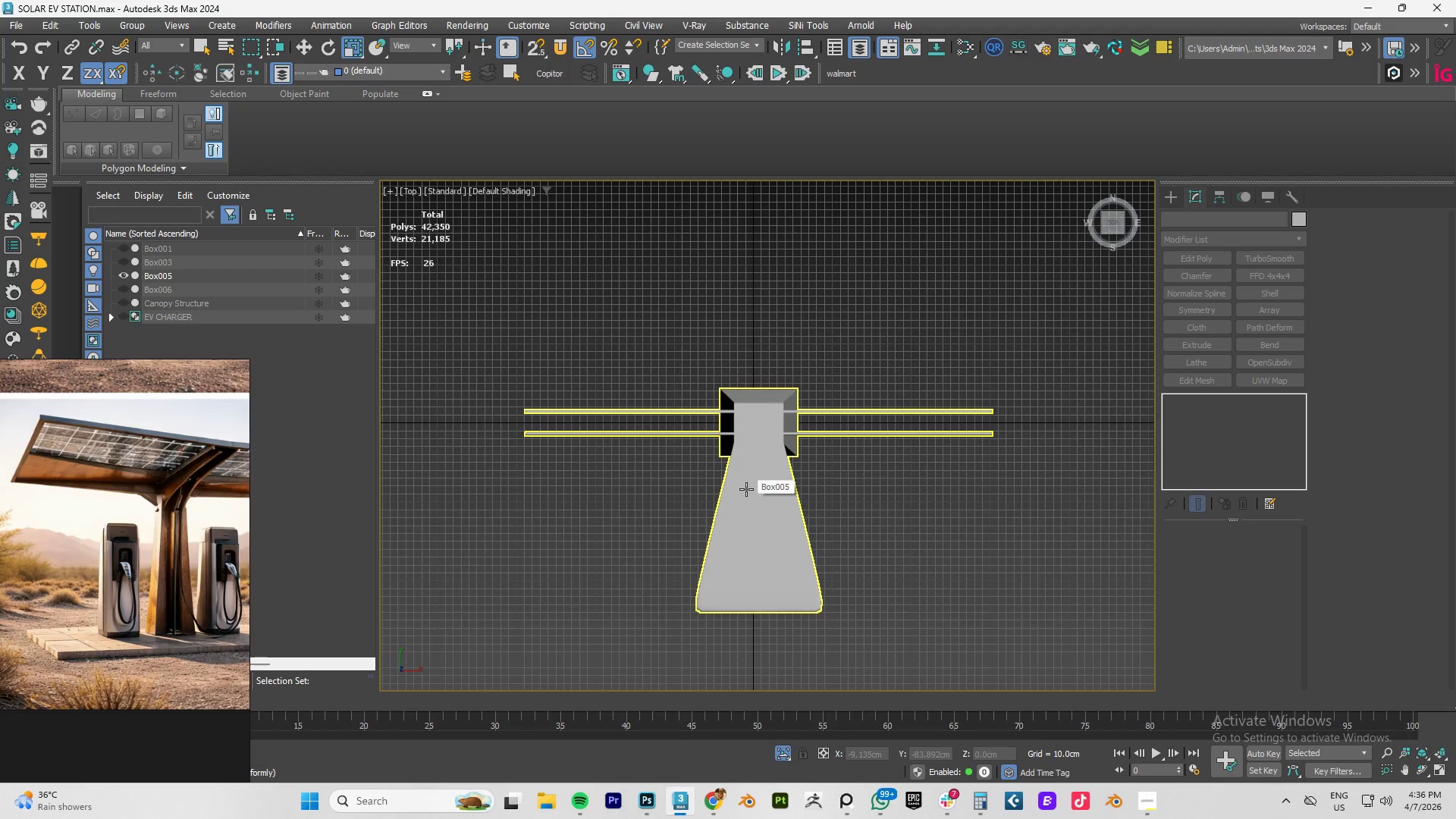 
left_click([773, 456])
 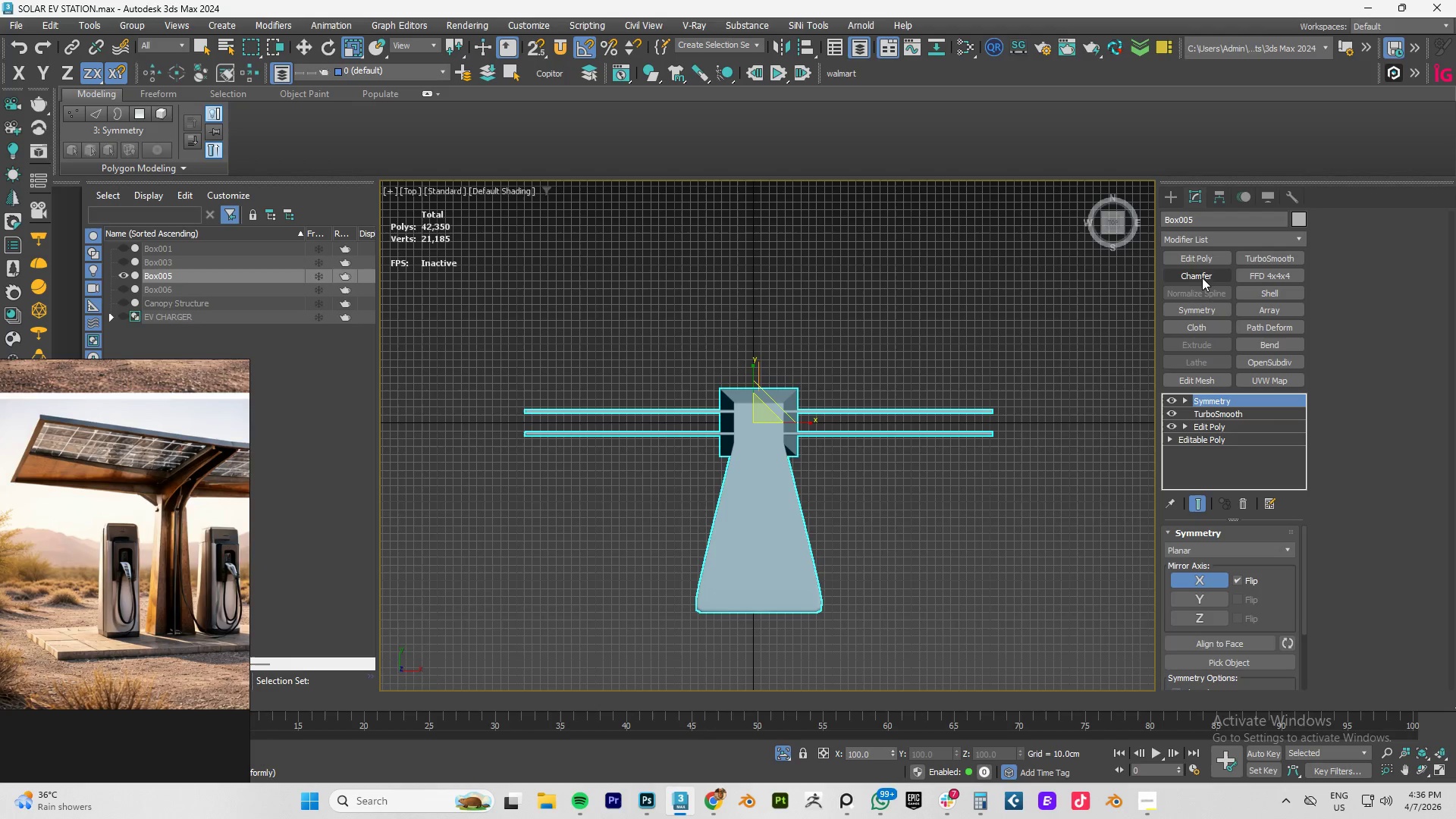 
left_click([1196, 308])
 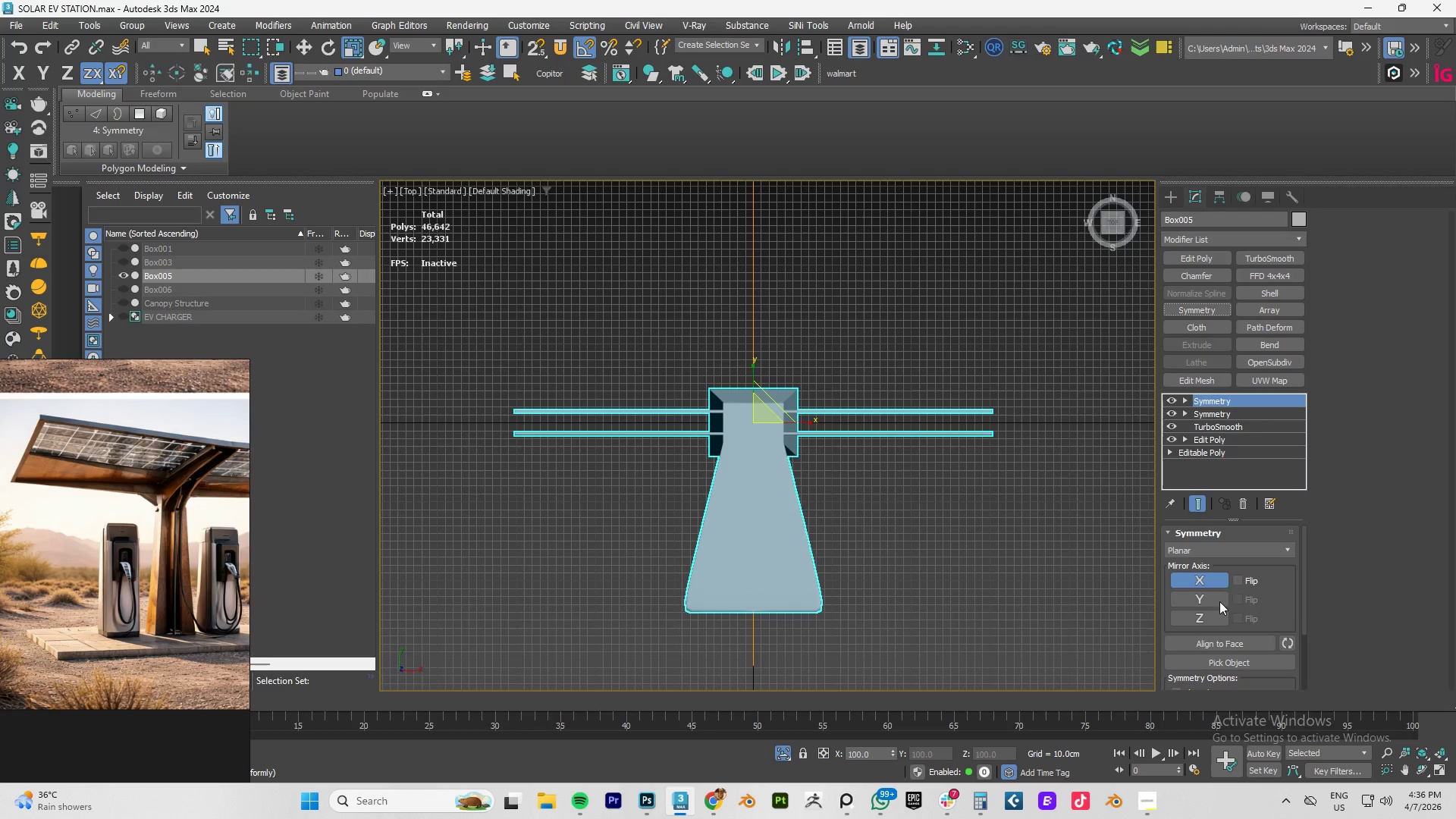 
left_click([1201, 601])
 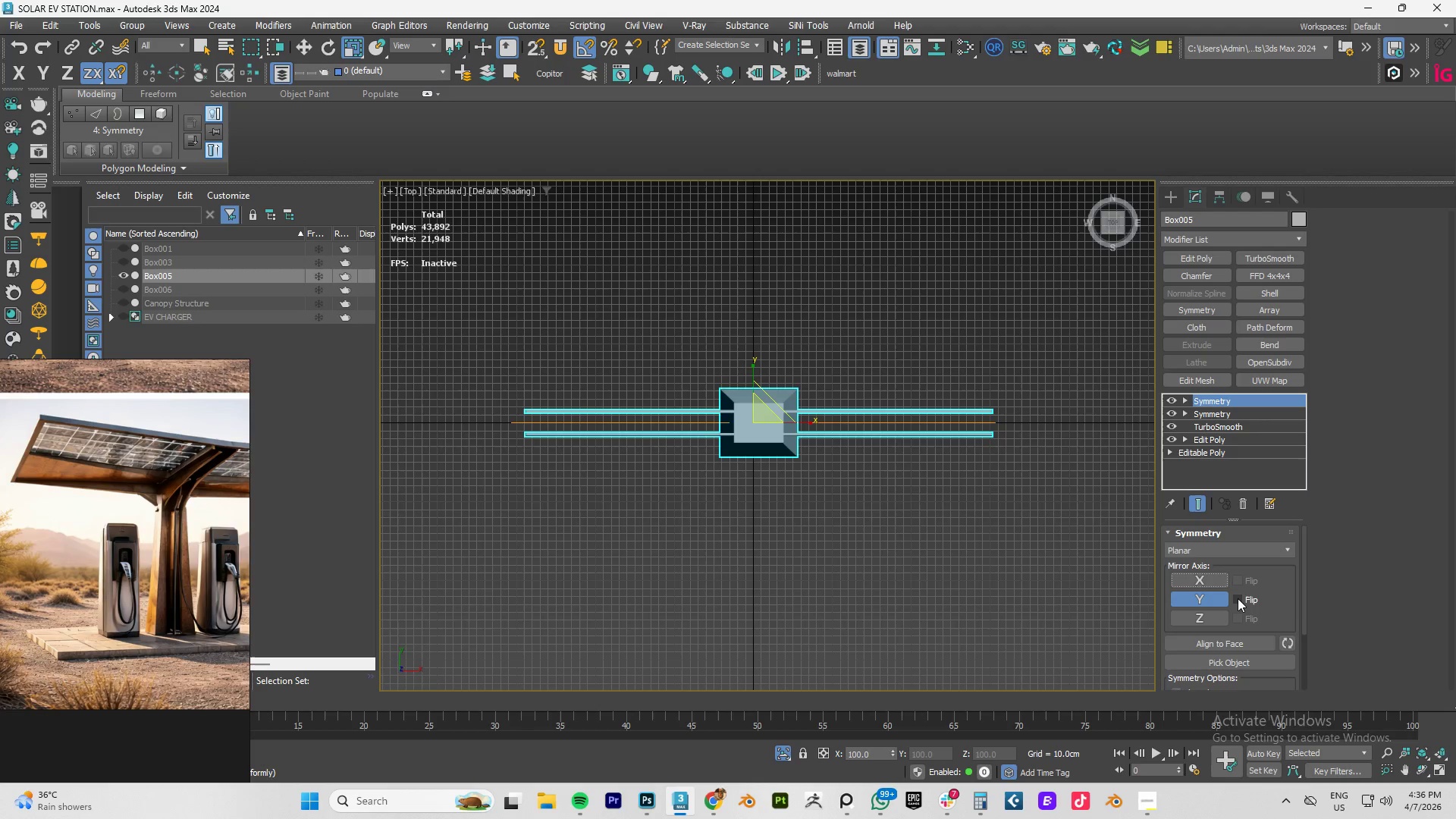 
left_click([1241, 601])
 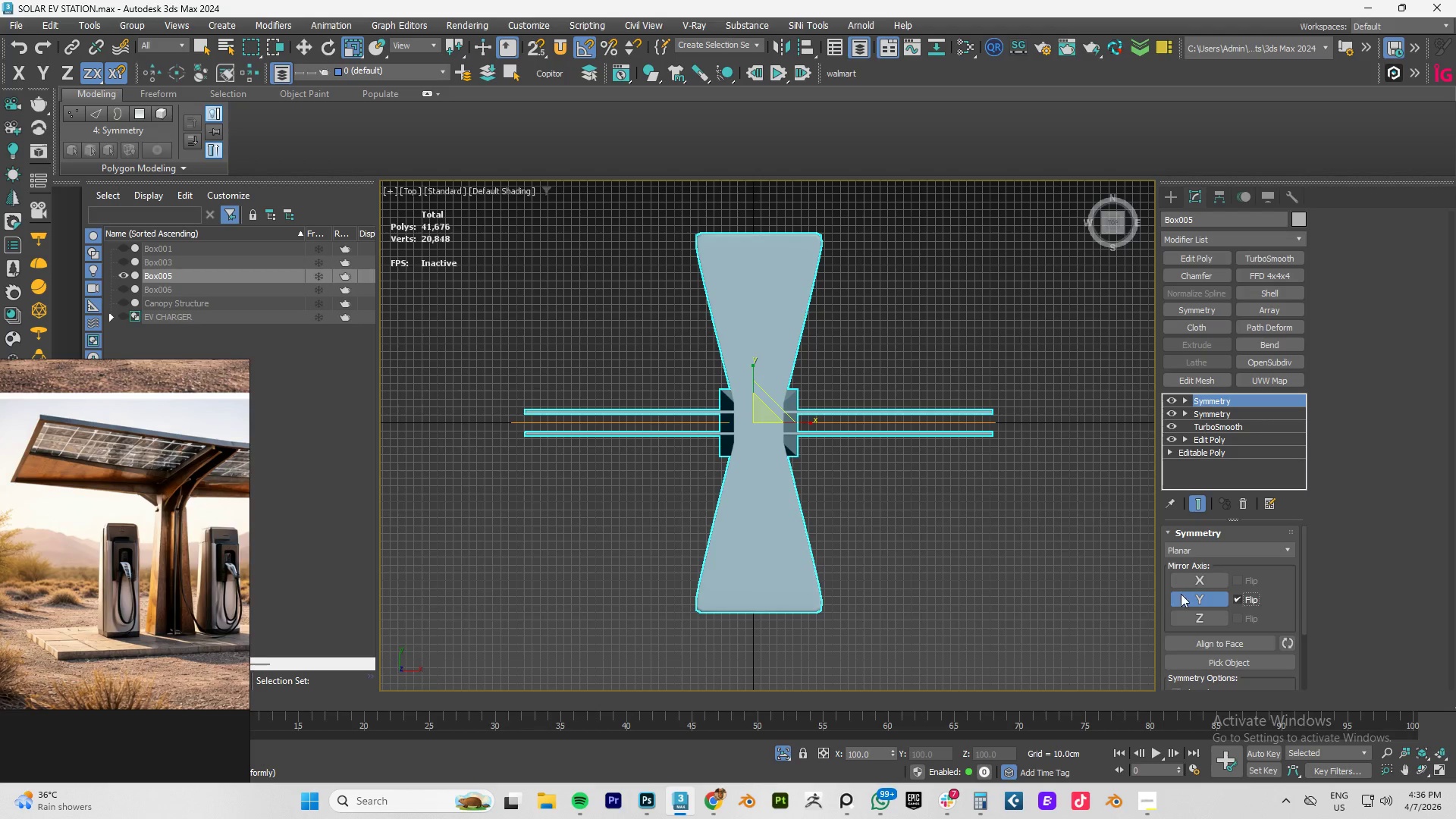 
hold_key(key=AltLeft, duration=1.5)
 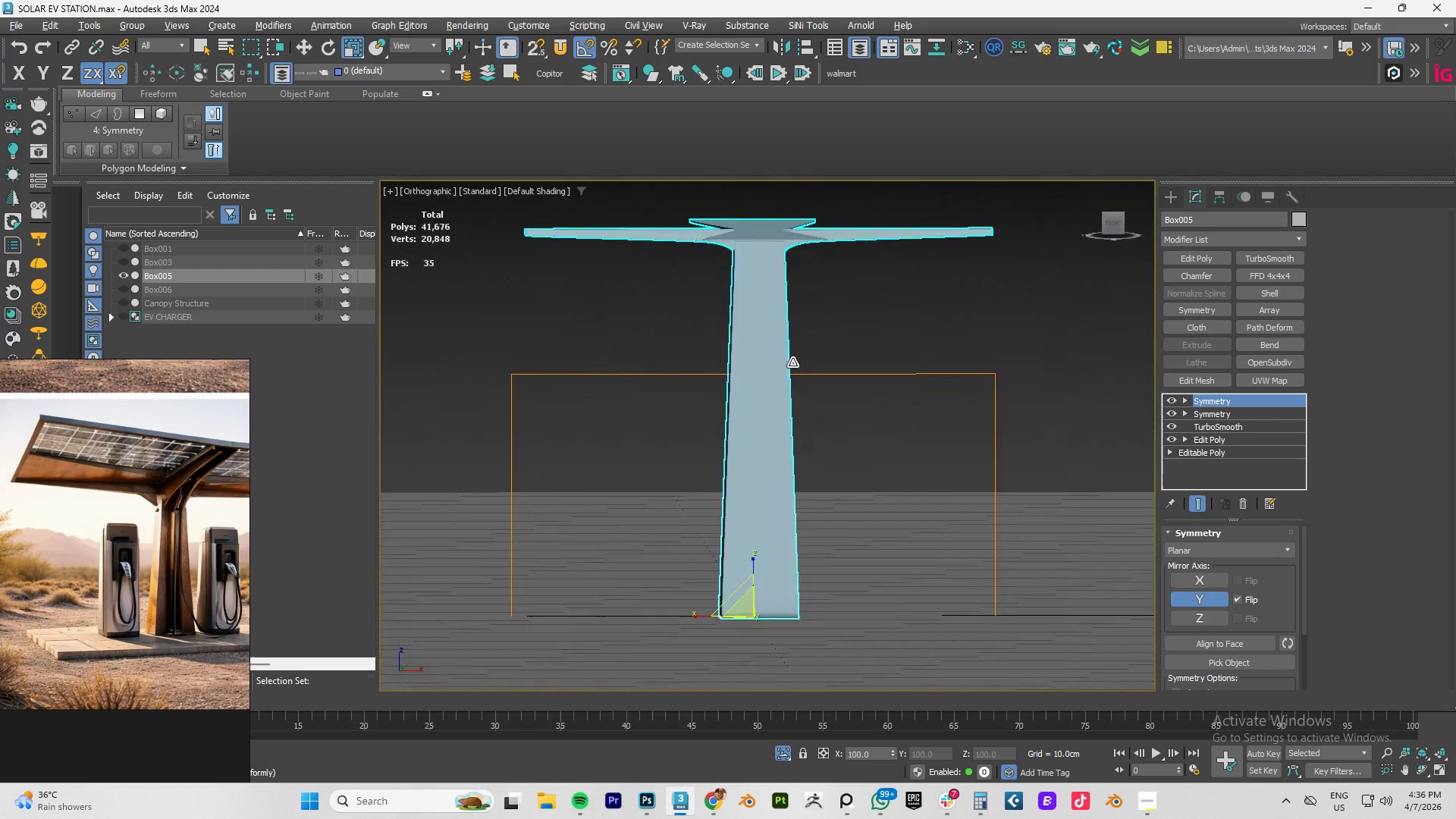 
hold_key(key=AltLeft, duration=1.53)
 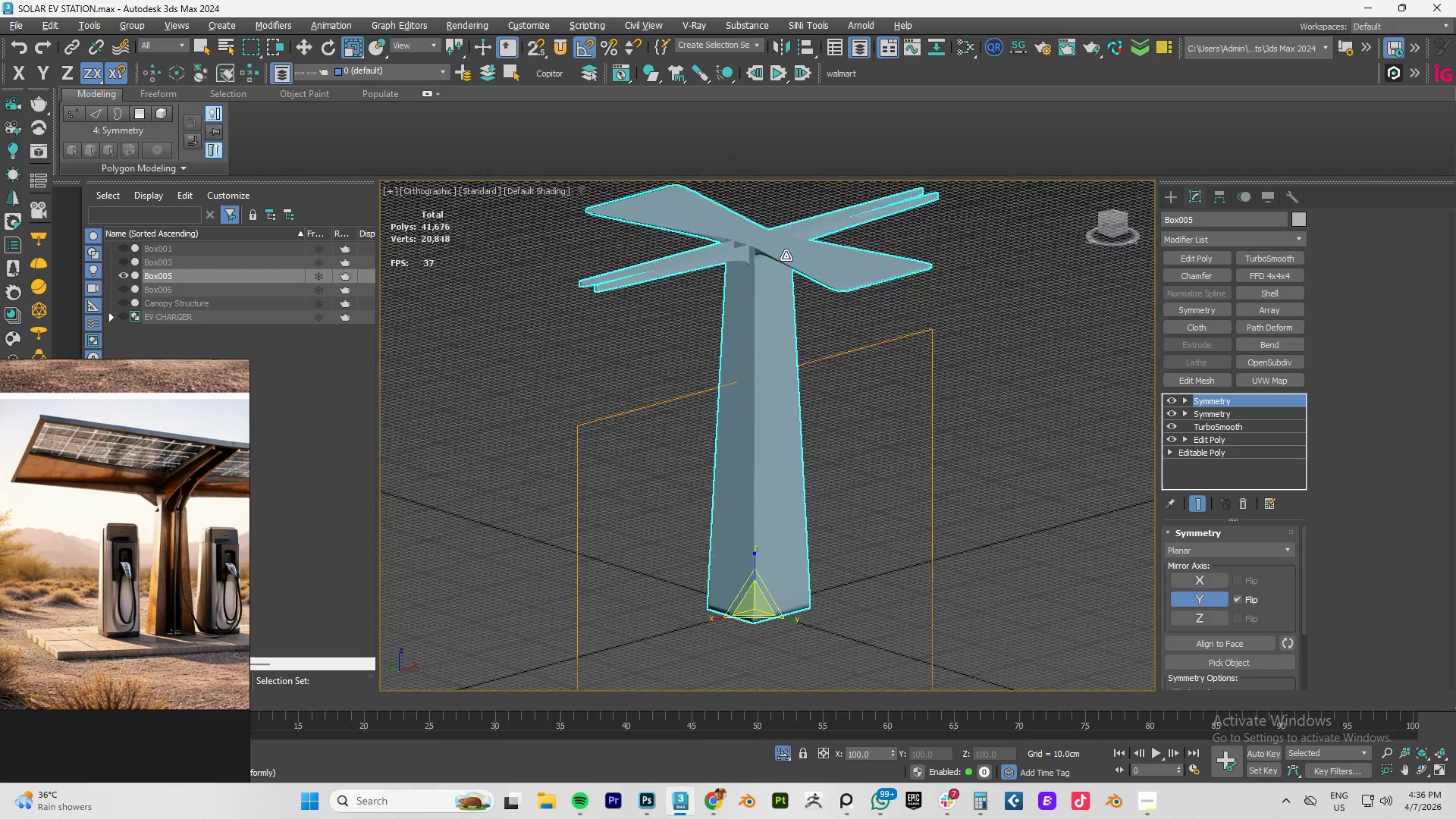 
key(F4)
 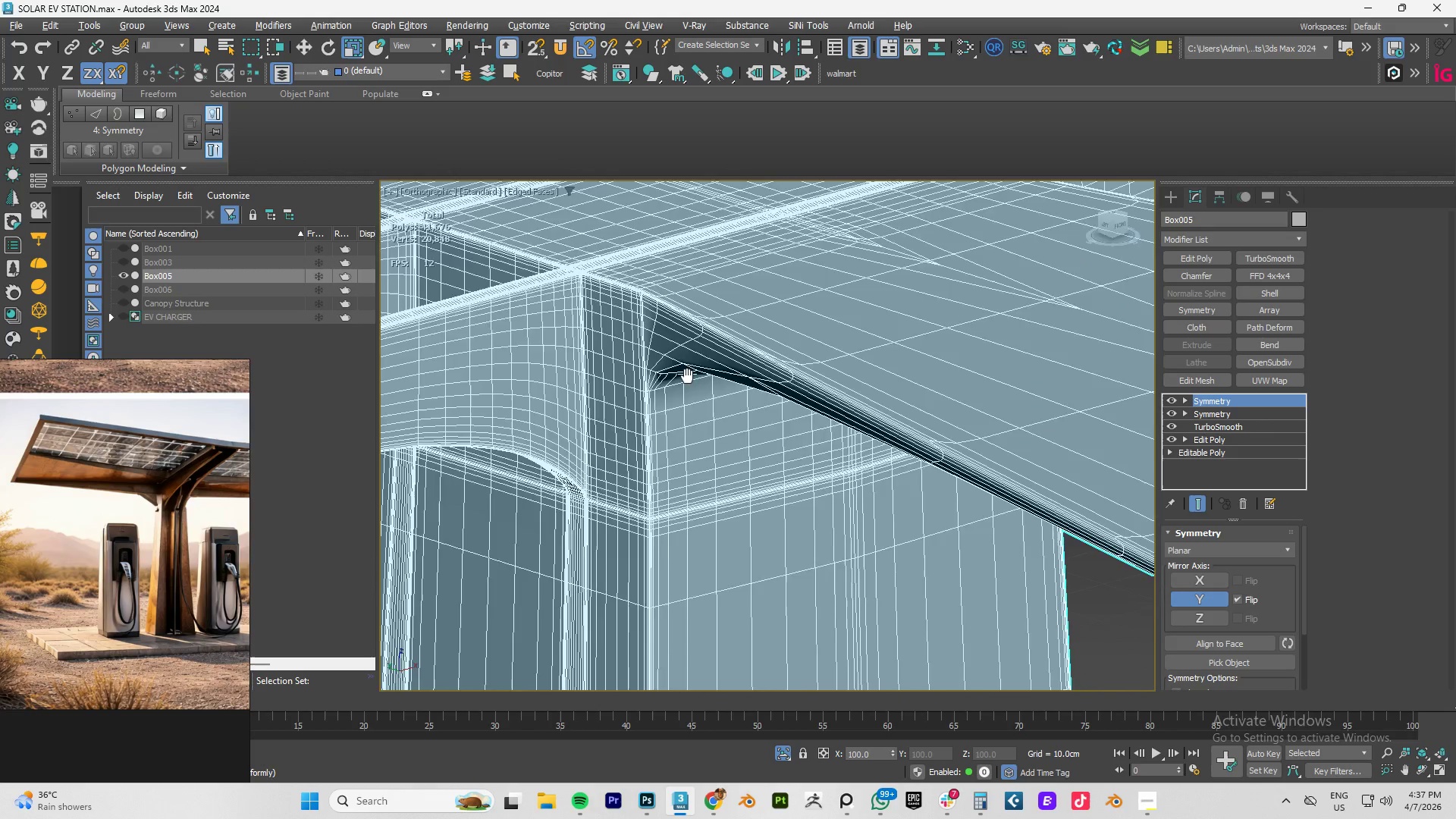 
scroll: coordinate [686, 251], scroll_direction: up, amount: 7.0
 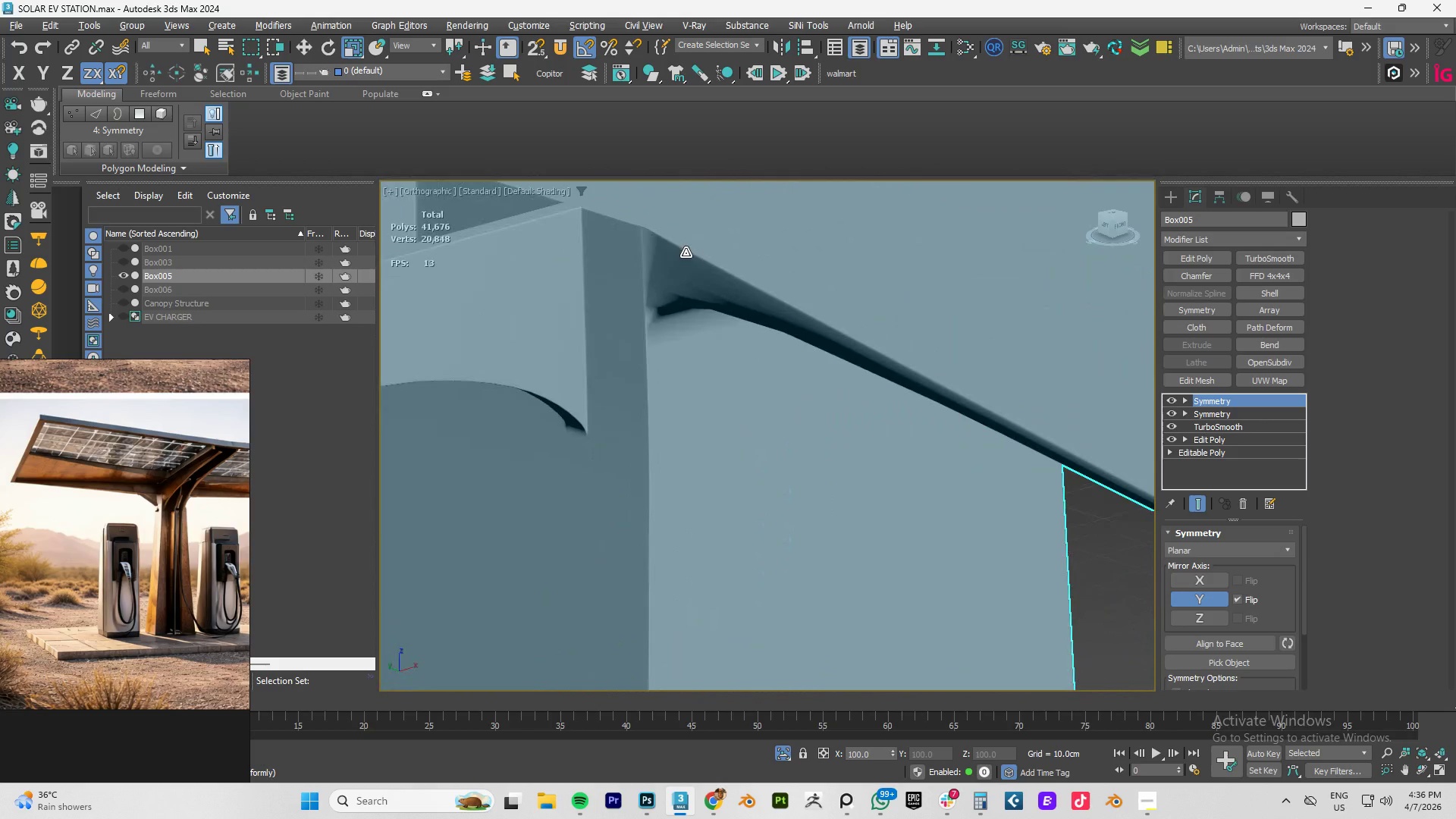 
key(F4)
 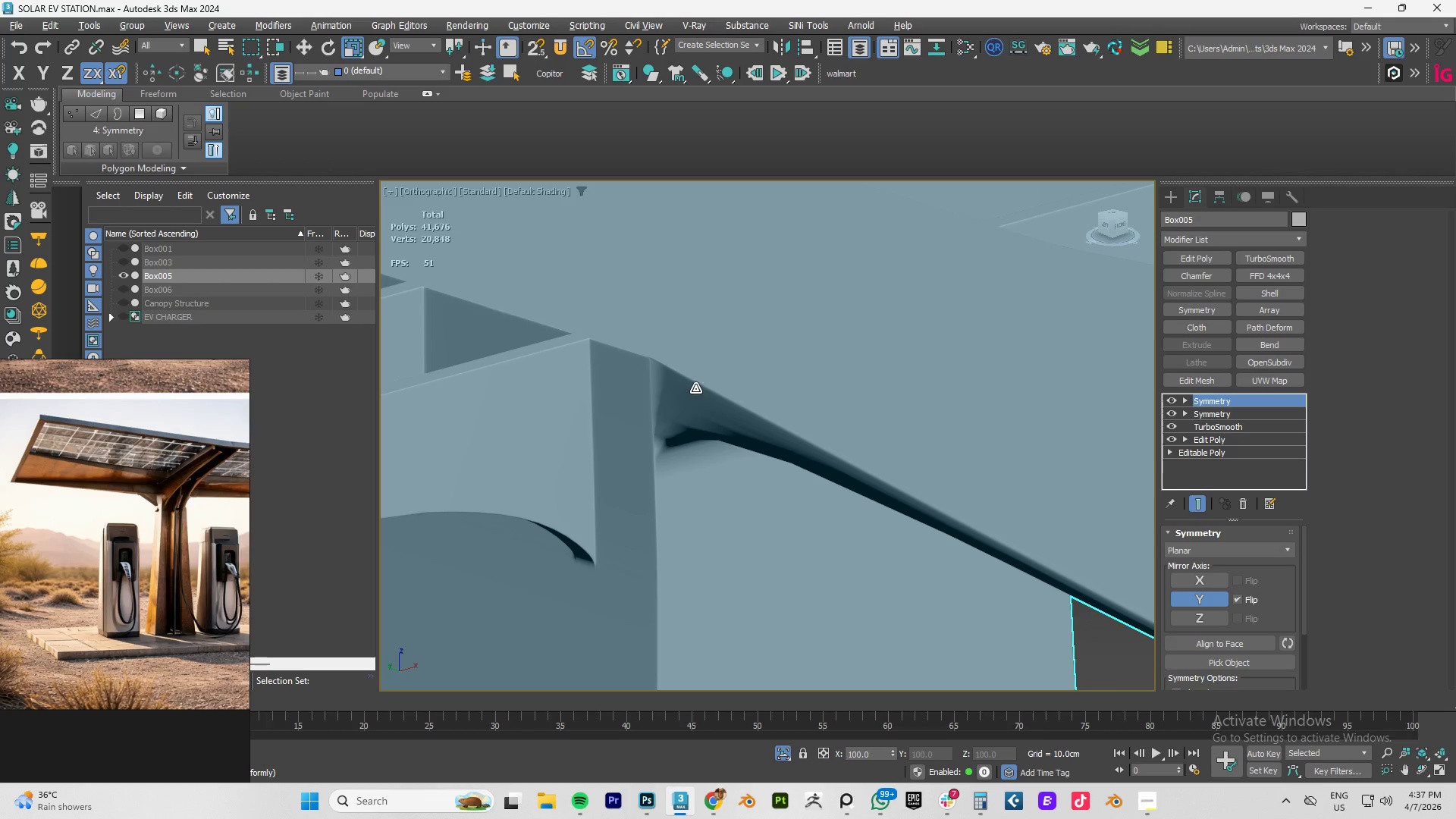 
scroll: coordinate [694, 386], scroll_direction: up, amount: 1.0
 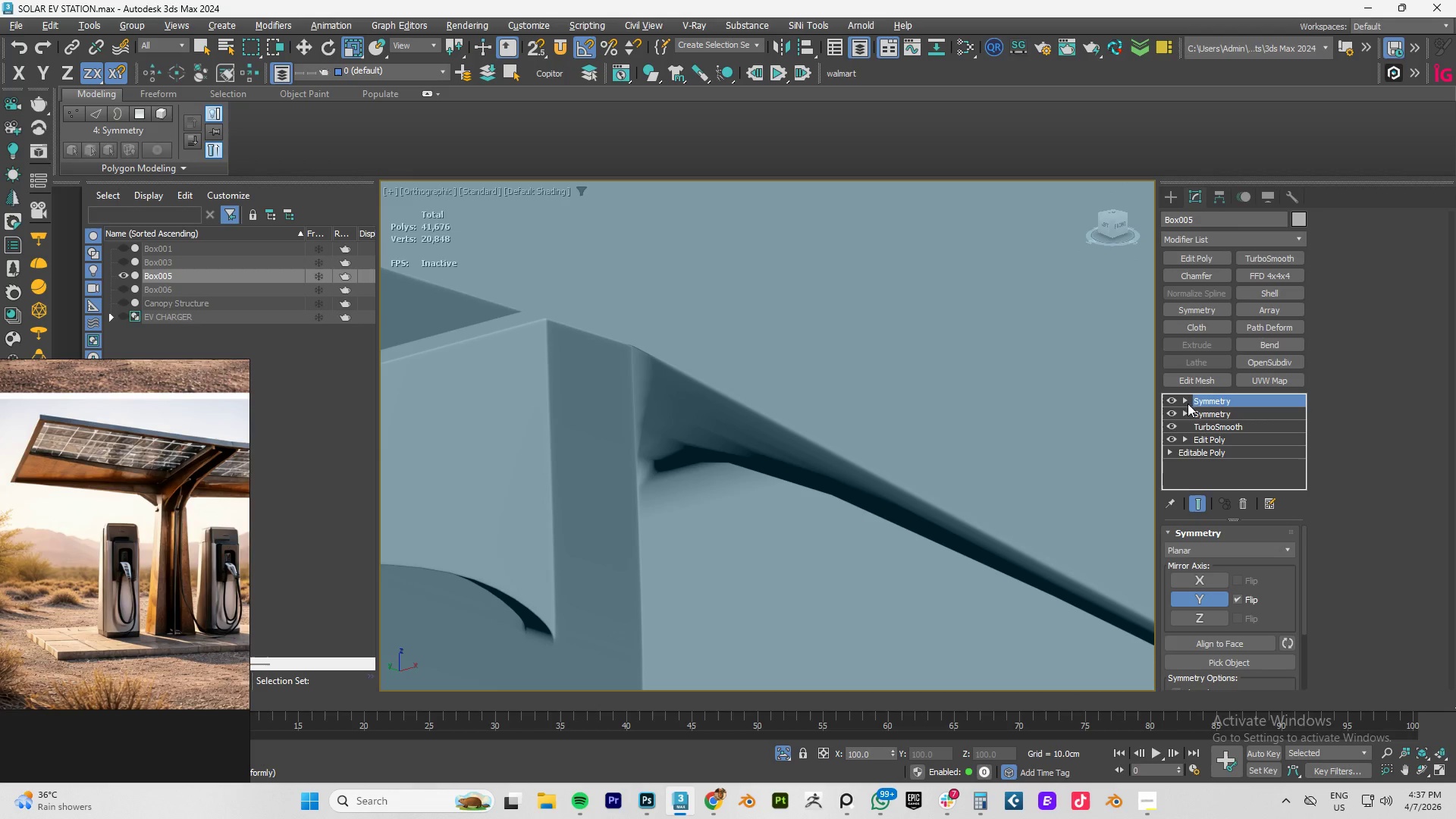 
left_click([1174, 398])
 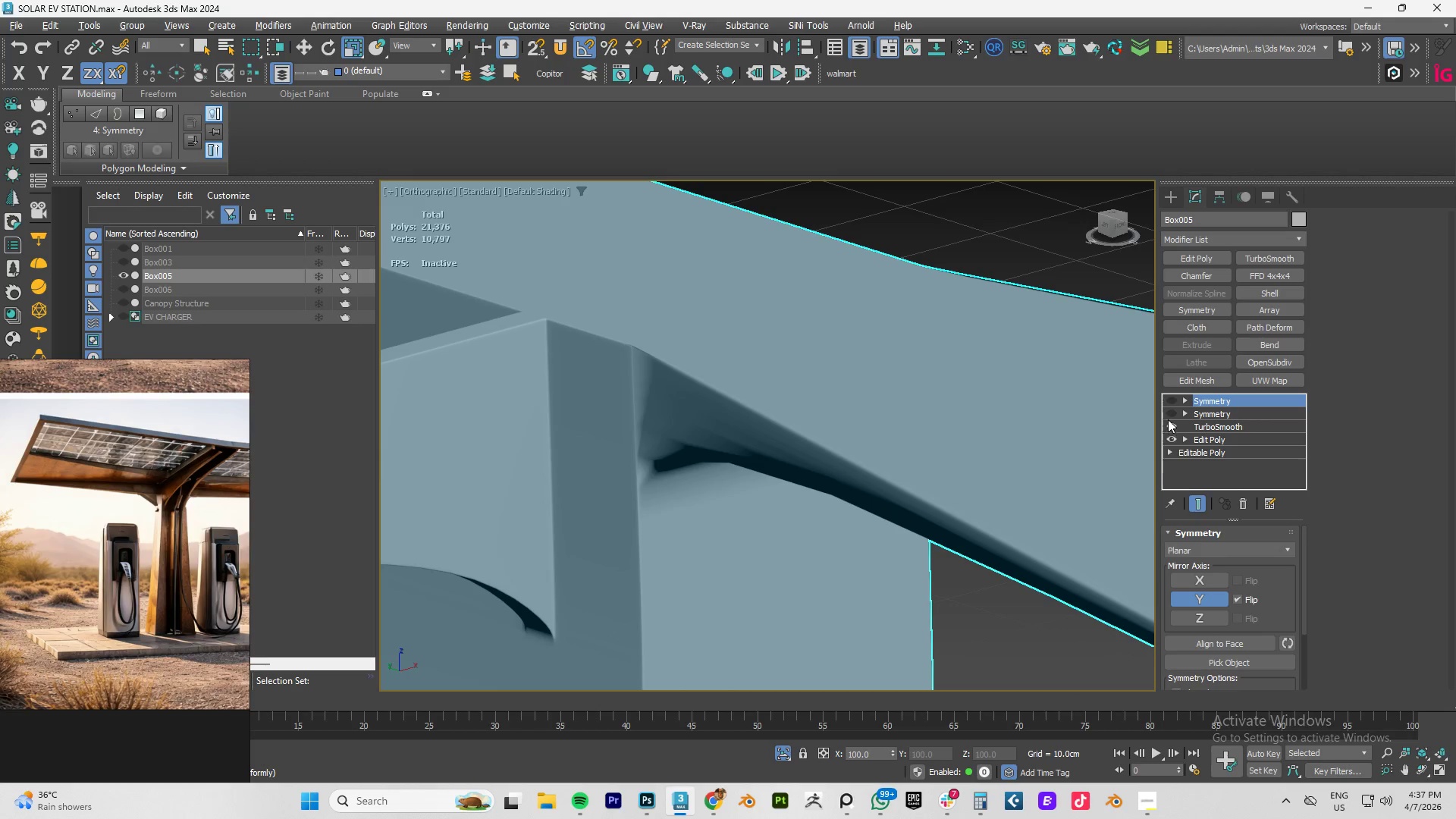 
left_click([1211, 425])
 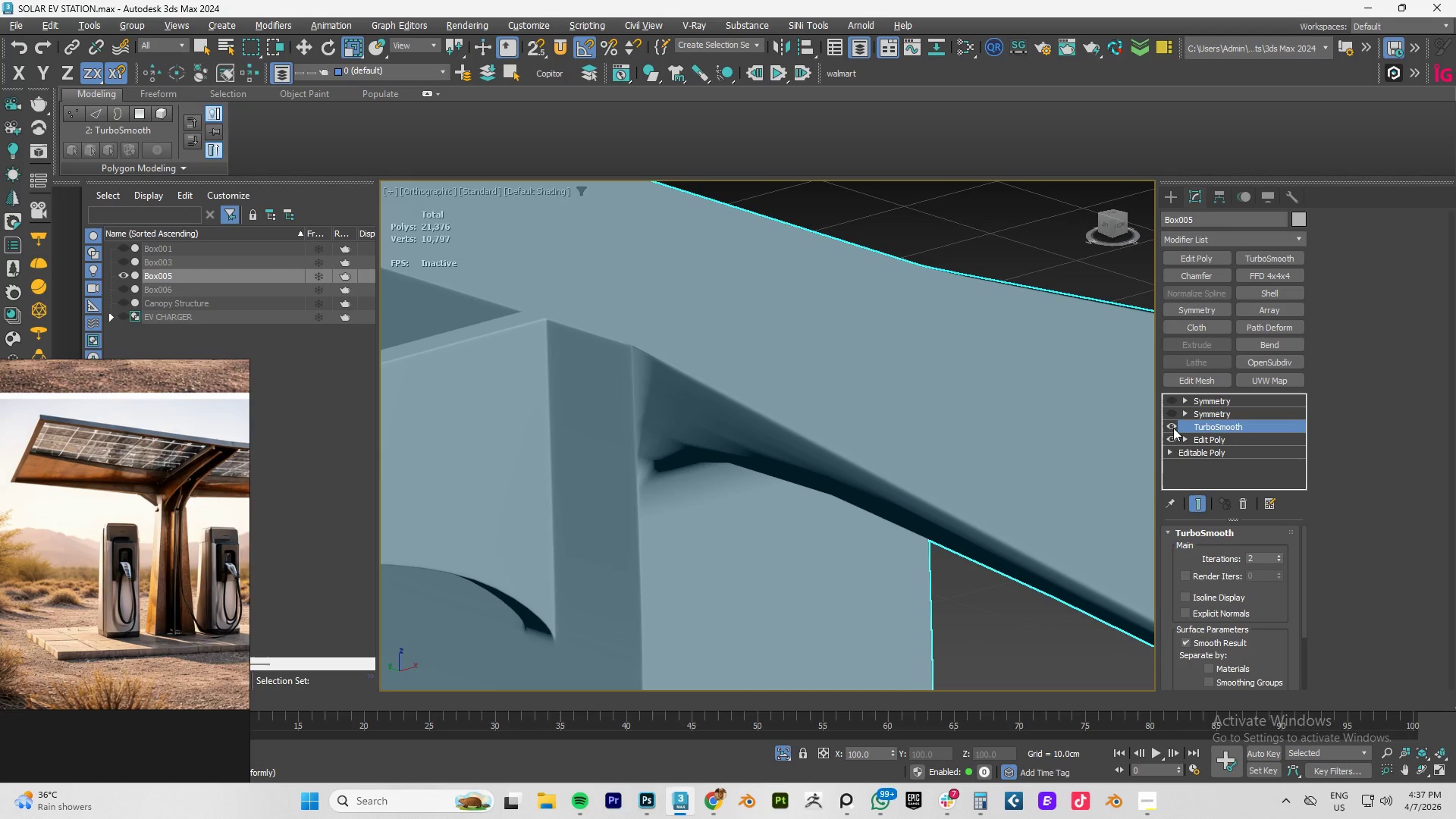 
left_click([1173, 428])
 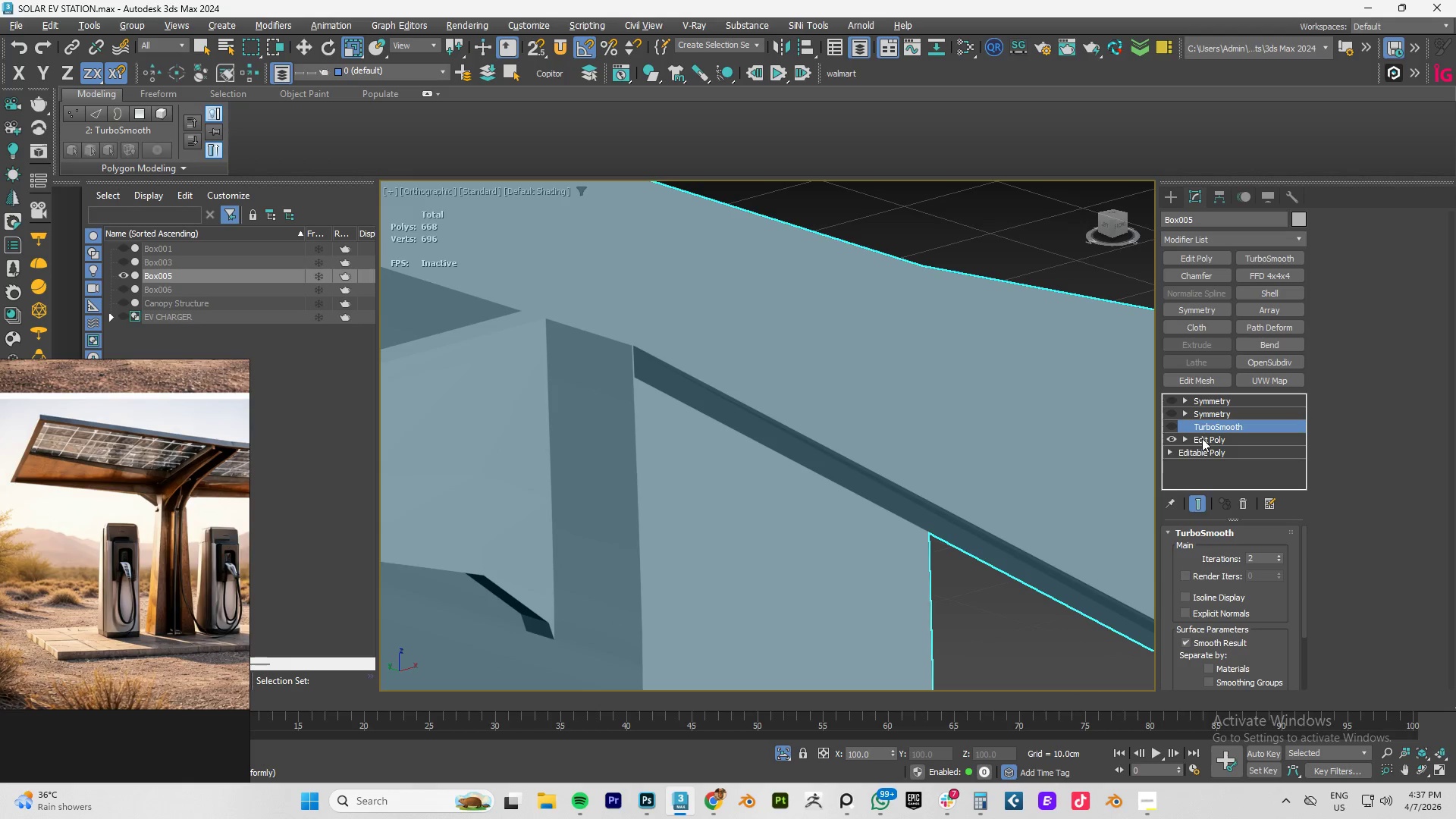 
hold_key(key=AltLeft, duration=1.09)
 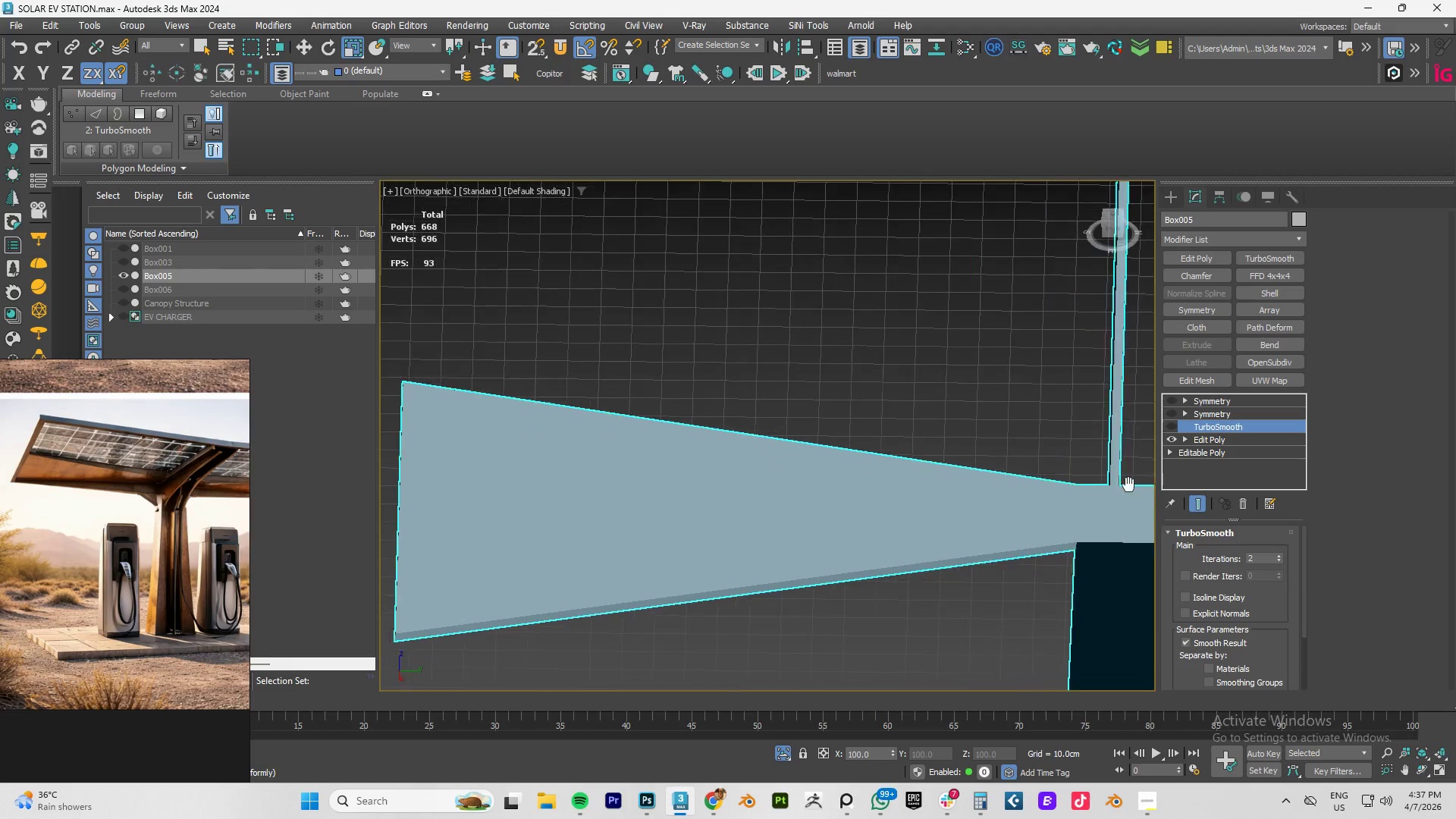 
scroll: coordinate [764, 411], scroll_direction: down, amount: 4.0
 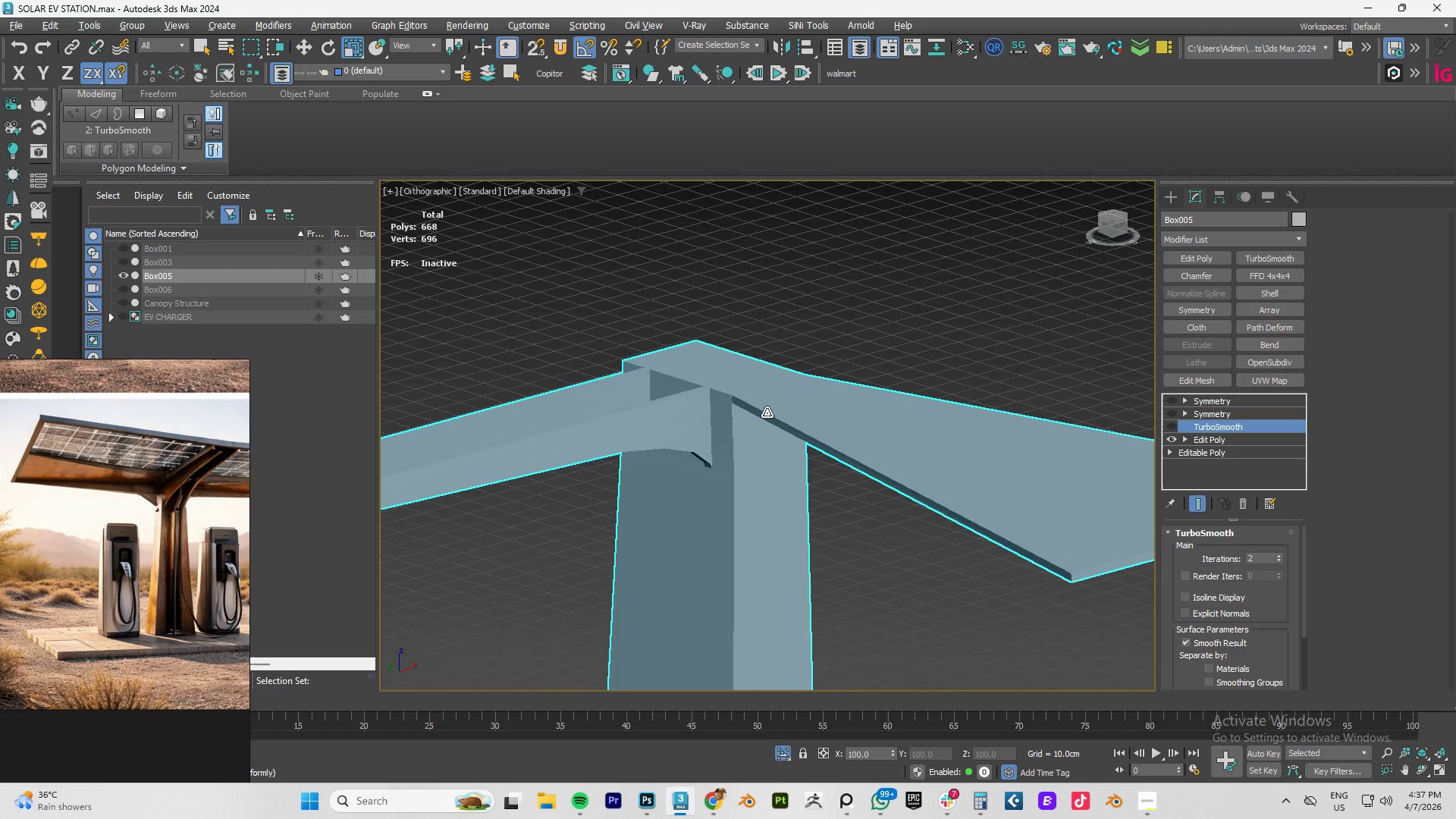 
wait(5.42)
 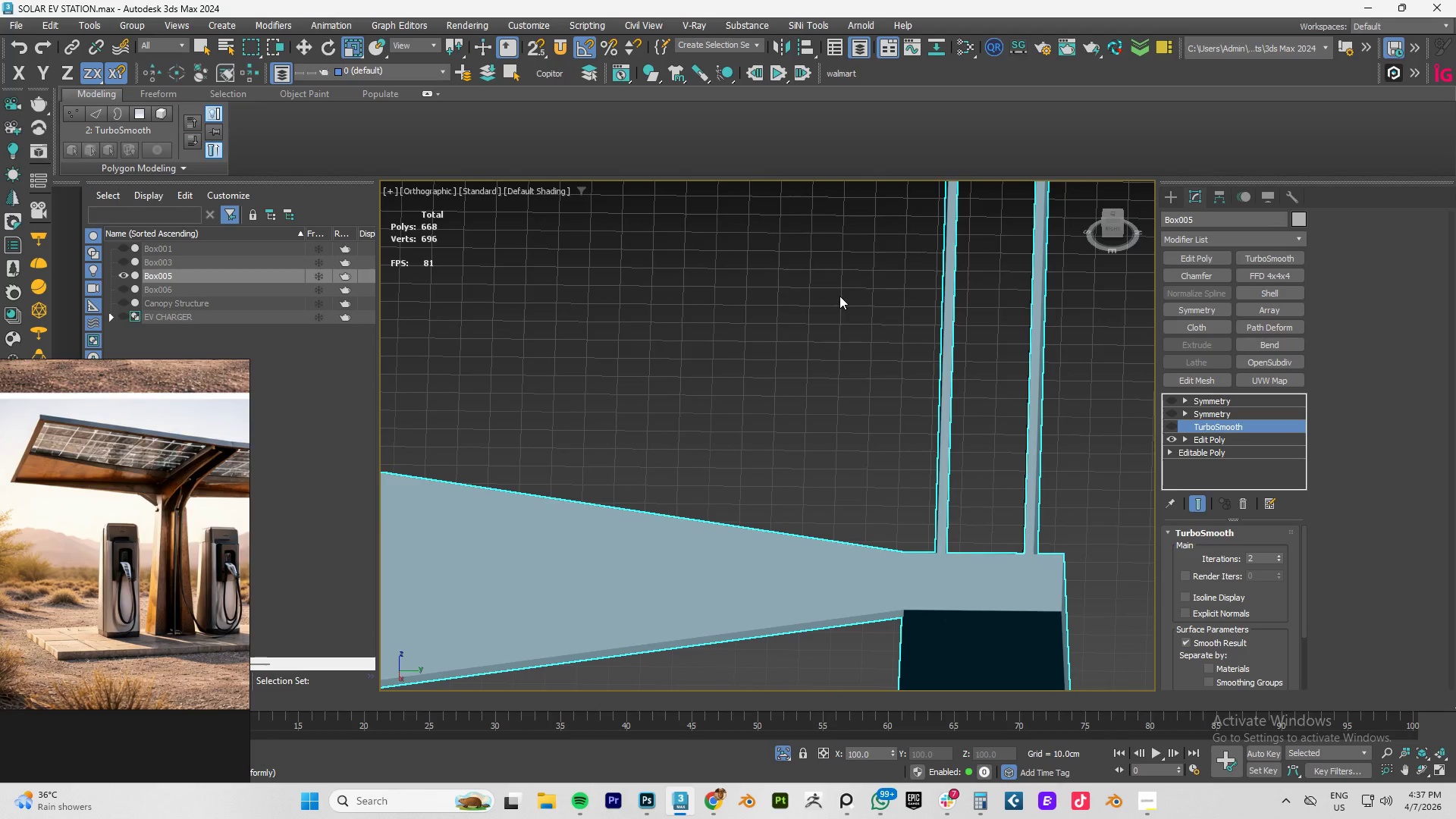 
key(Alt+AltLeft)
 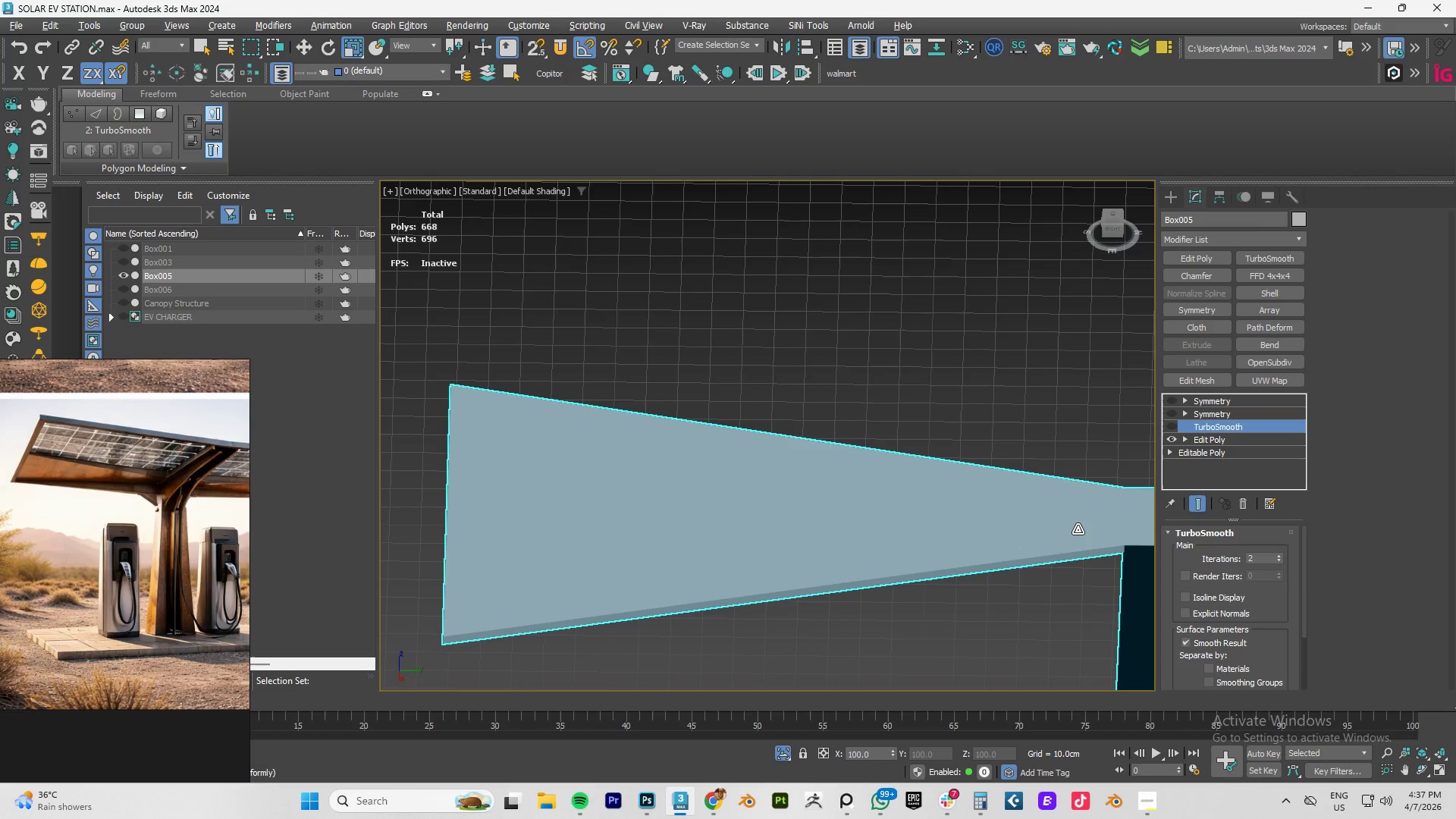 
key(Alt+1)
 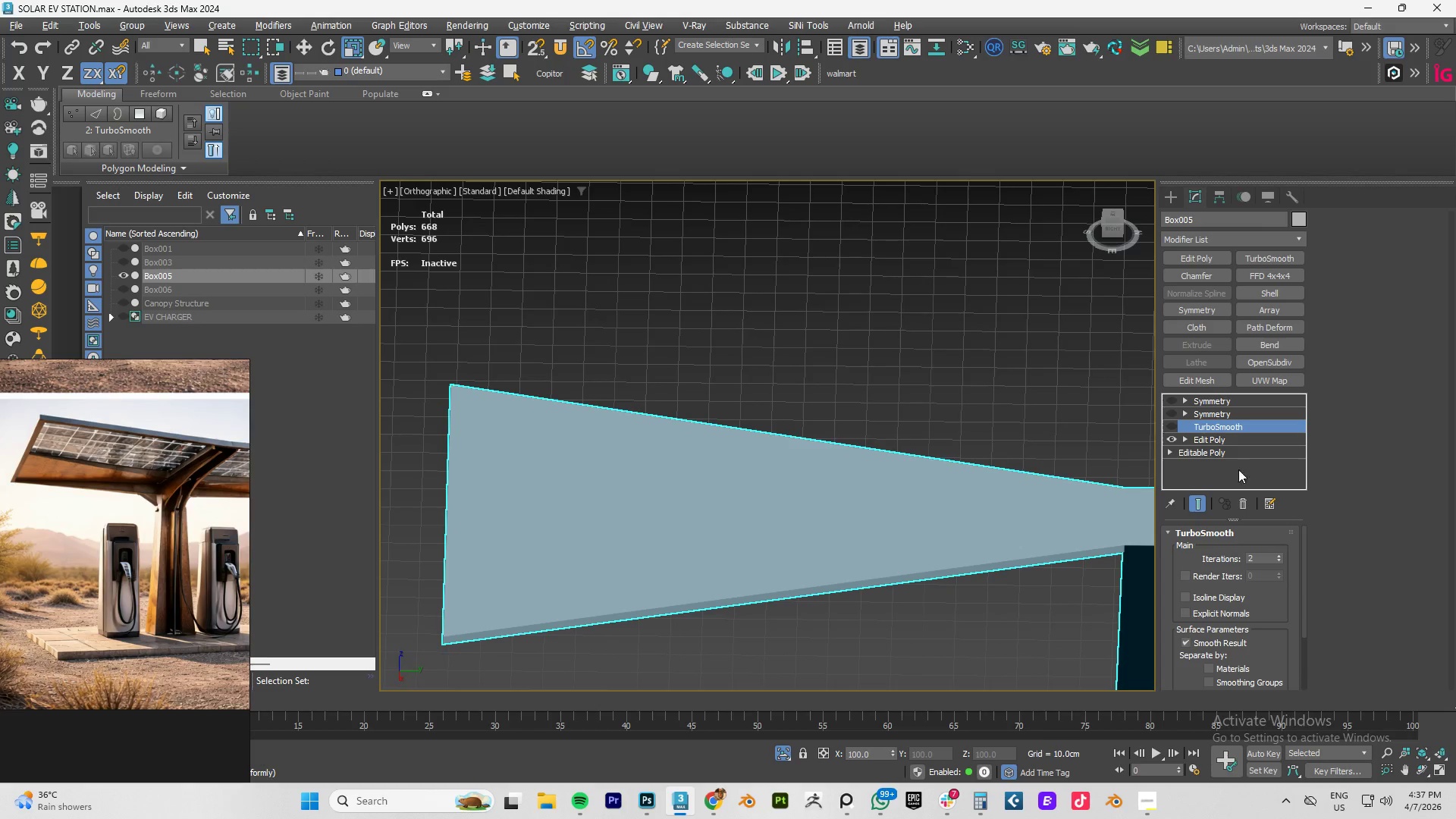 
left_click([1222, 438])
 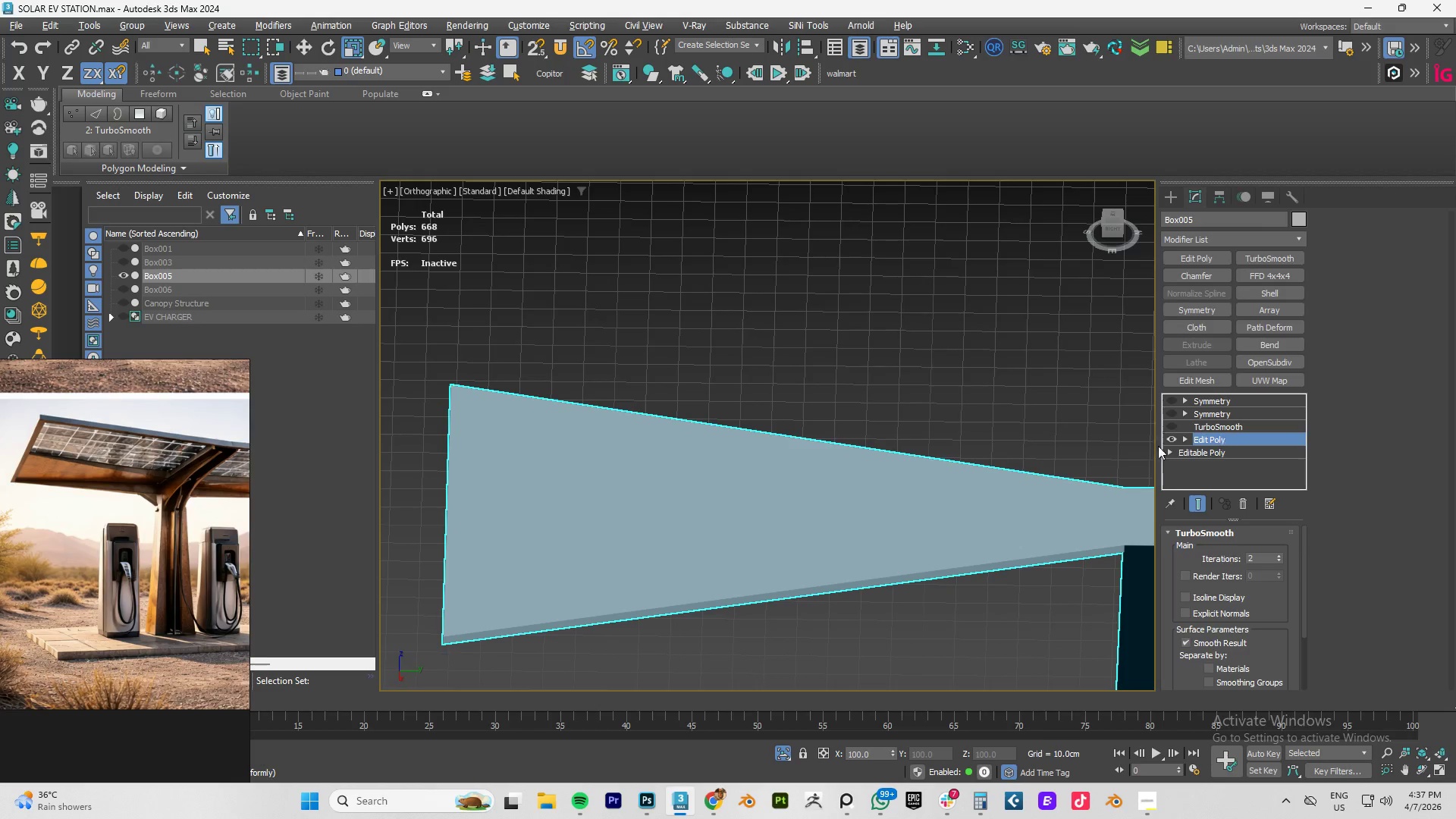 
key(Alt+AltLeft)
 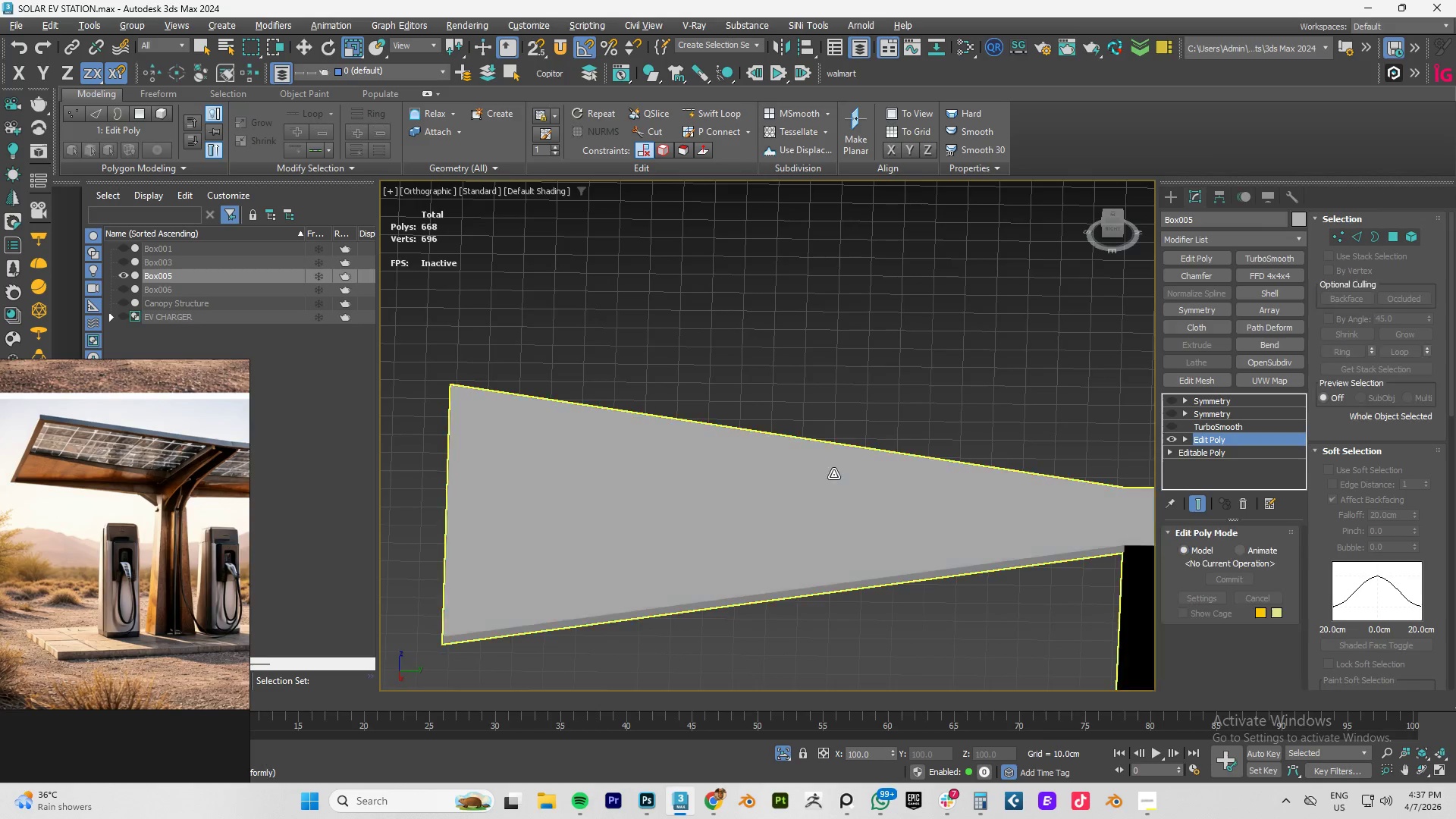 
type(1yz)
 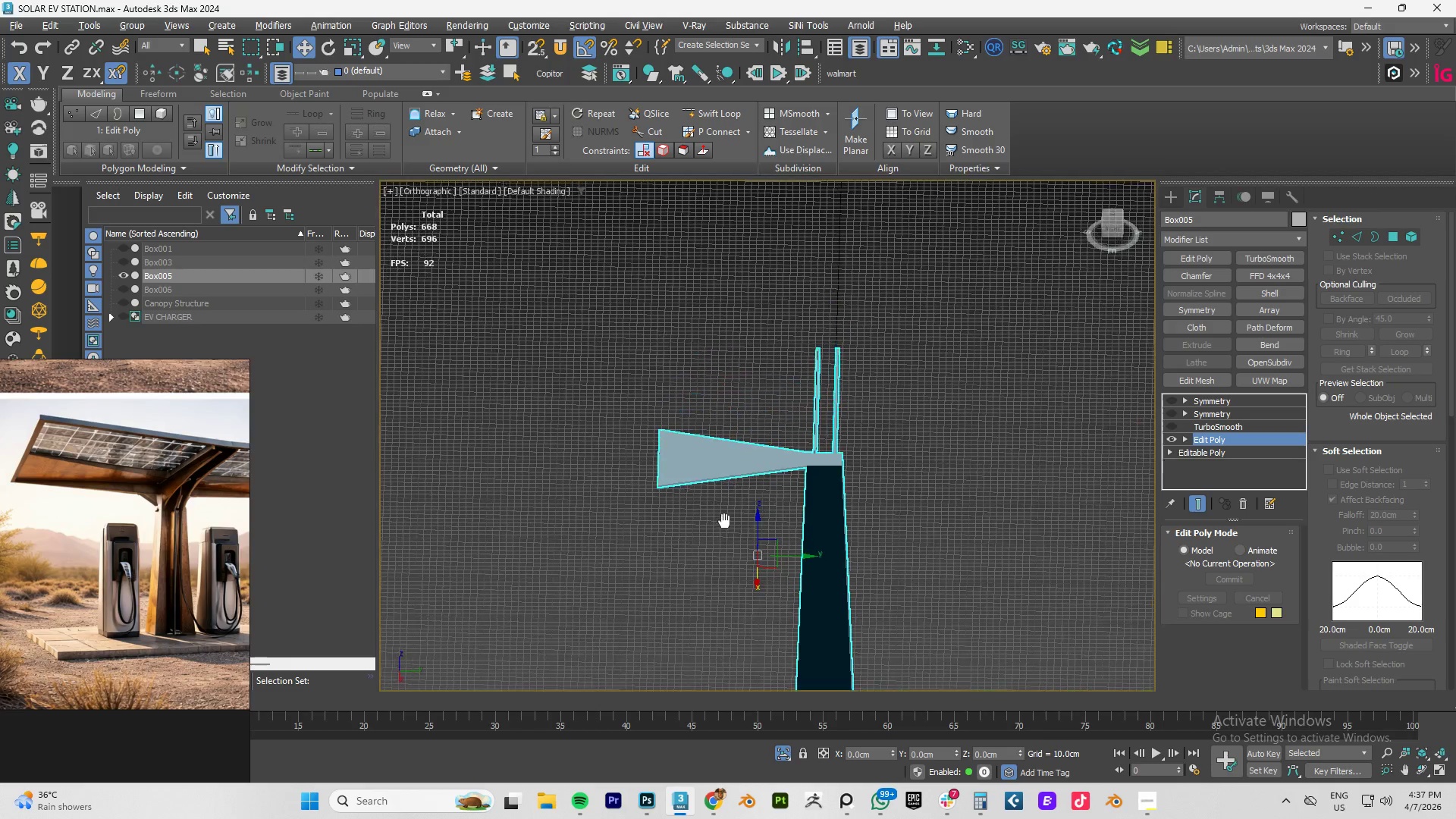 
type(tz)
 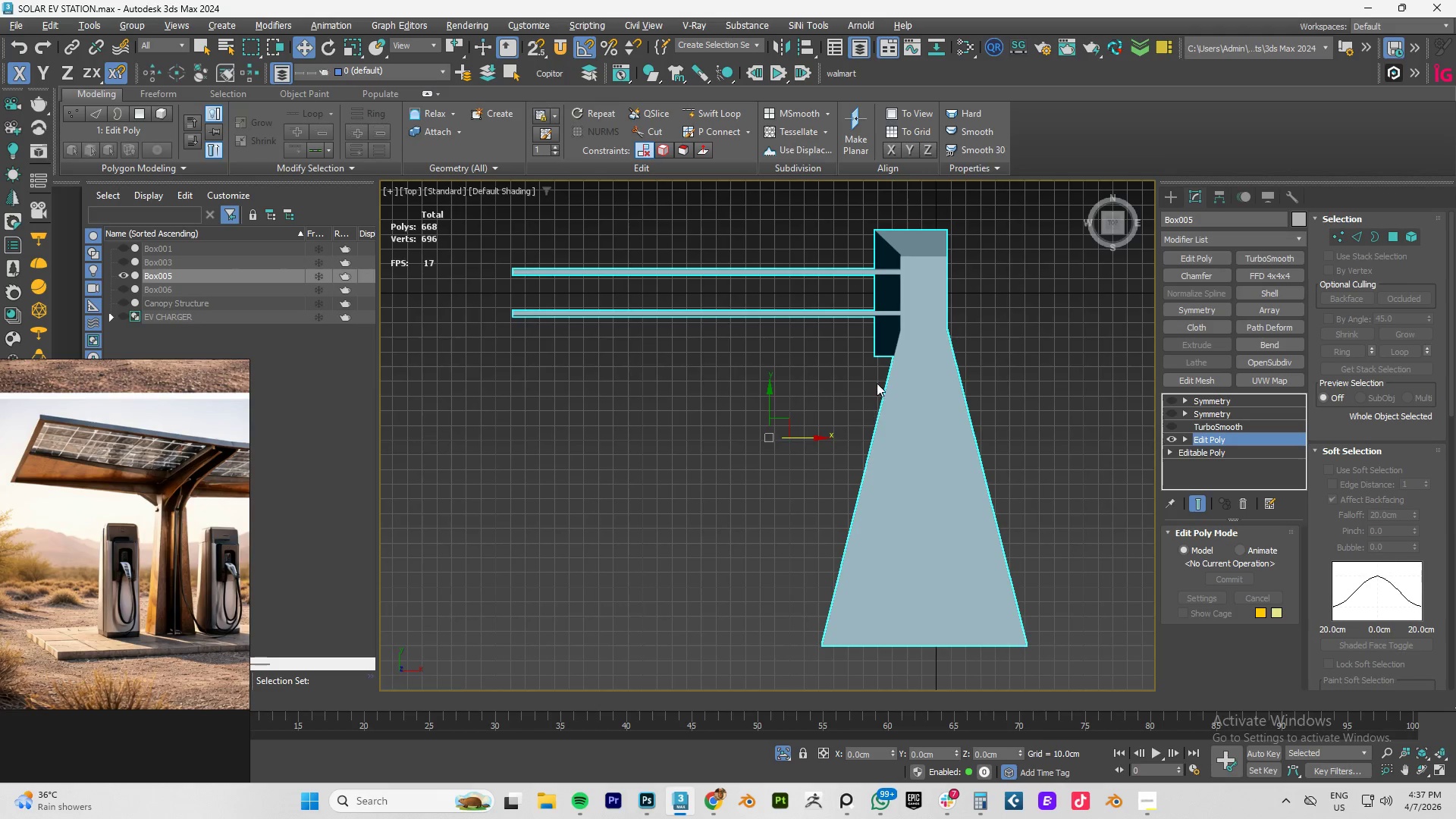 
scroll: coordinate [927, 304], scroll_direction: up, amount: 2.0
 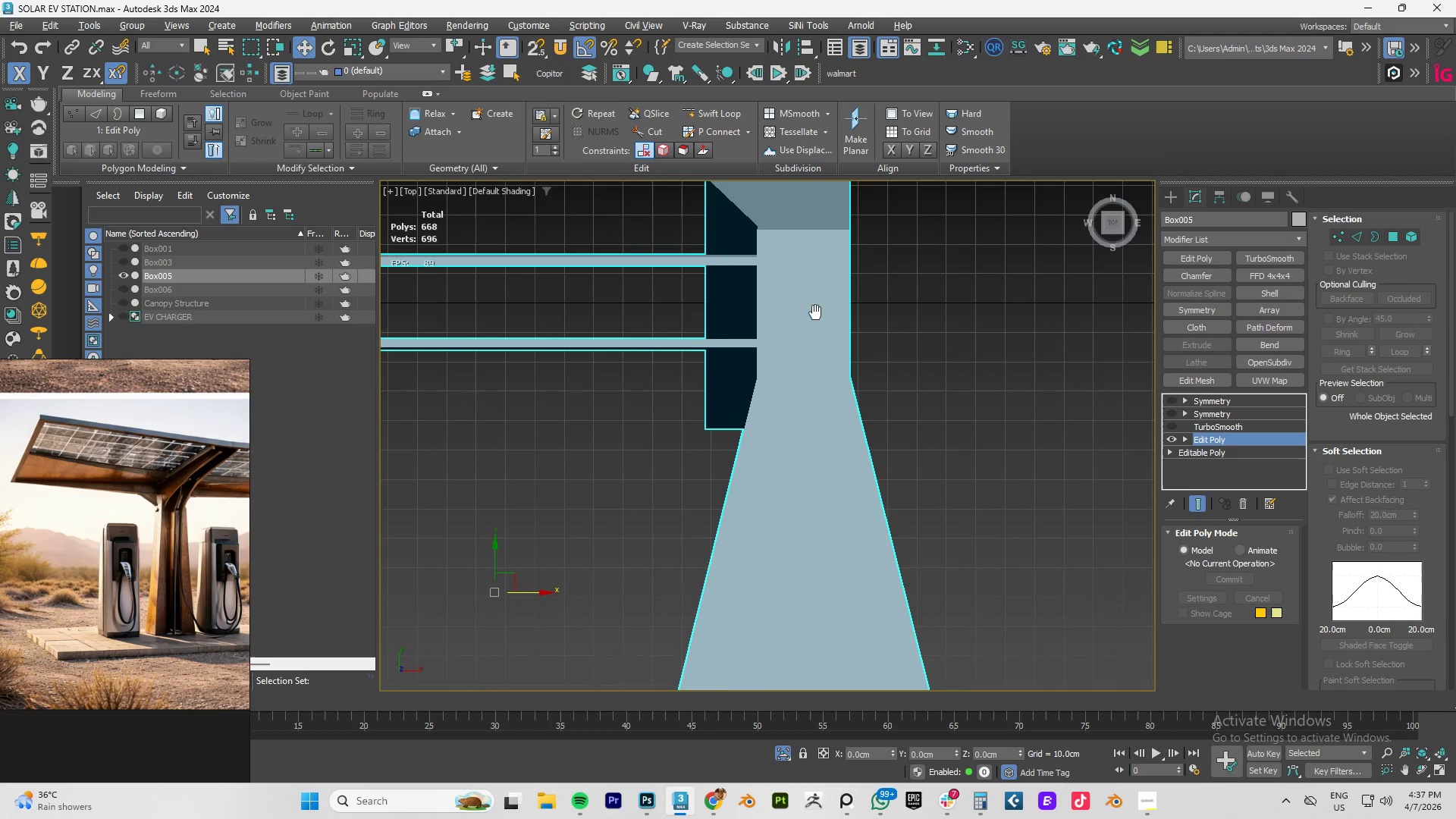 
key(F4)
 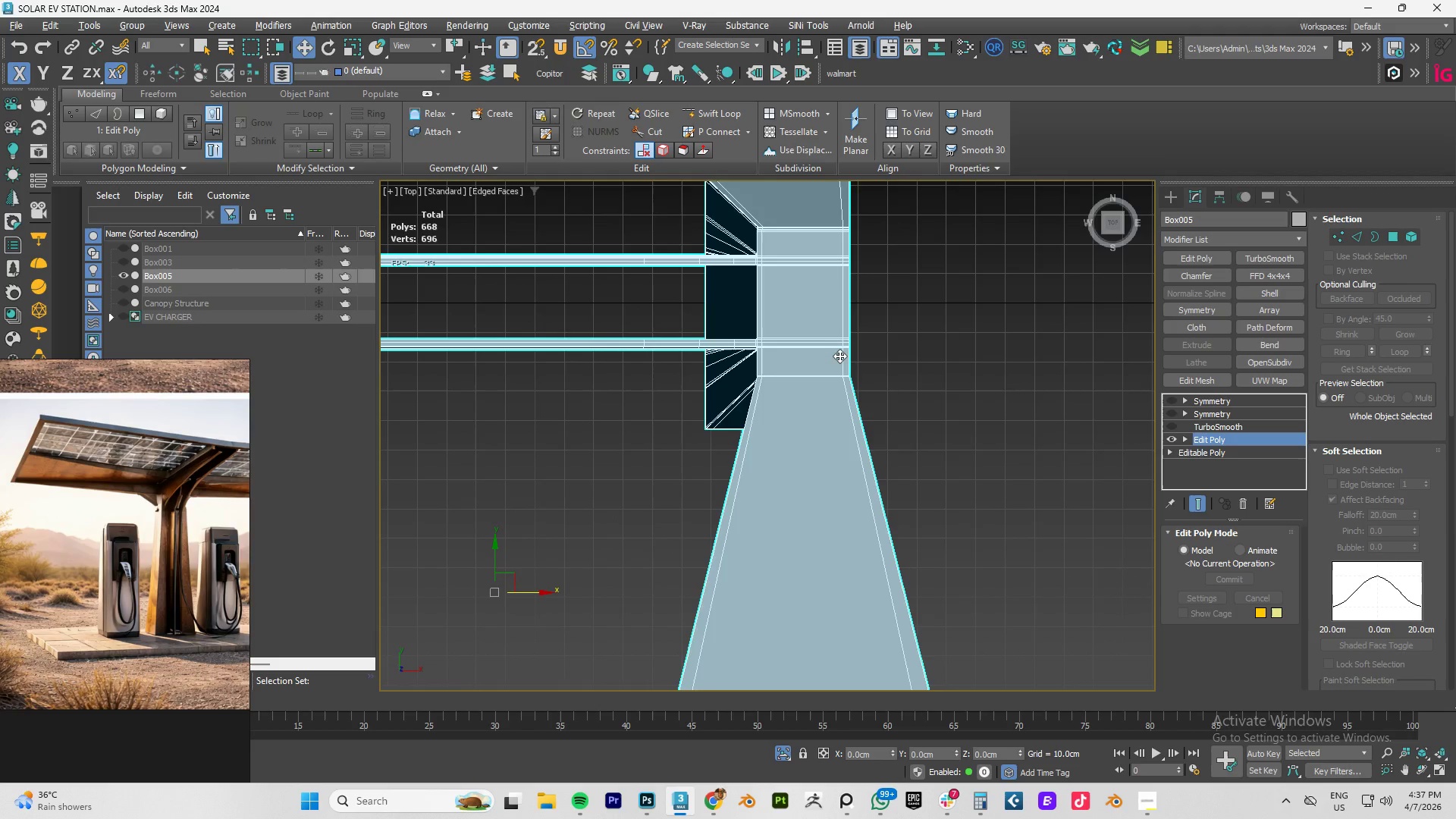 
scroll: coordinate [829, 358], scroll_direction: down, amount: 2.0
 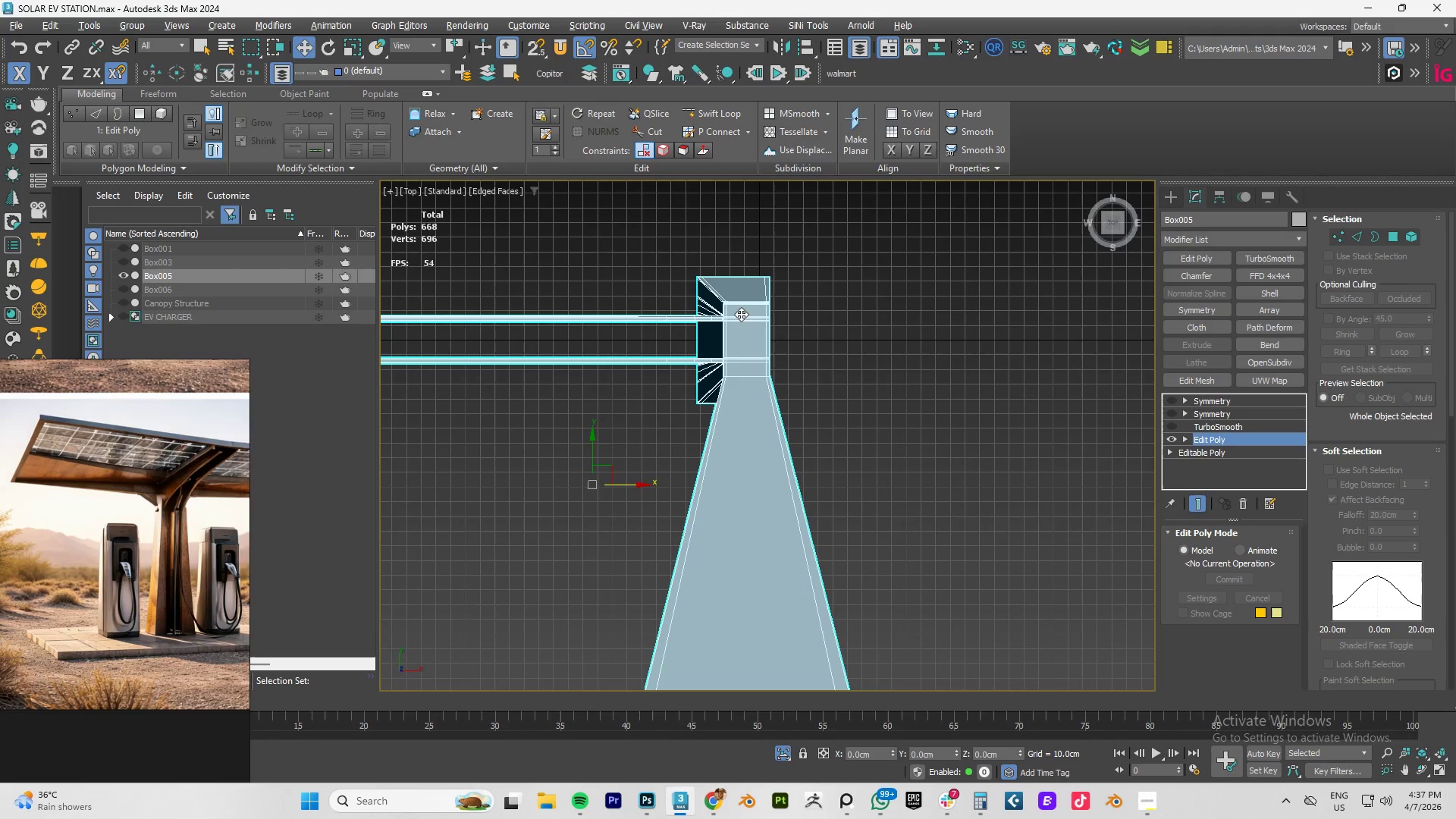 
key(Alt+1)
 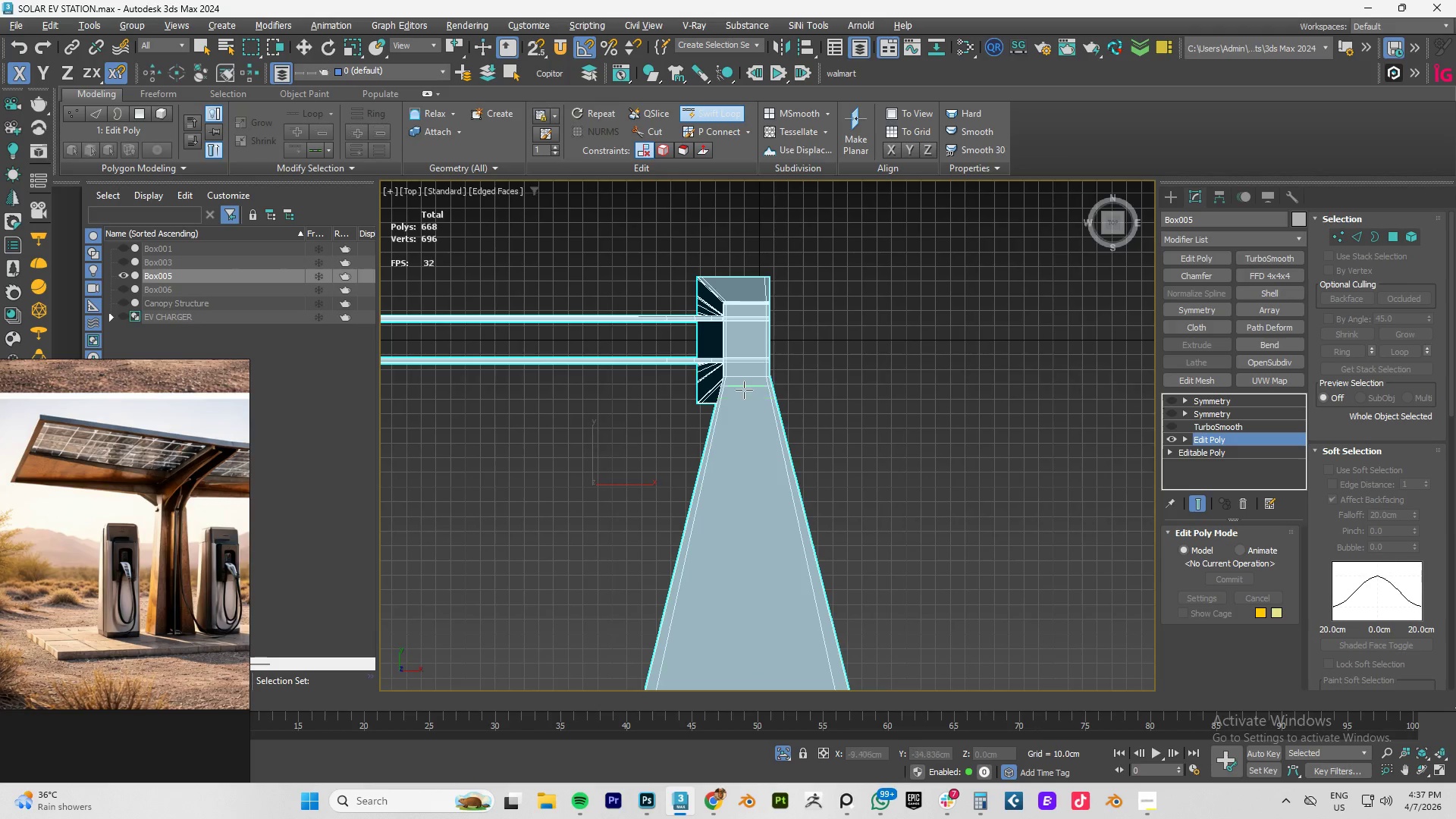 
right_click([742, 385])
 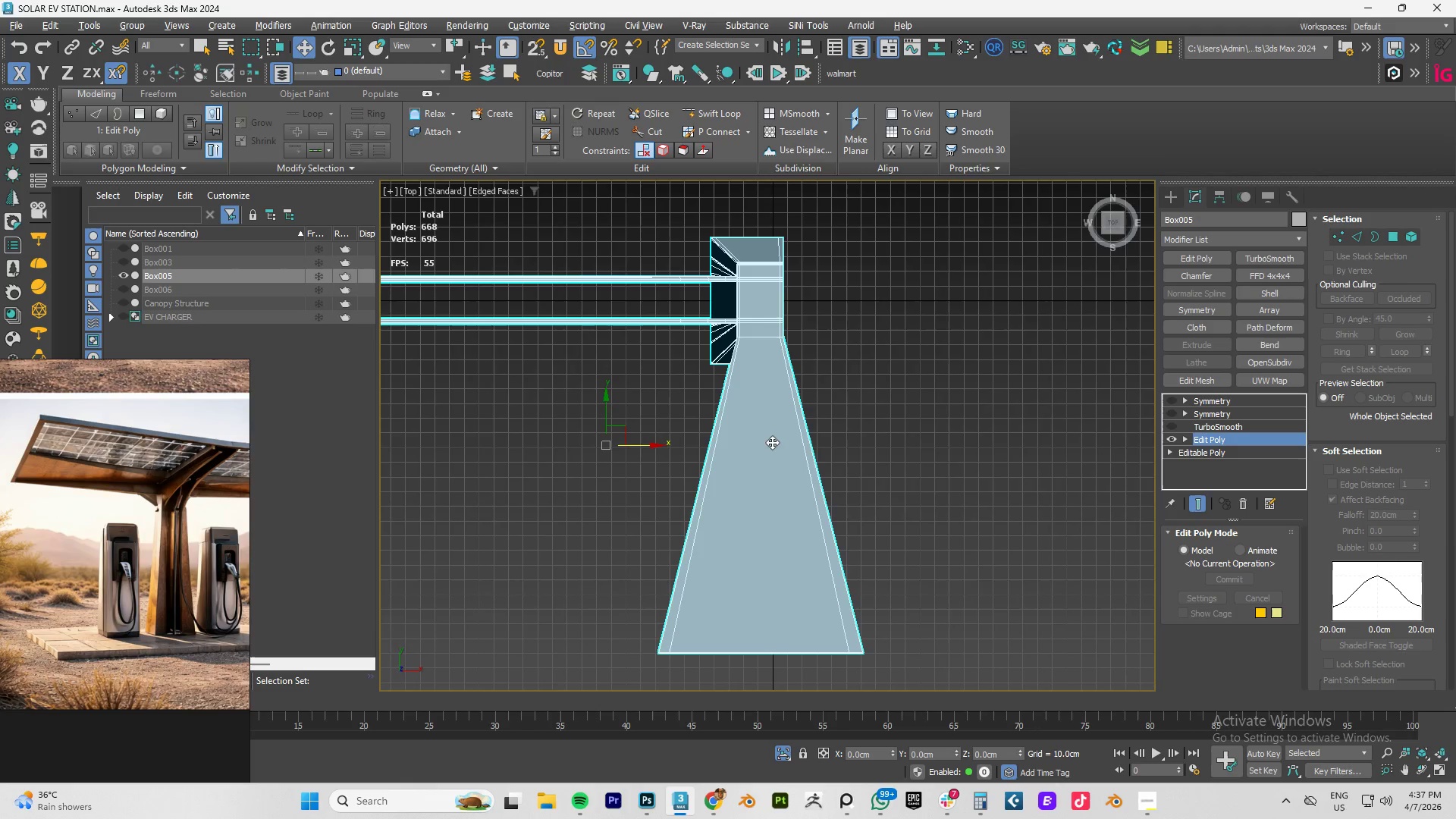 
key(4)
 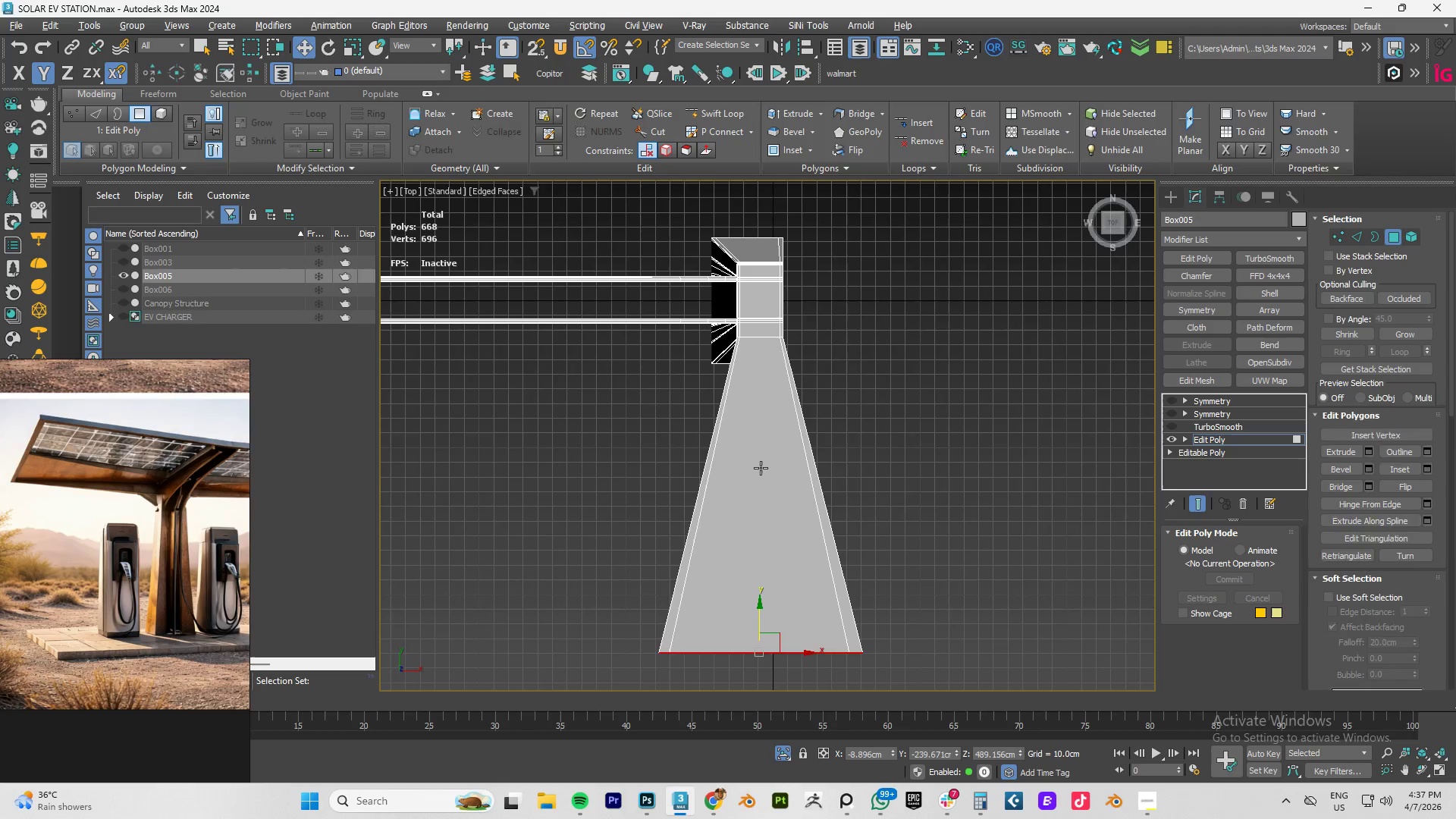 
left_click([758, 470])
 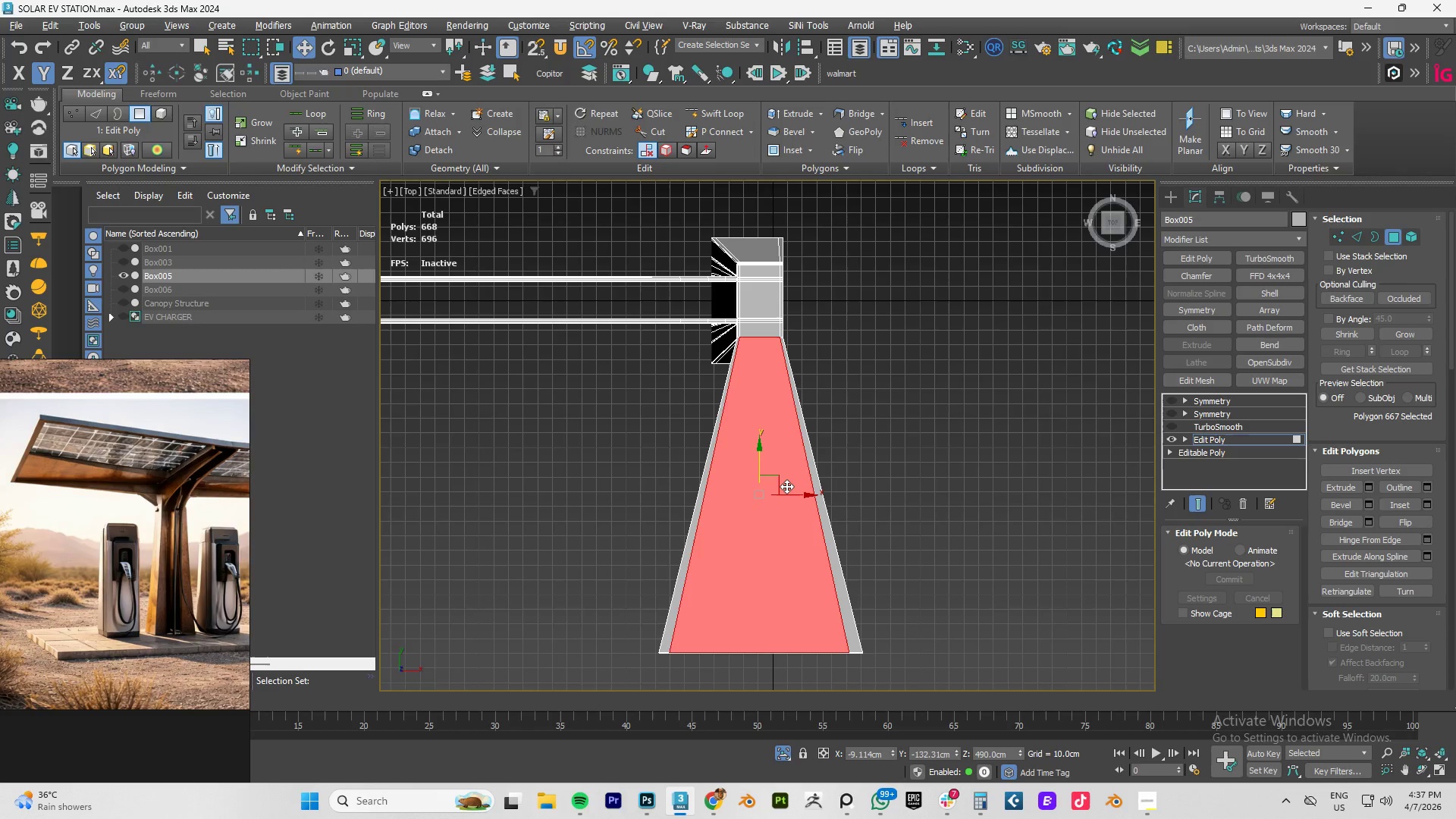 
hold_key(key=AltLeft, duration=1.5)
 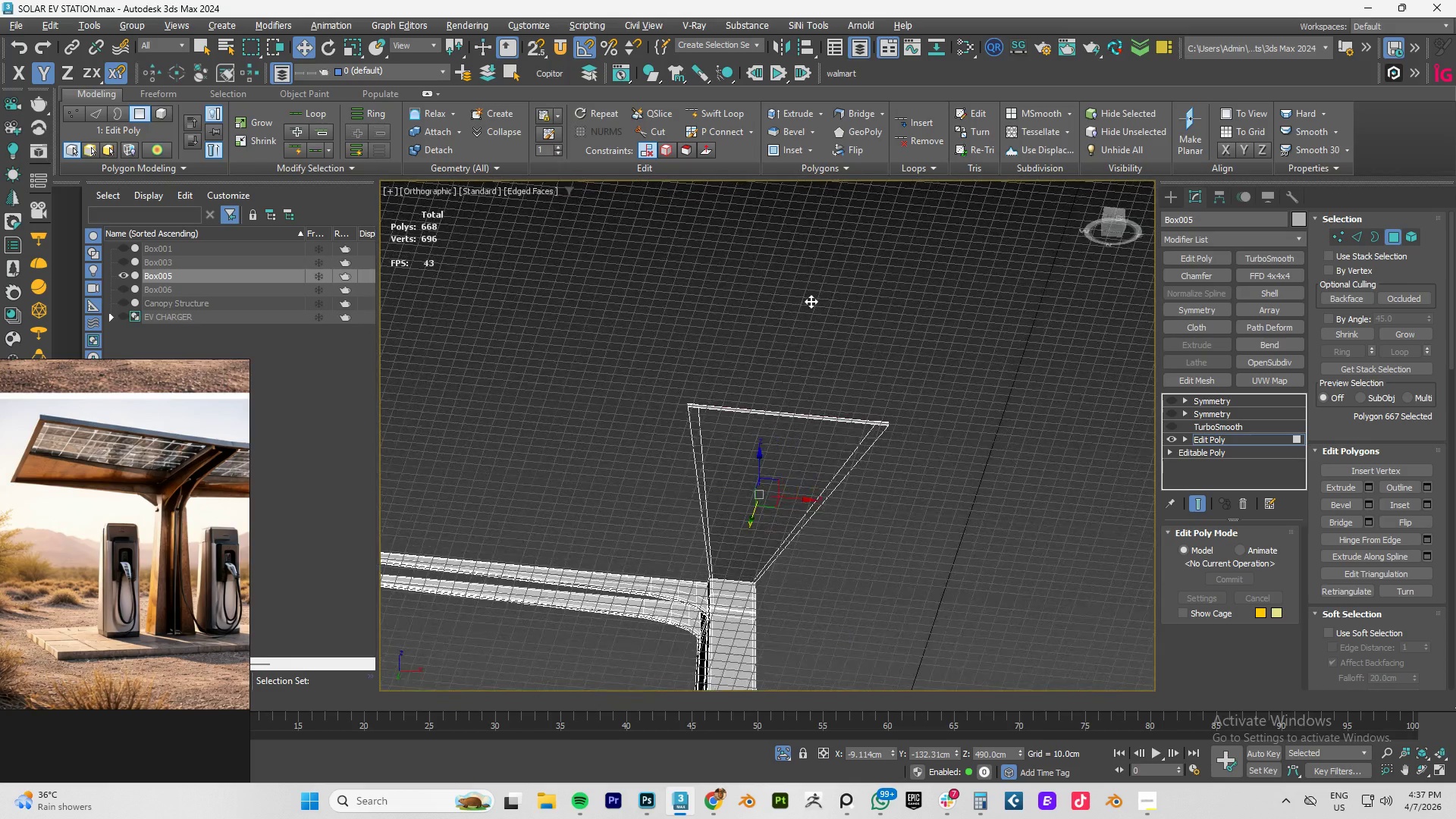 
key(Alt+AltLeft)
 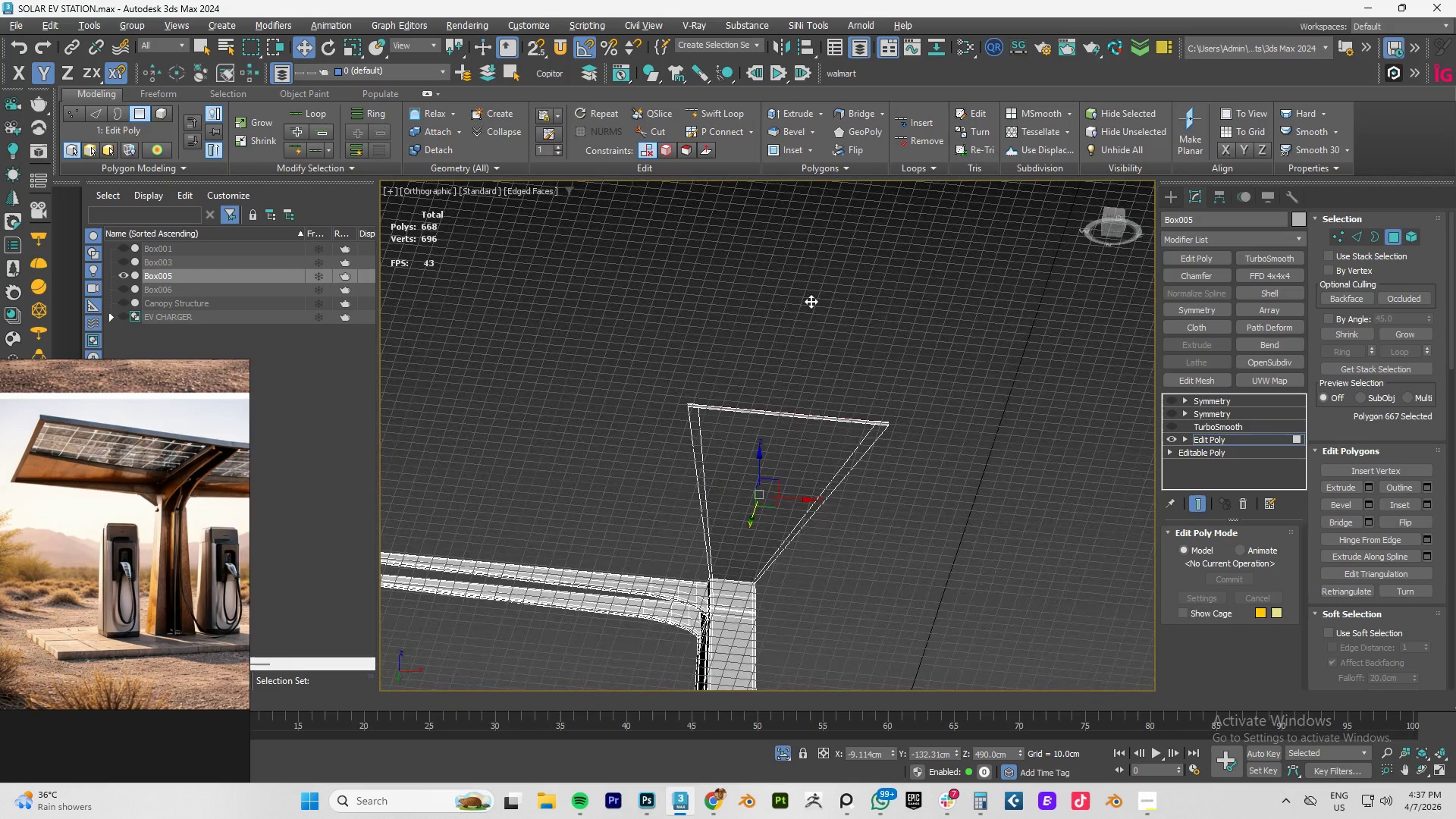 
key(Alt+AltLeft)
 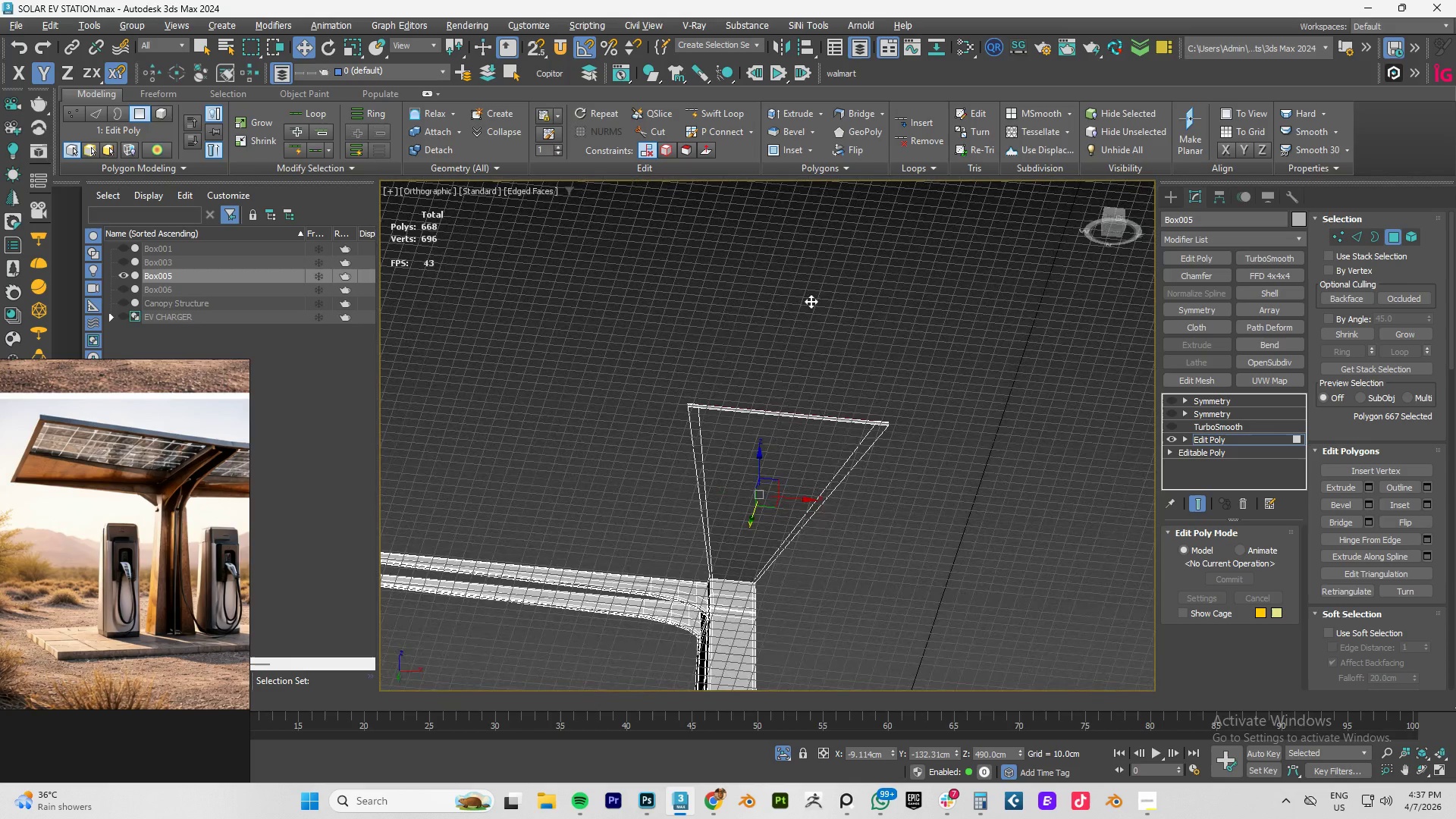 
key(Alt+AltLeft)
 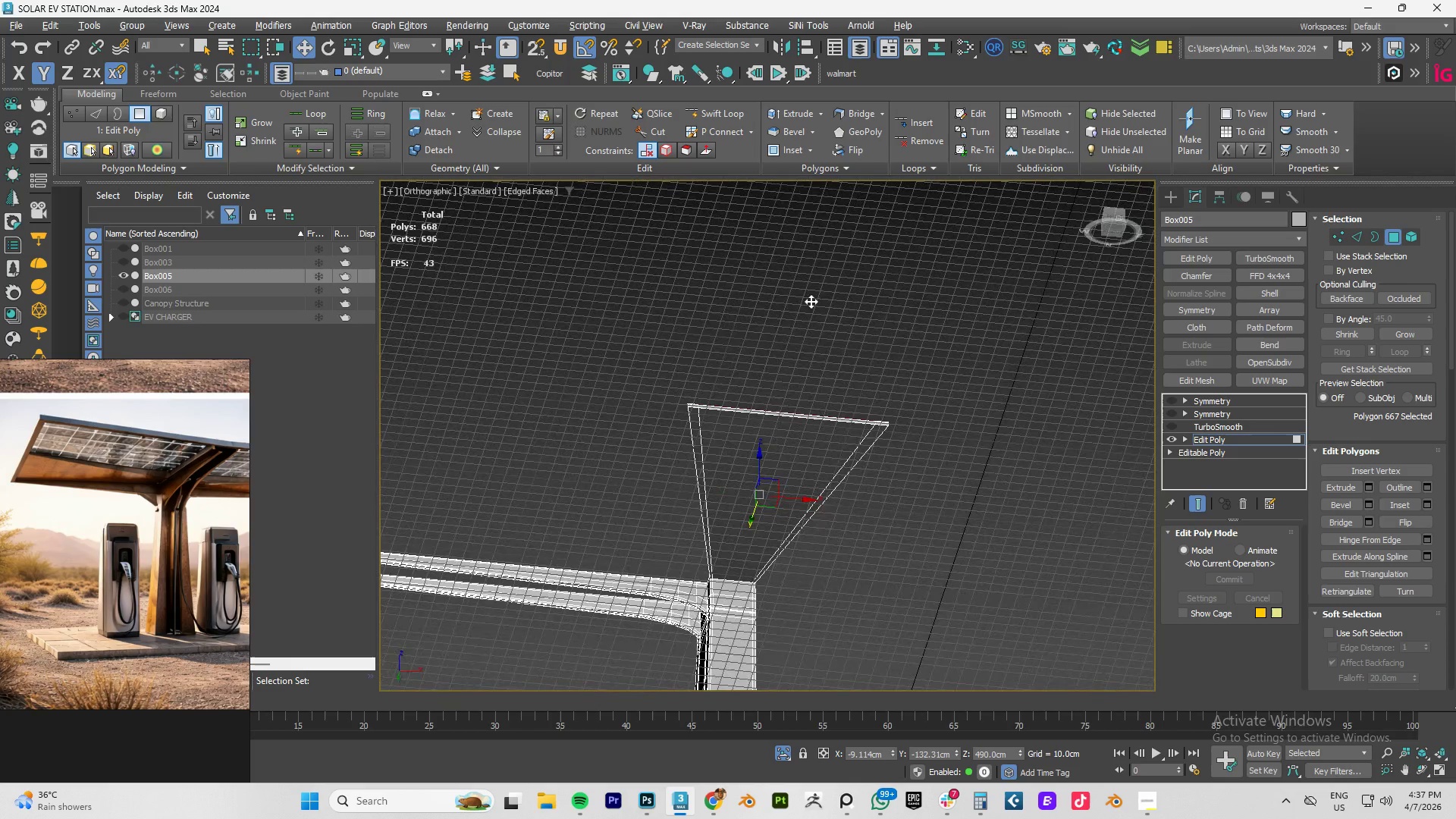 
key(Alt+AltLeft)
 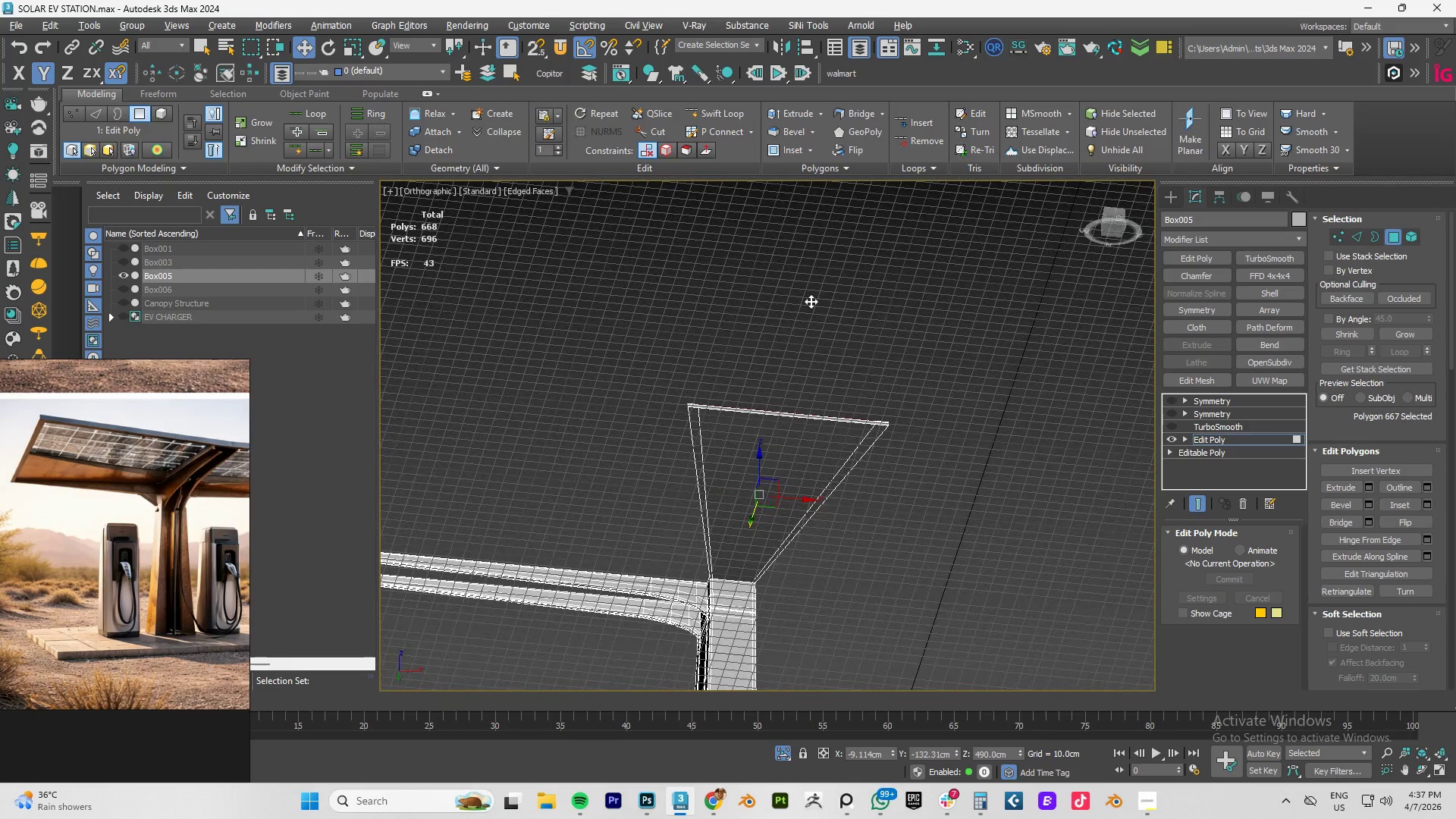 
key(Alt+AltLeft)
 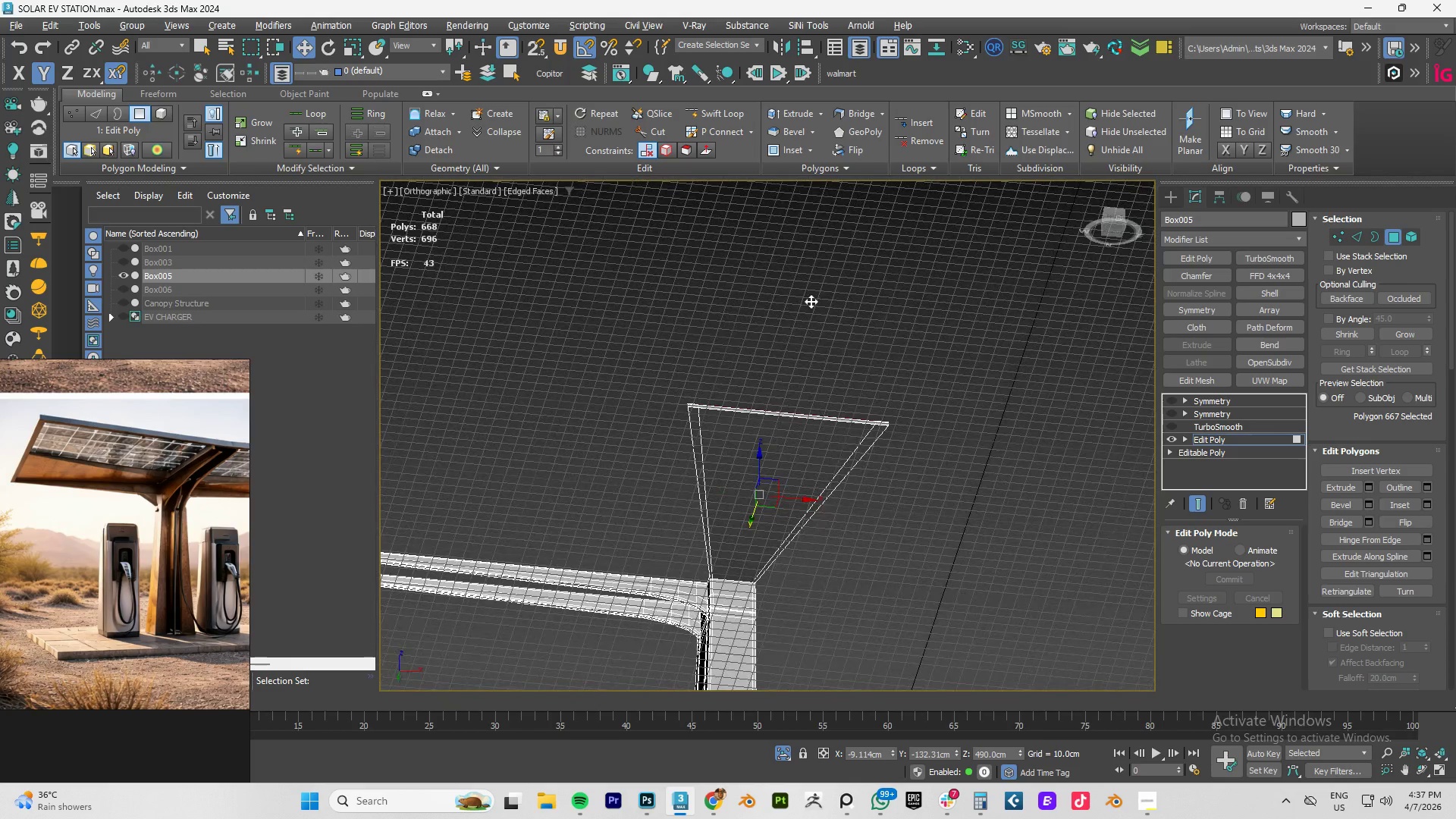 
key(Alt+AltLeft)
 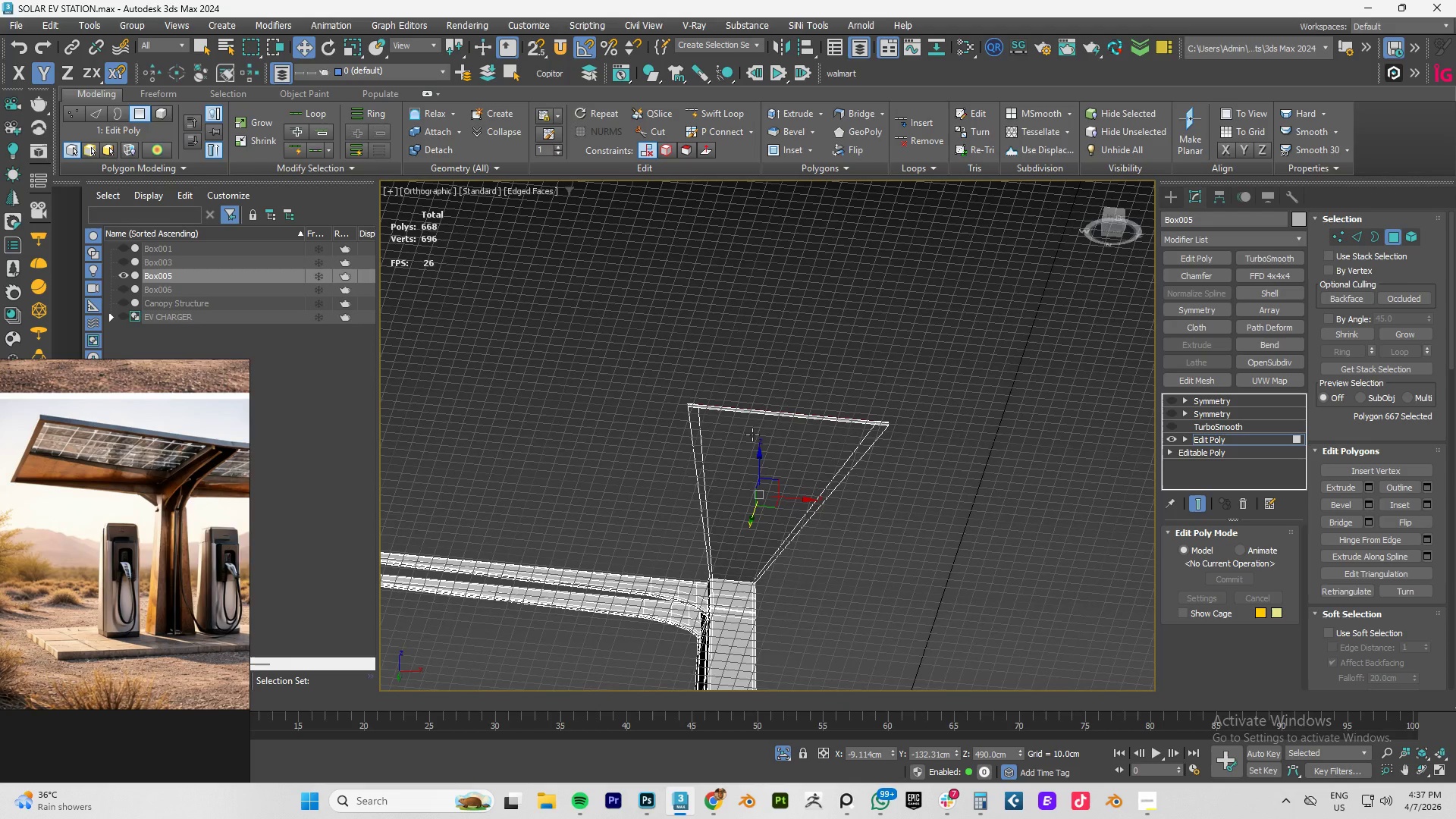 
left_click([745, 435])
 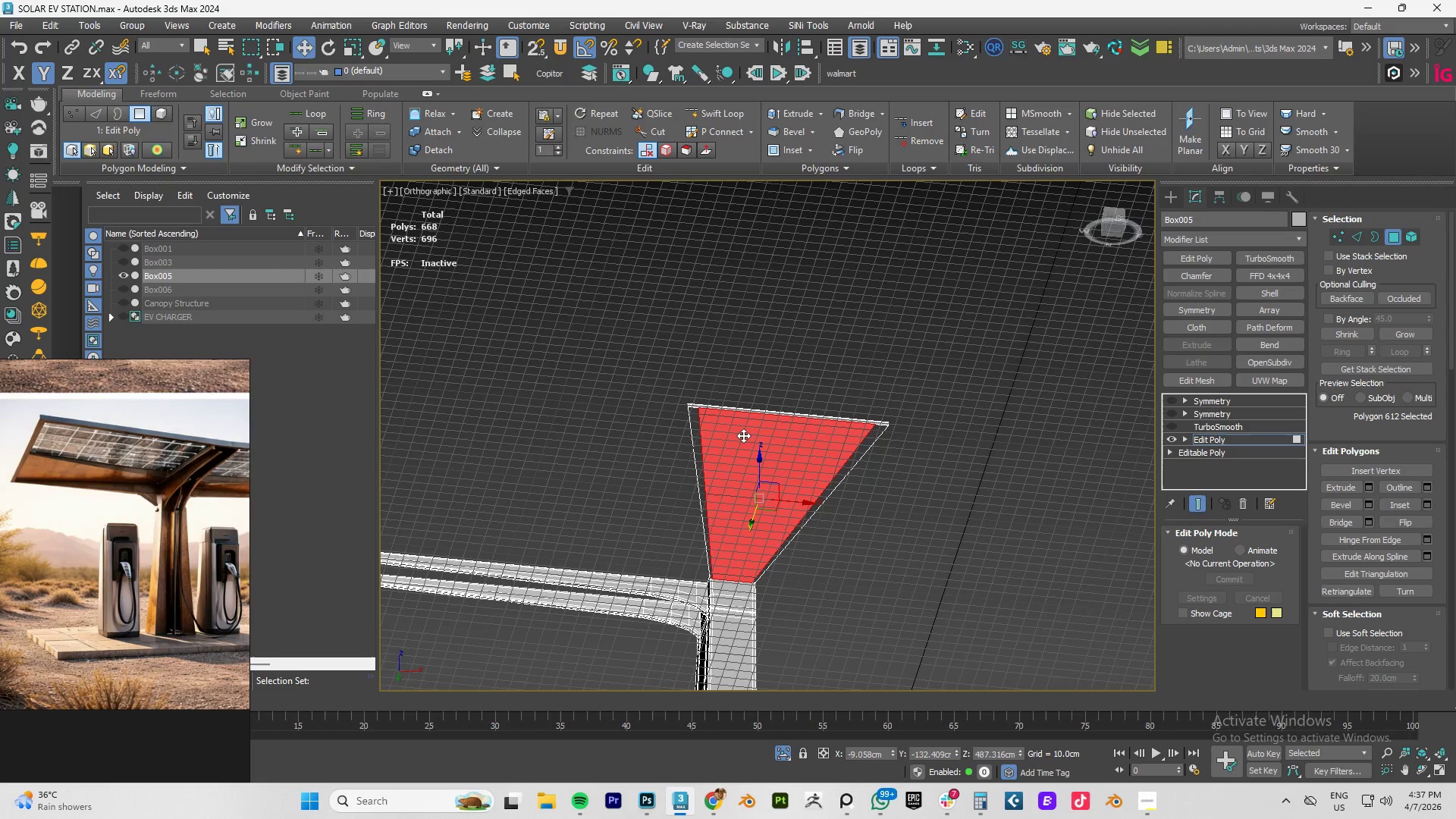 
hold_key(key=AltLeft, duration=0.64)
 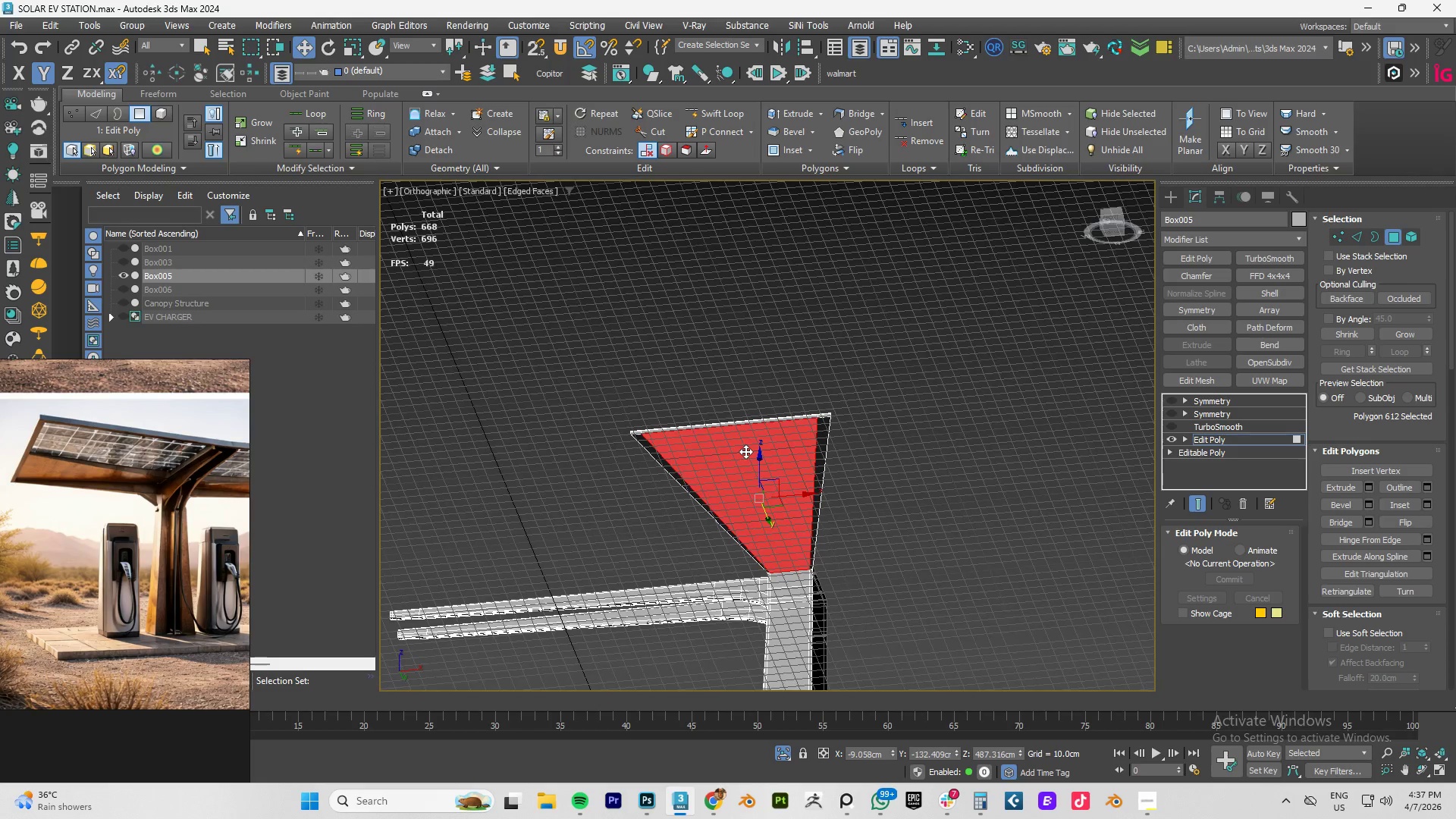 
scroll: coordinate [711, 469], scroll_direction: up, amount: 3.0
 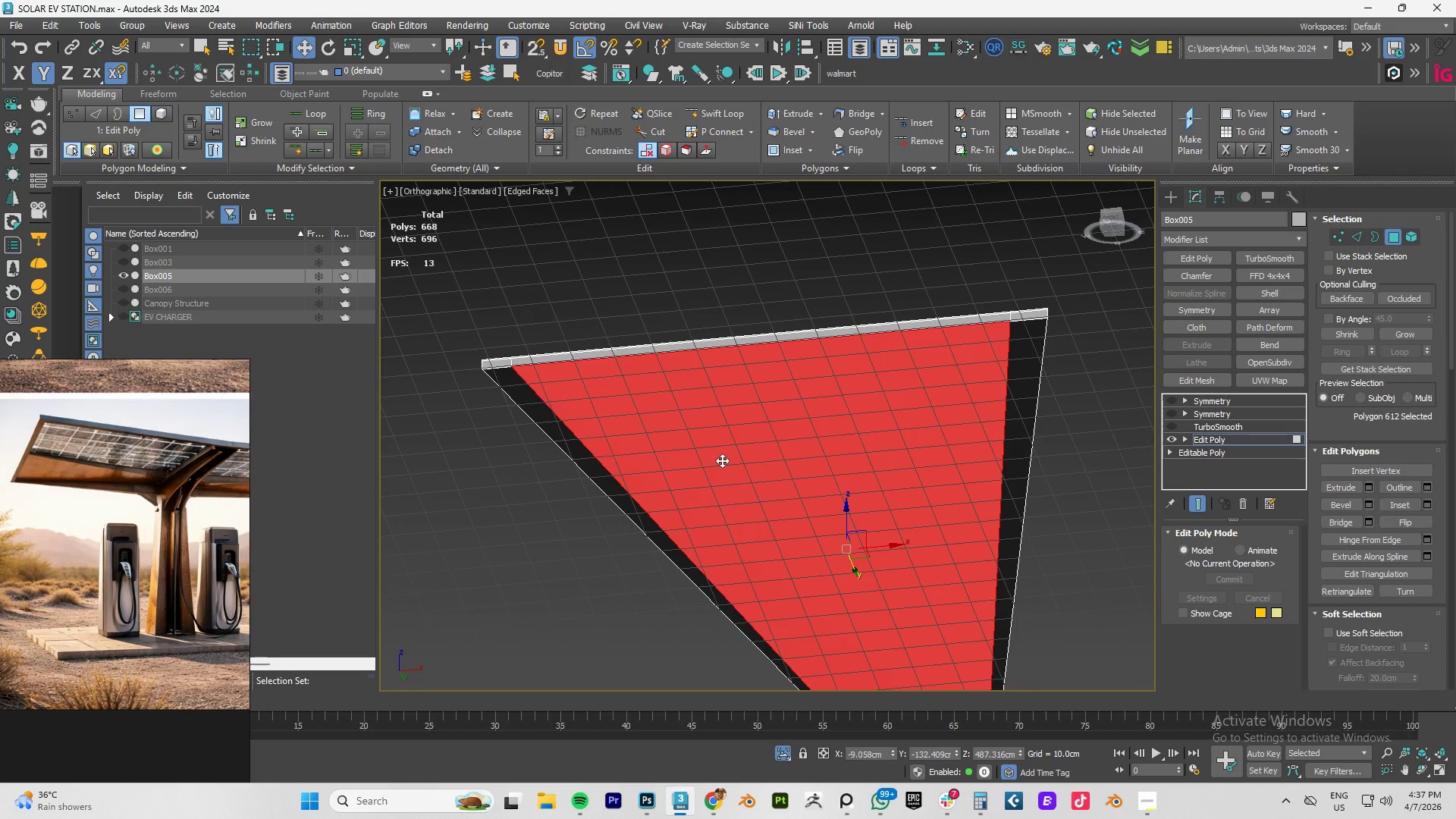 
key(G)
 